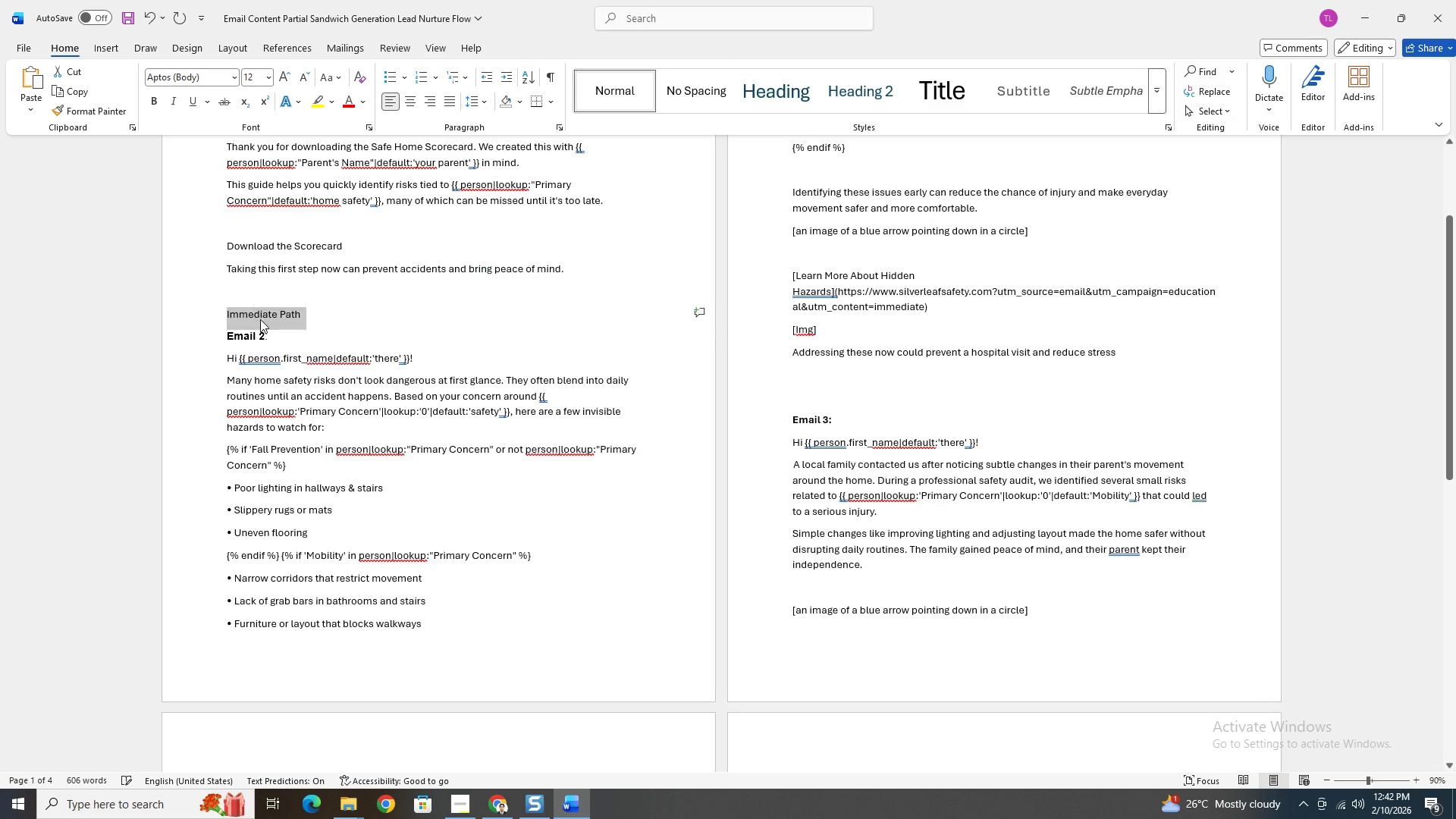 
key(Control+B)
 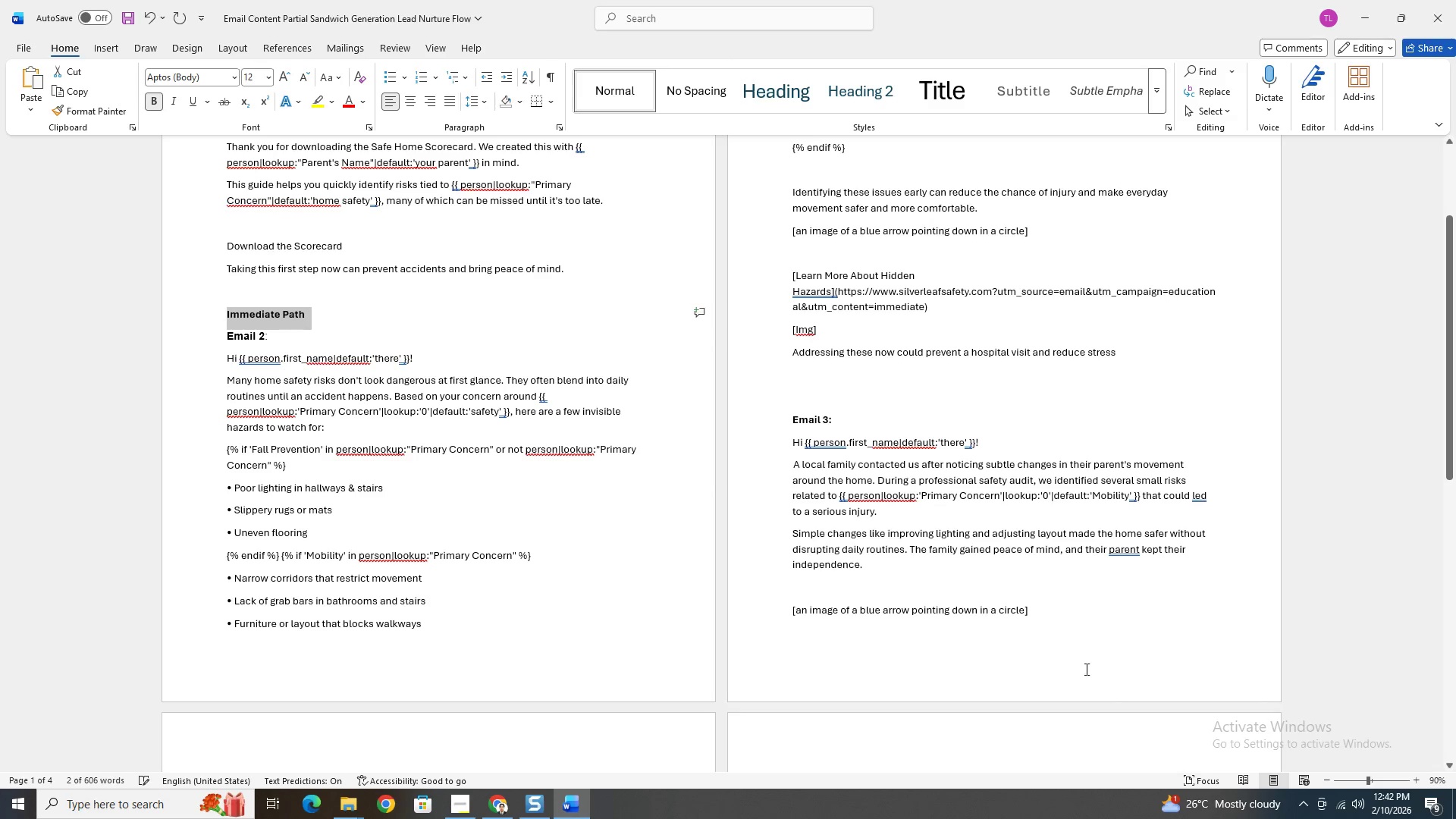 
left_click([1086, 667])
 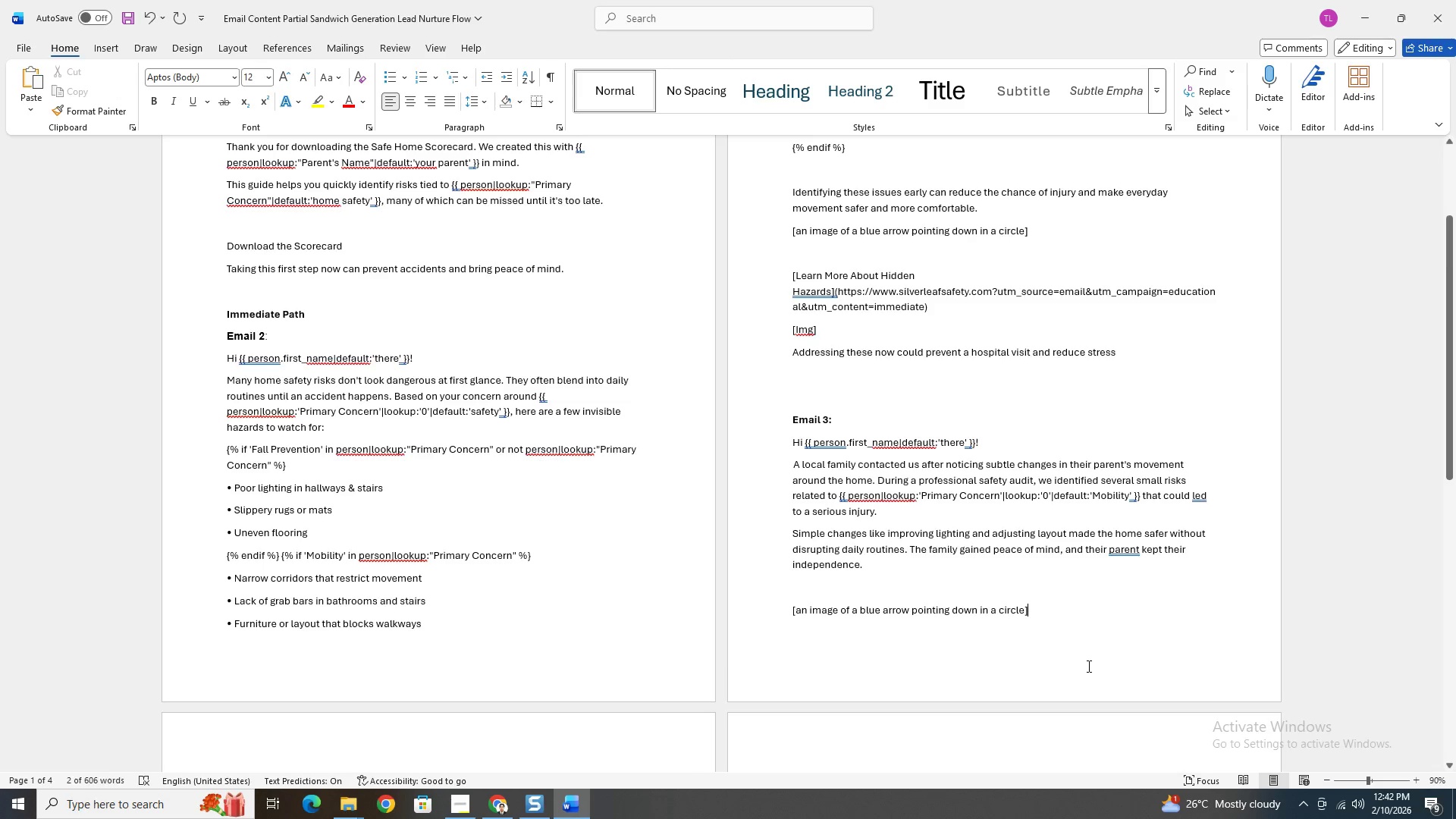 
scroll: coordinate [1091, 657], scroll_direction: down, amount: 29.0
 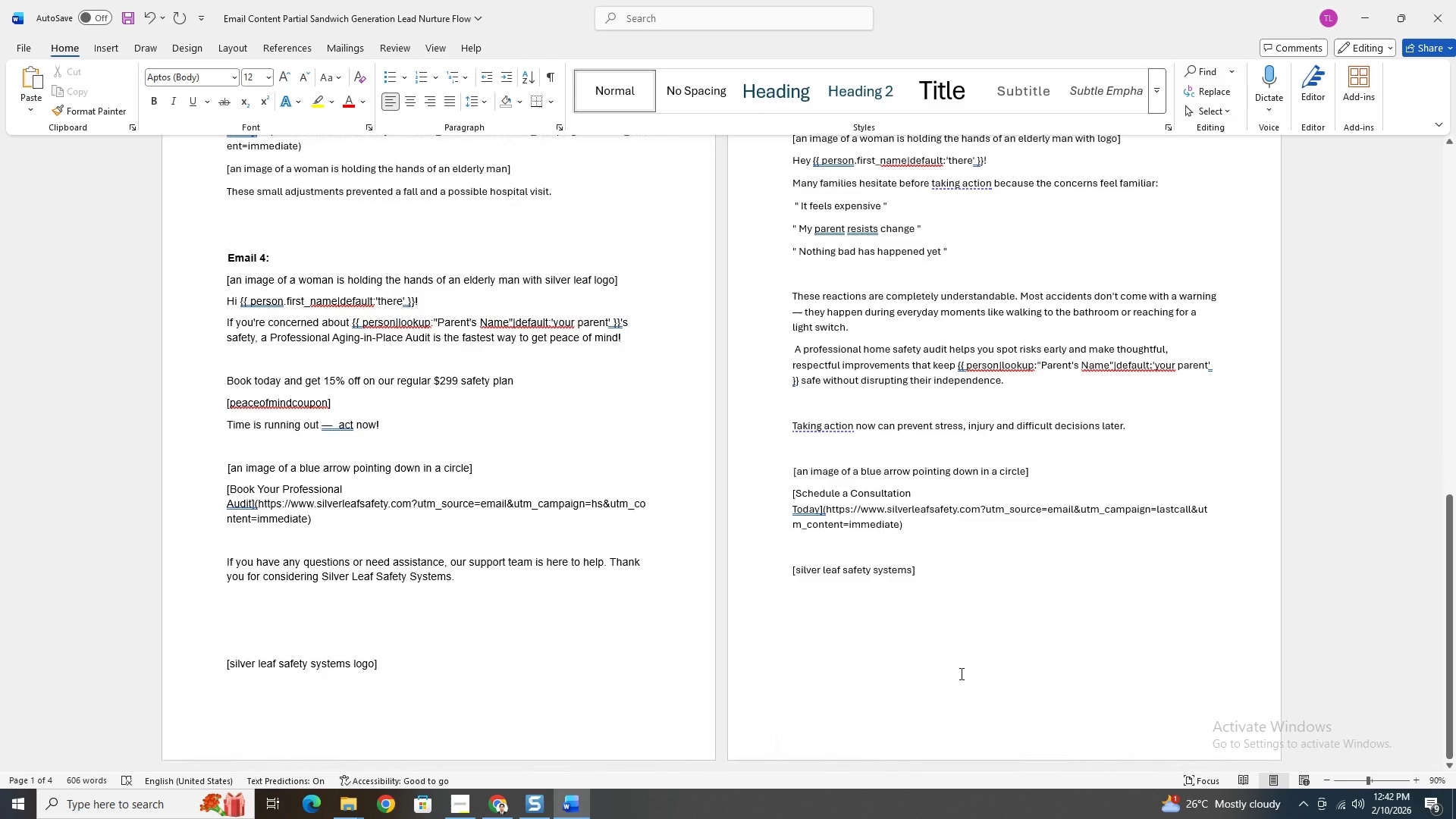 
left_click([960, 673])
 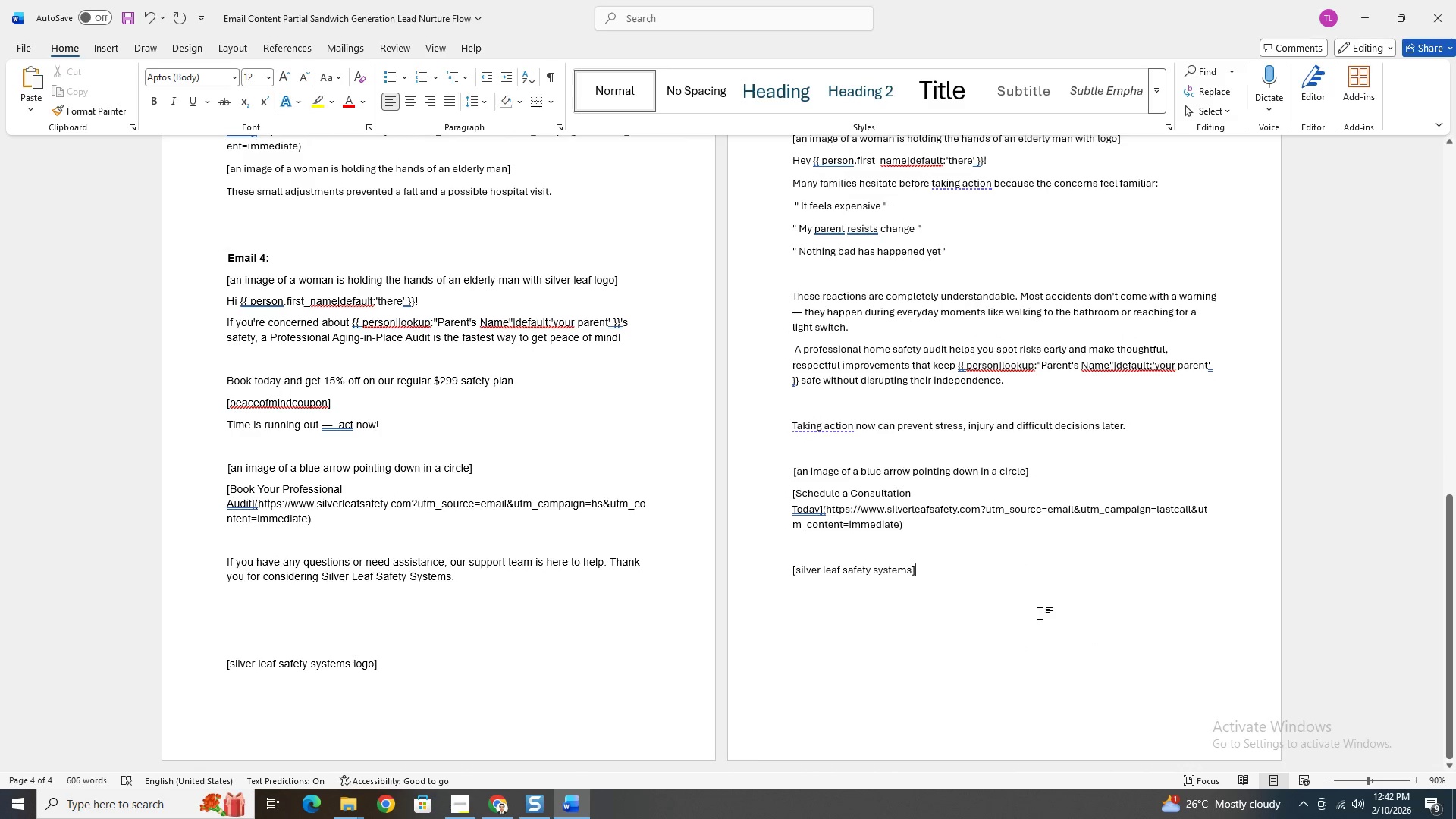 
key(Enter)
 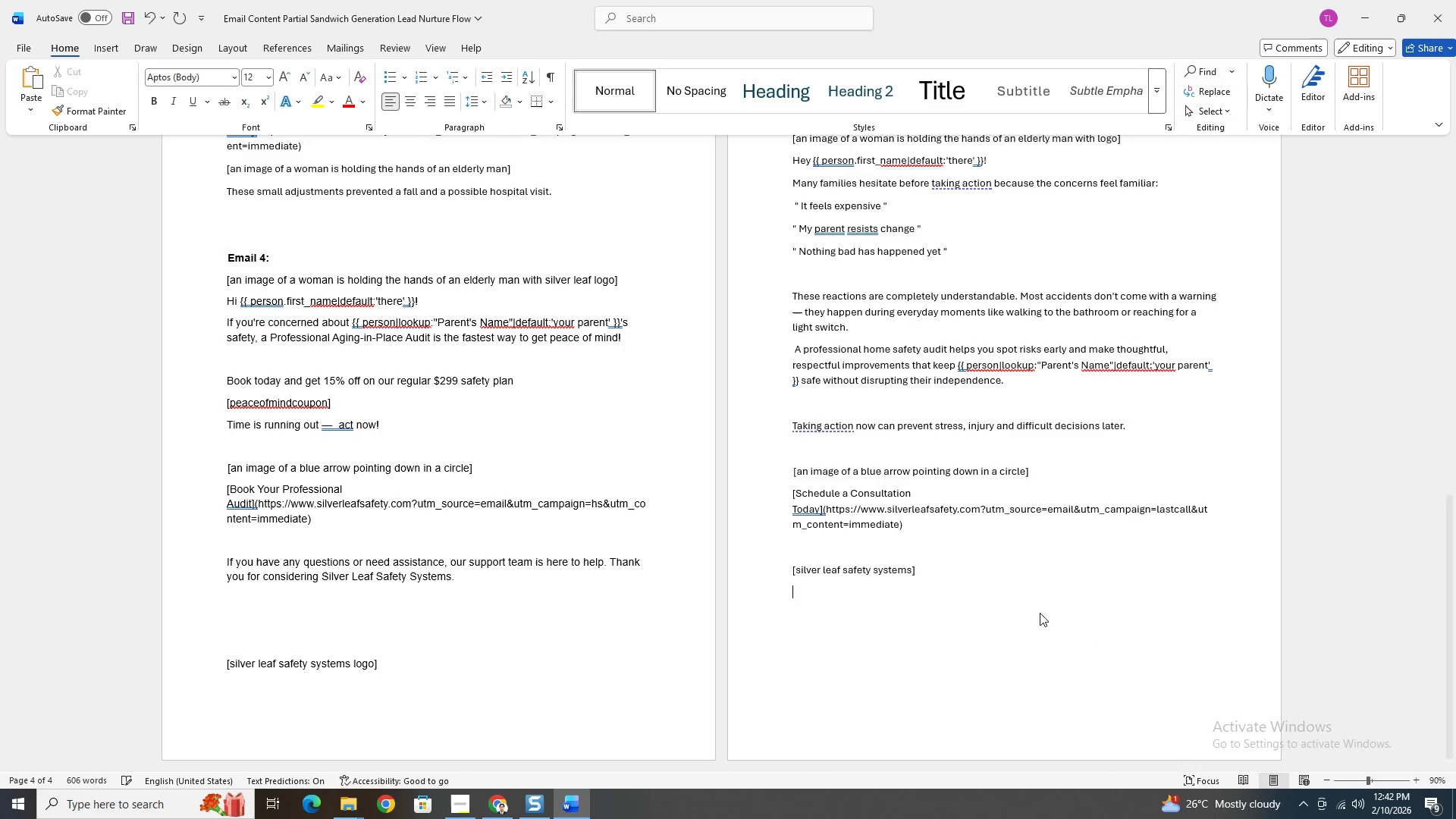 
key(Enter)
 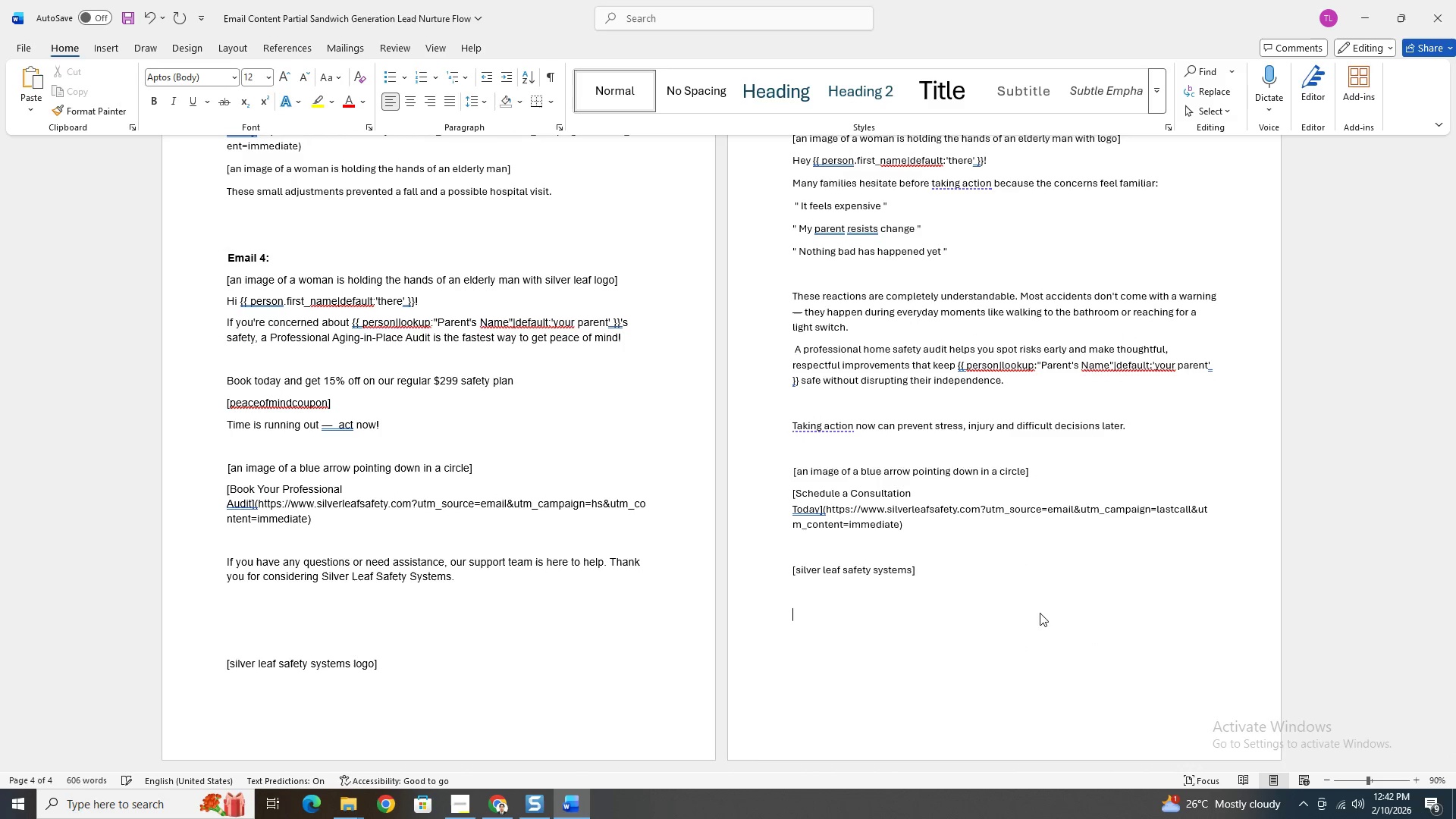 
key(Enter)
 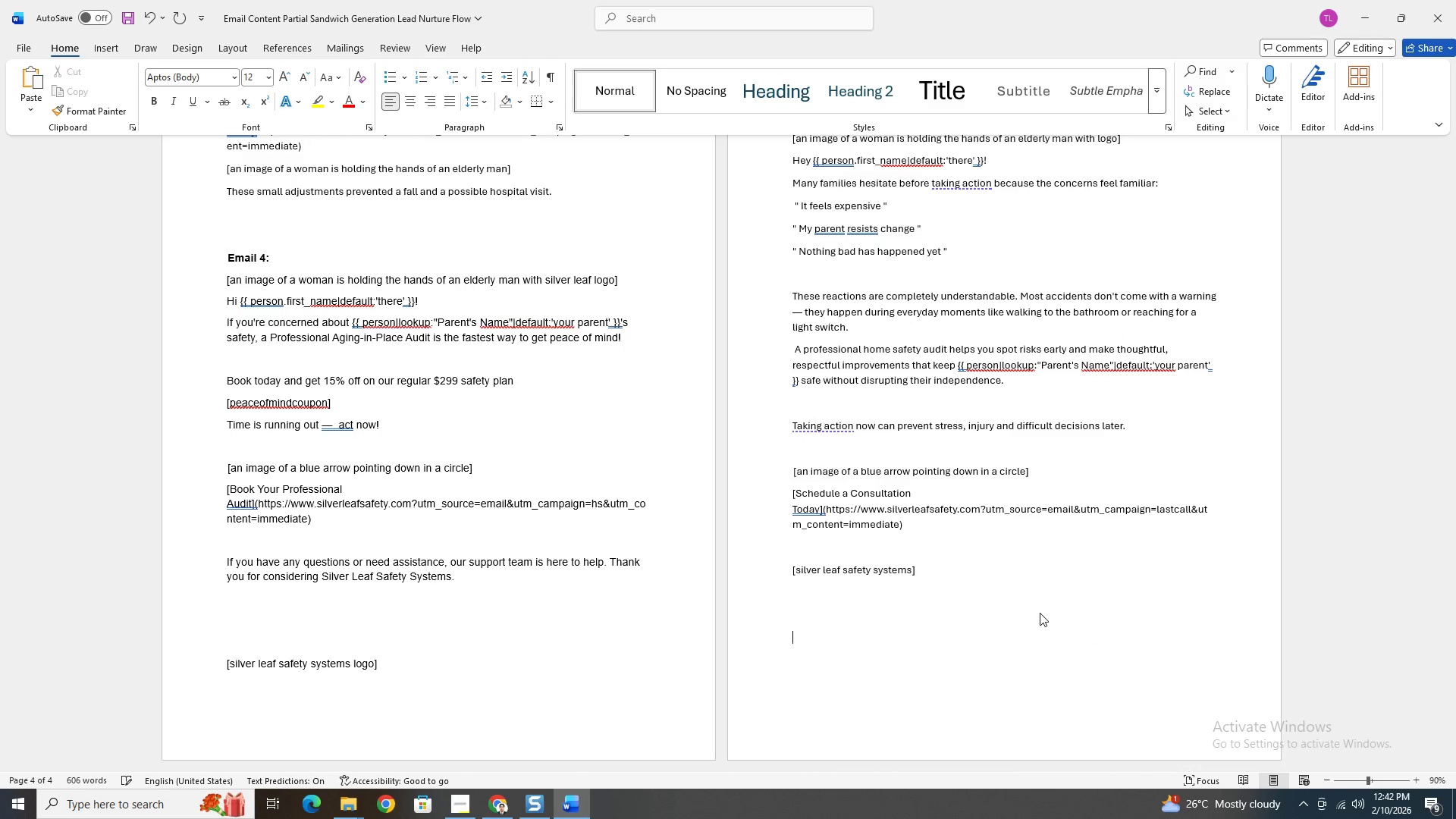 
key(Enter)
 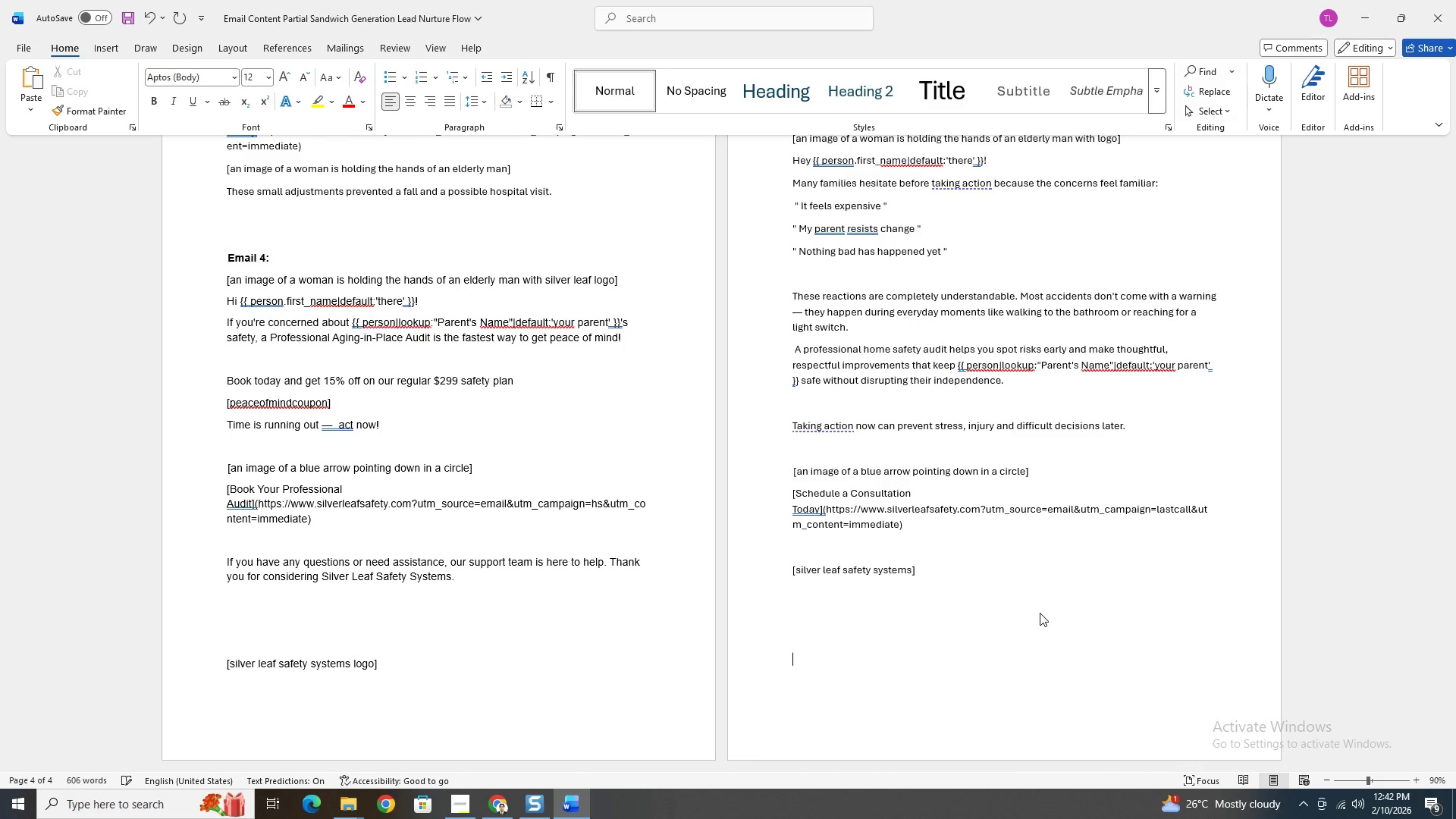 
key(Enter)
 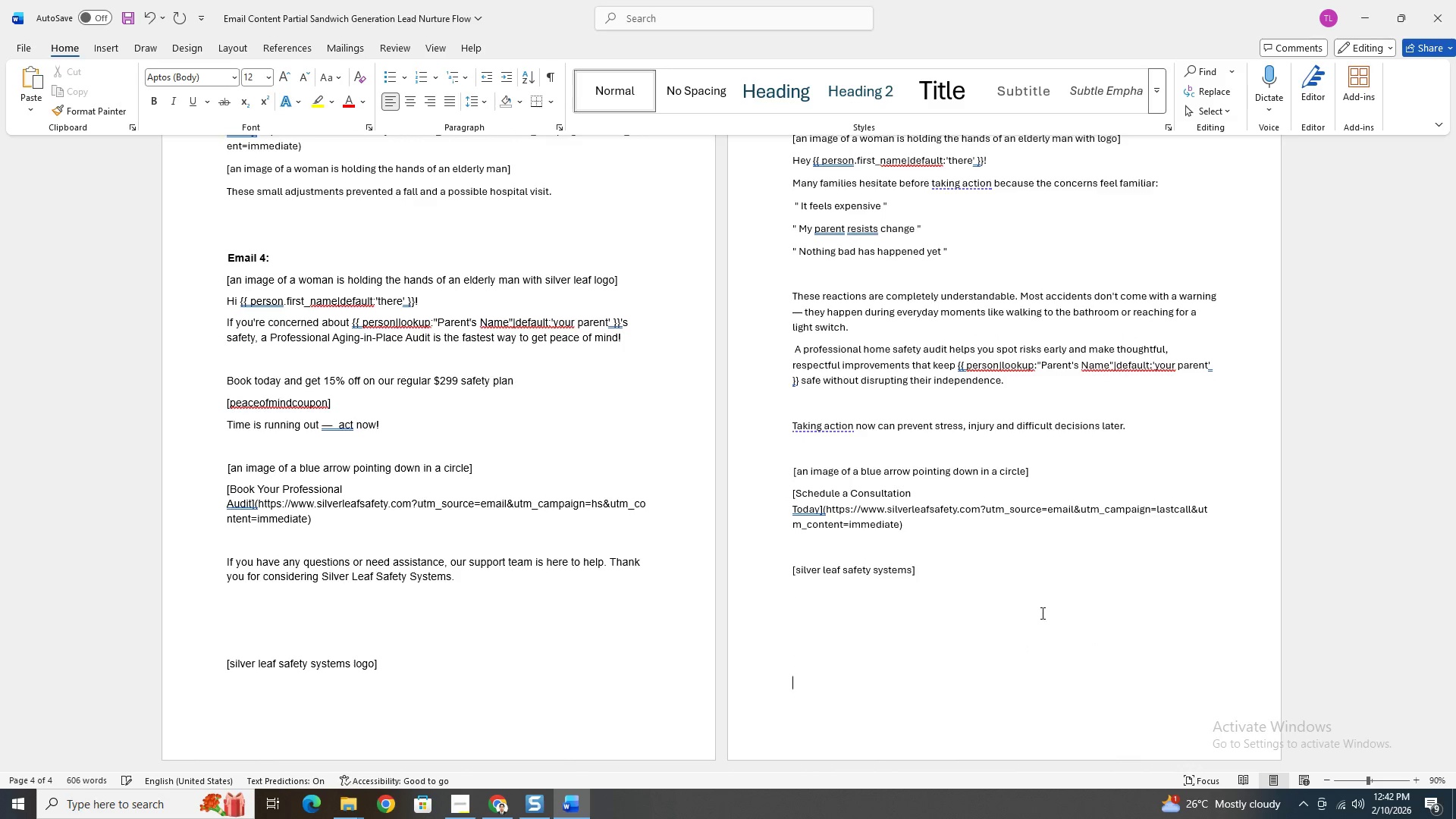 
key(Enter)
 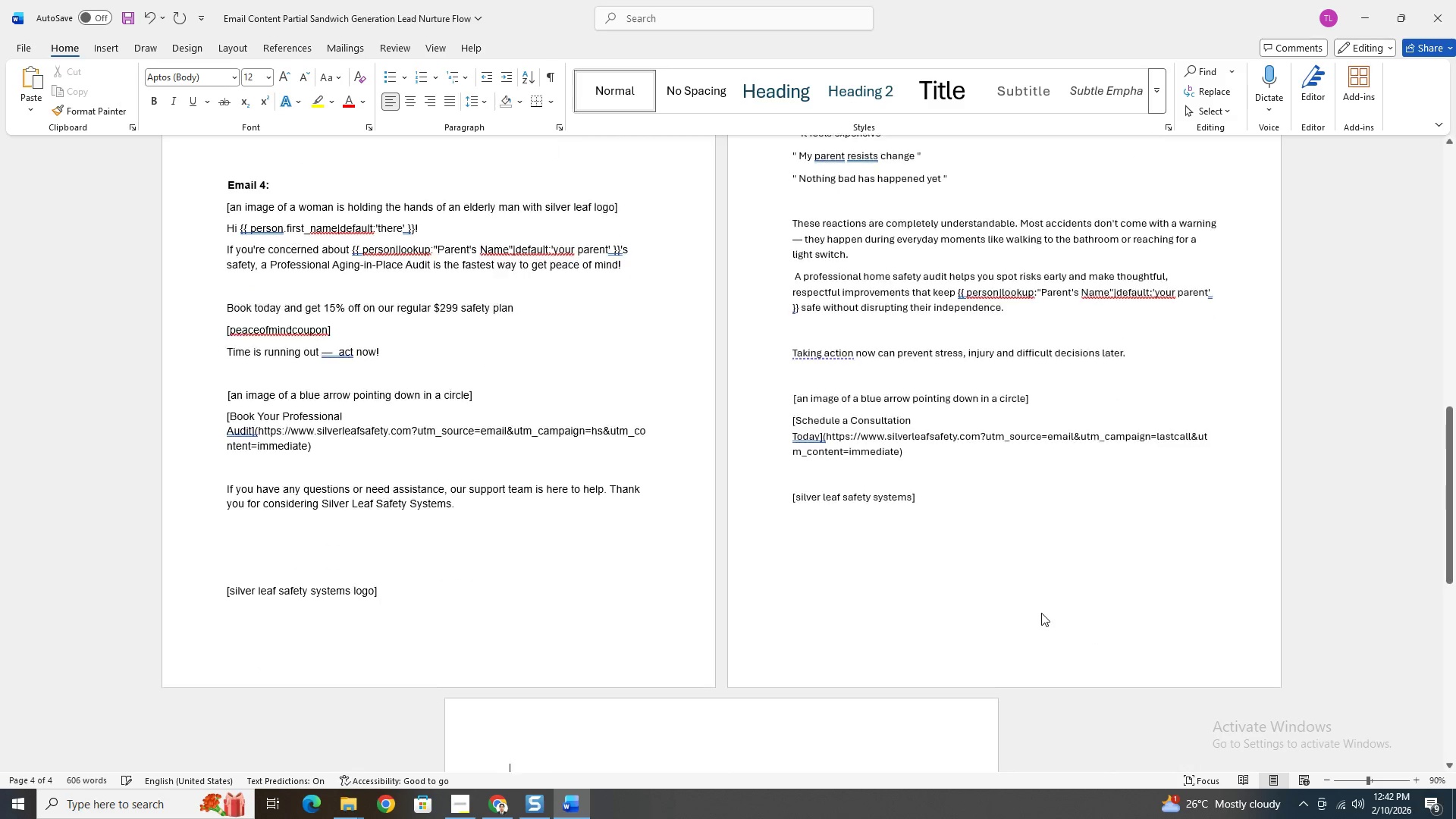 
key(Enter)
 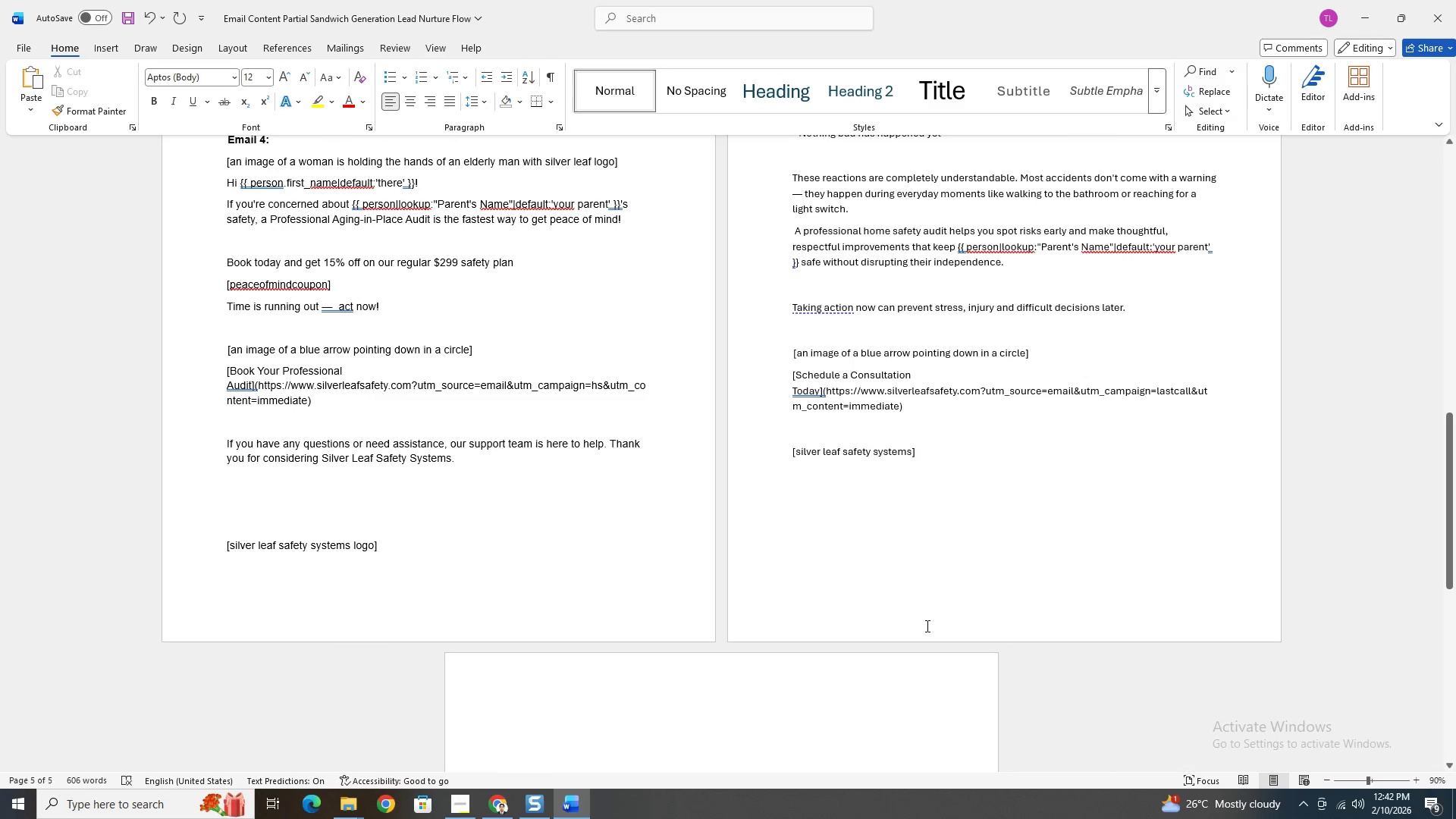 
key(Backspace)
 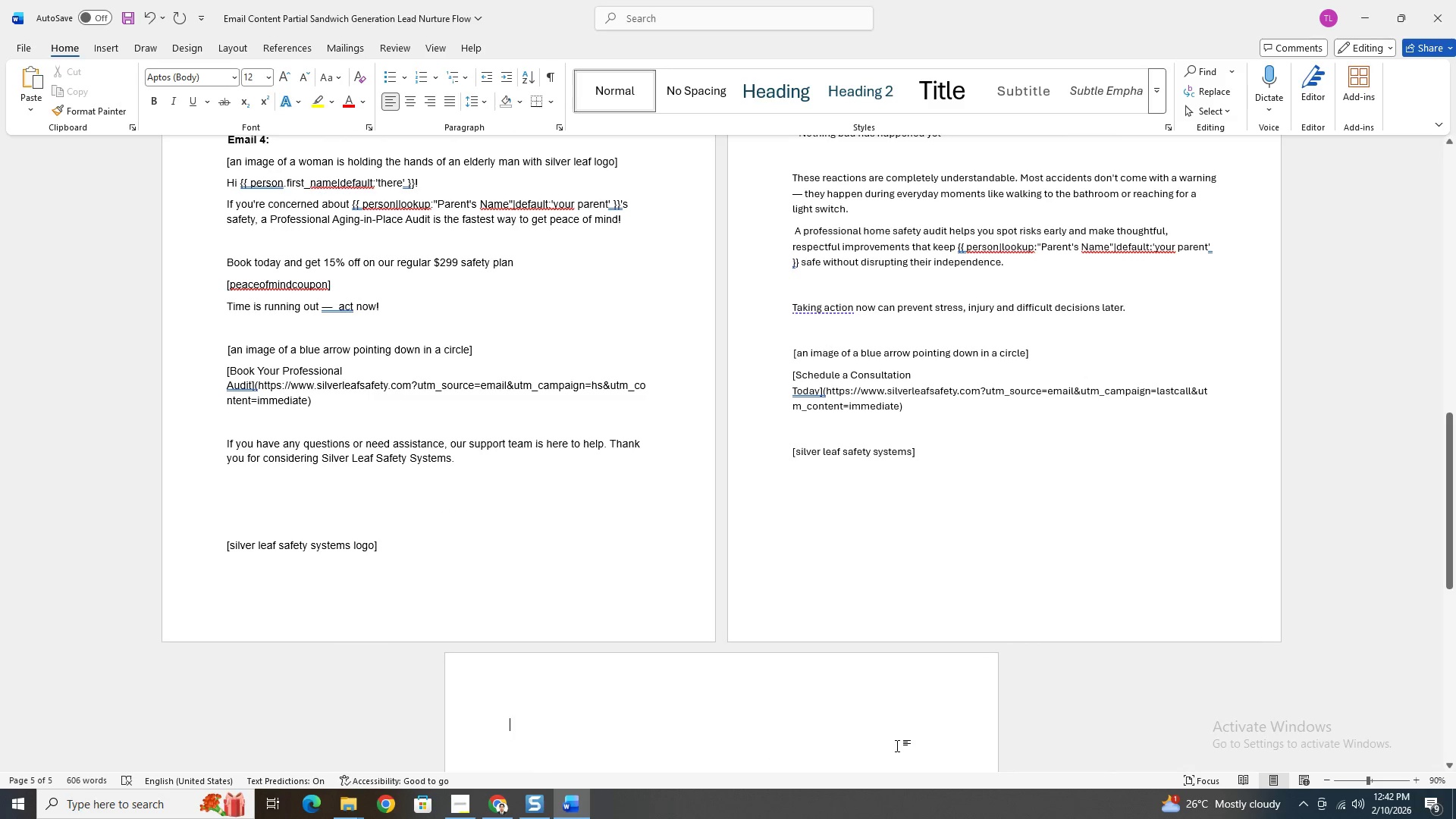 
type(Planning Path)
 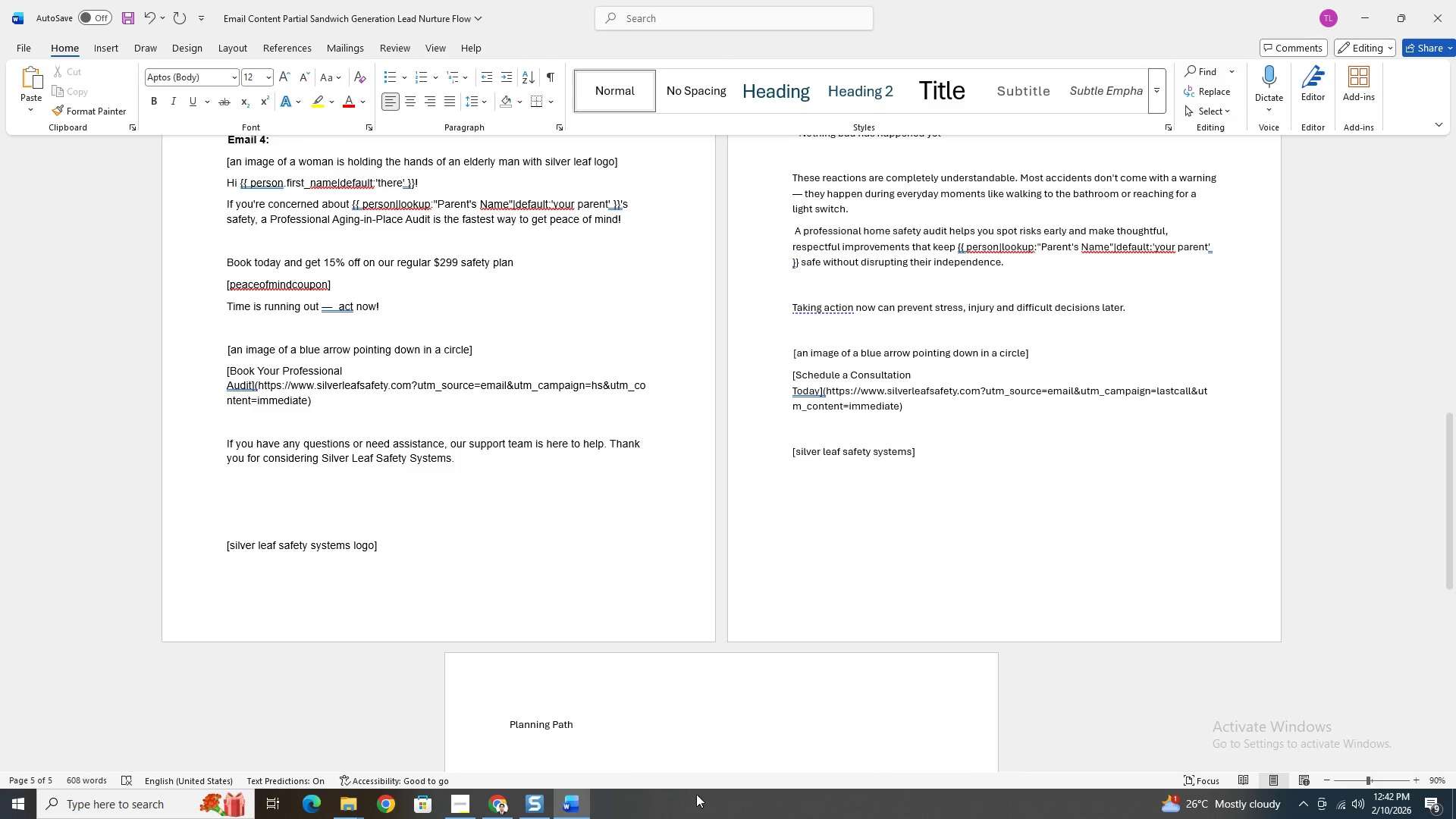 
hold_key(key=ShiftLeft, duration=0.81)
left_click([510, 727])
 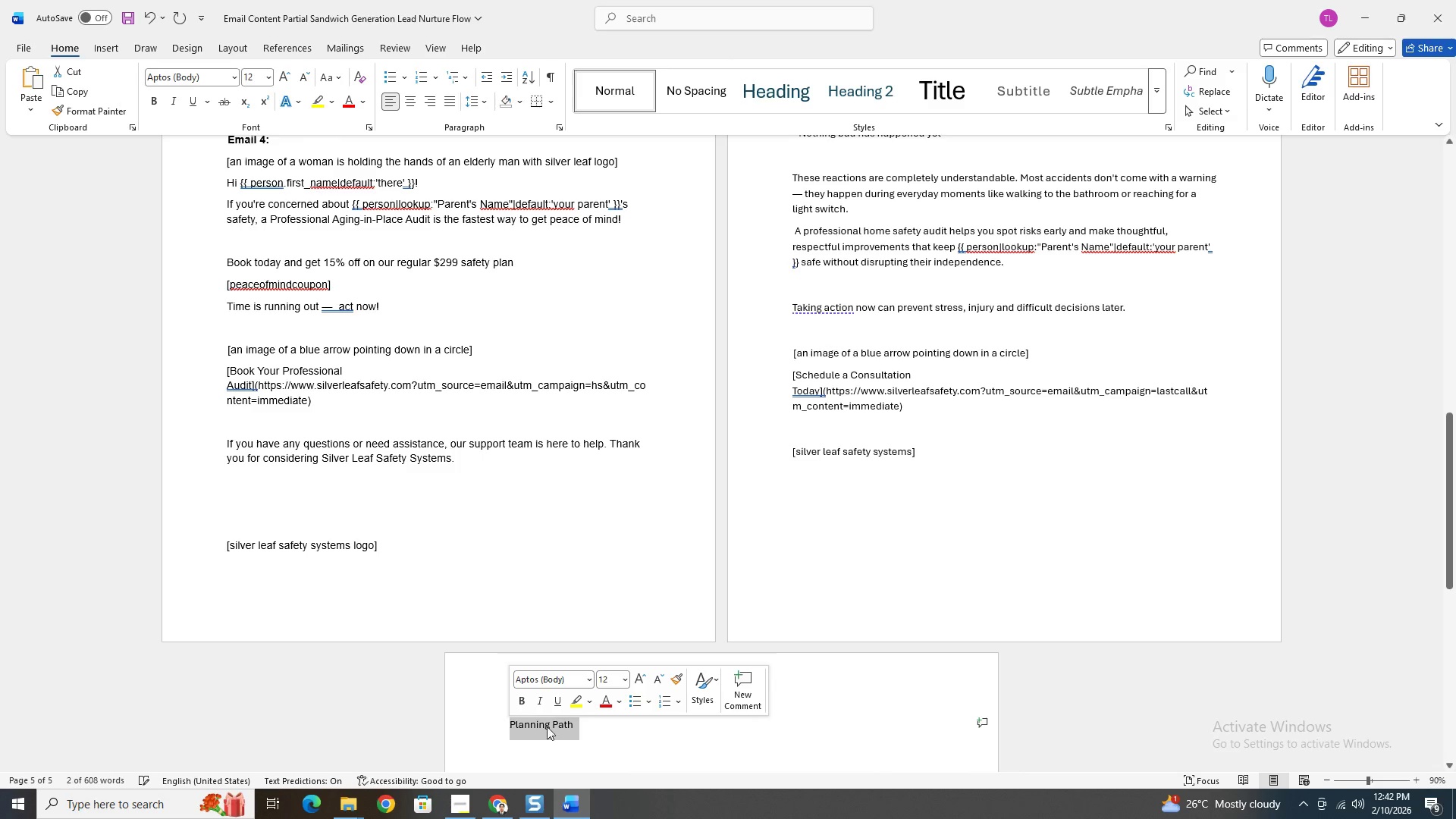 
key(Control+B)
 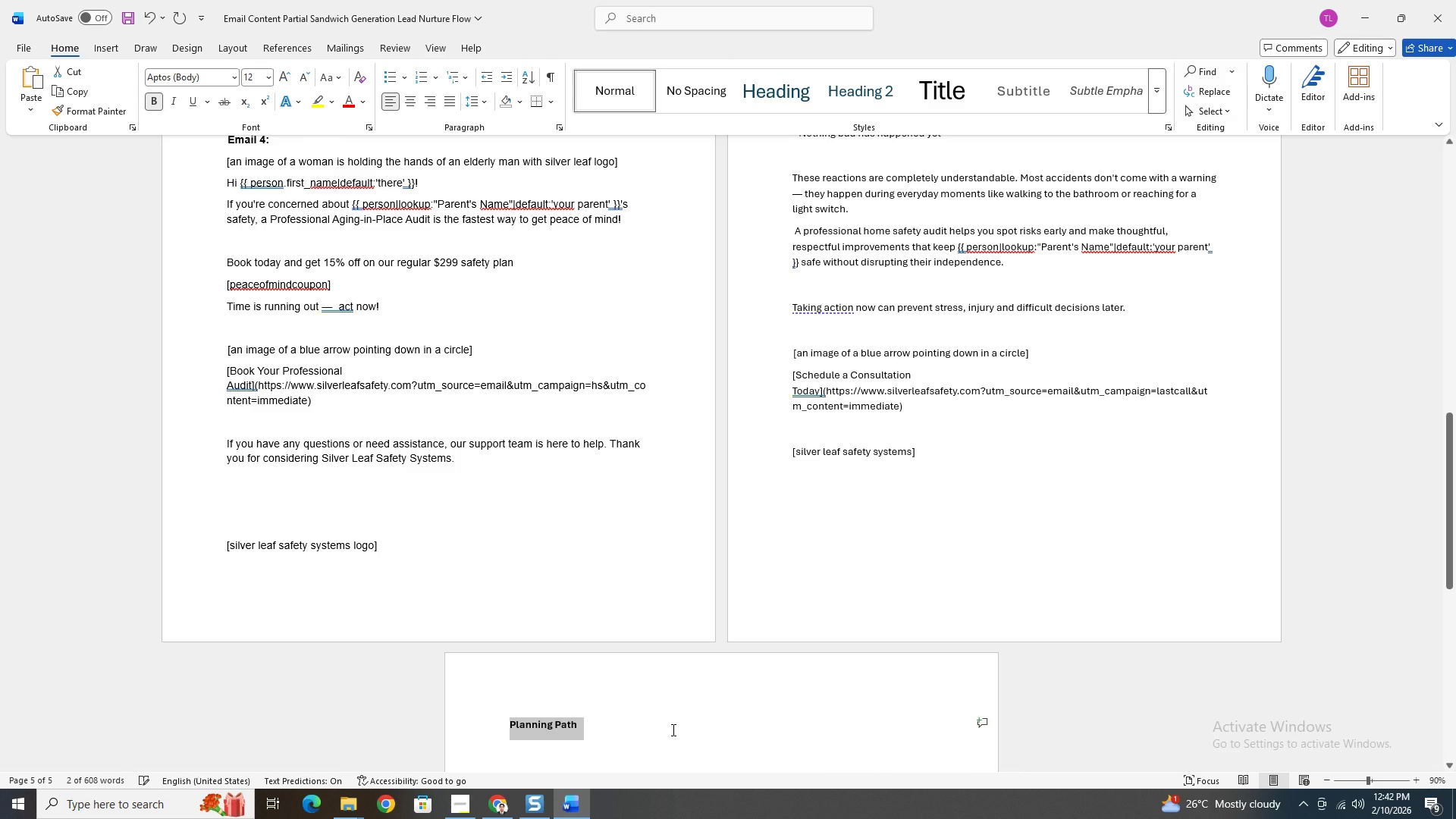 
left_click([672, 730])
 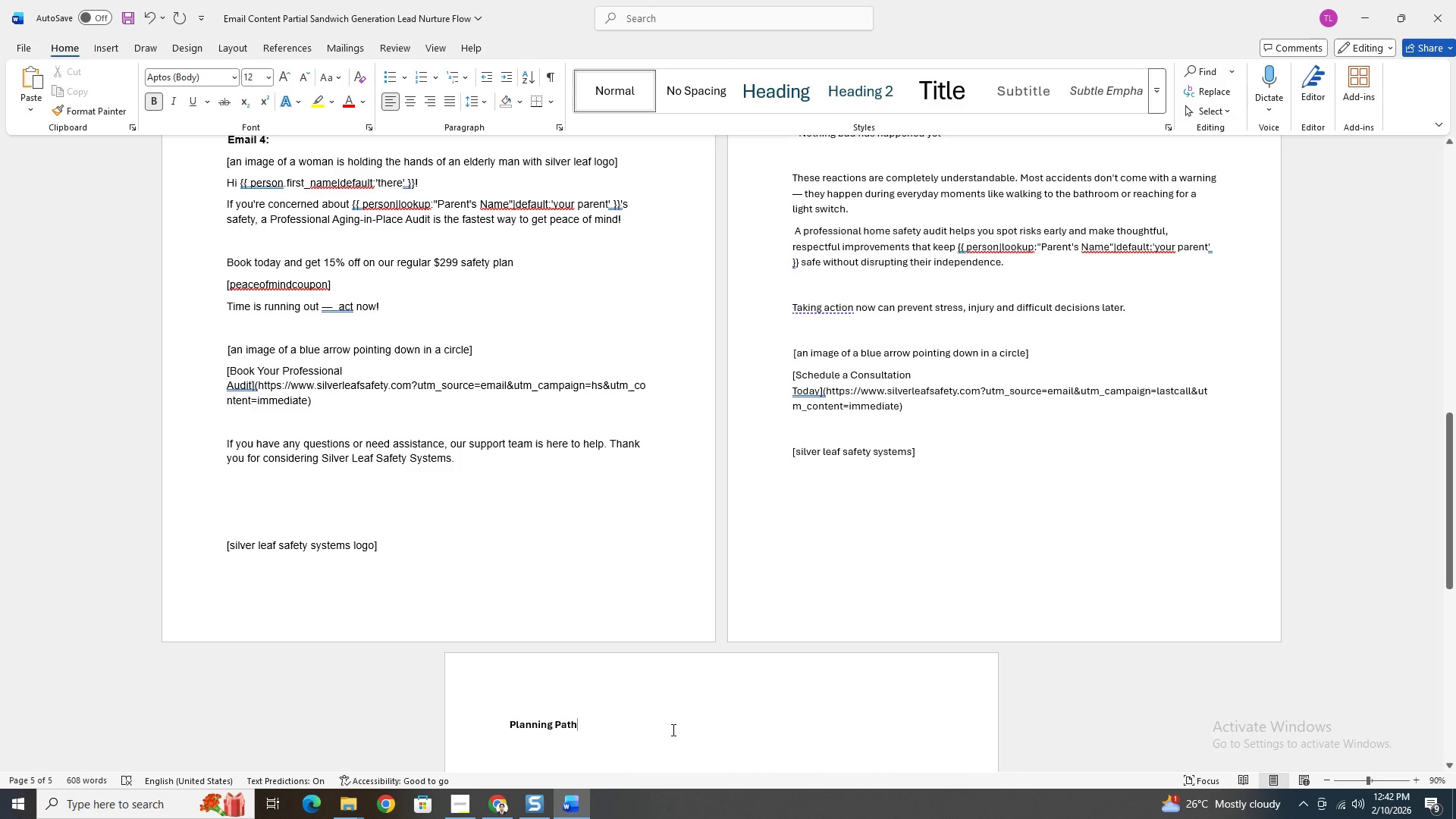 
key(Enter)
 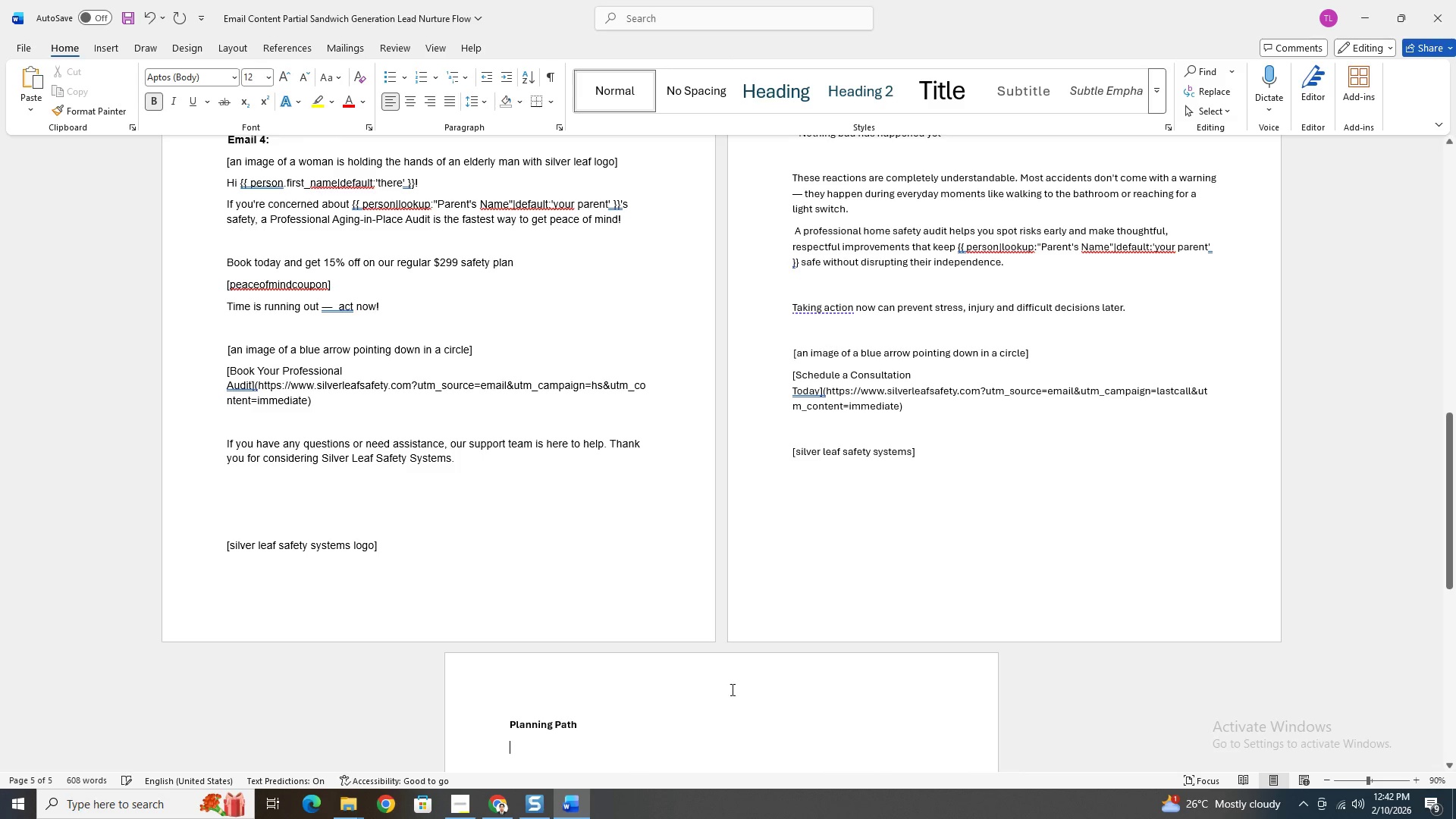 
scroll: coordinate [784, 637], scroll_direction: down, amount: 7.0
 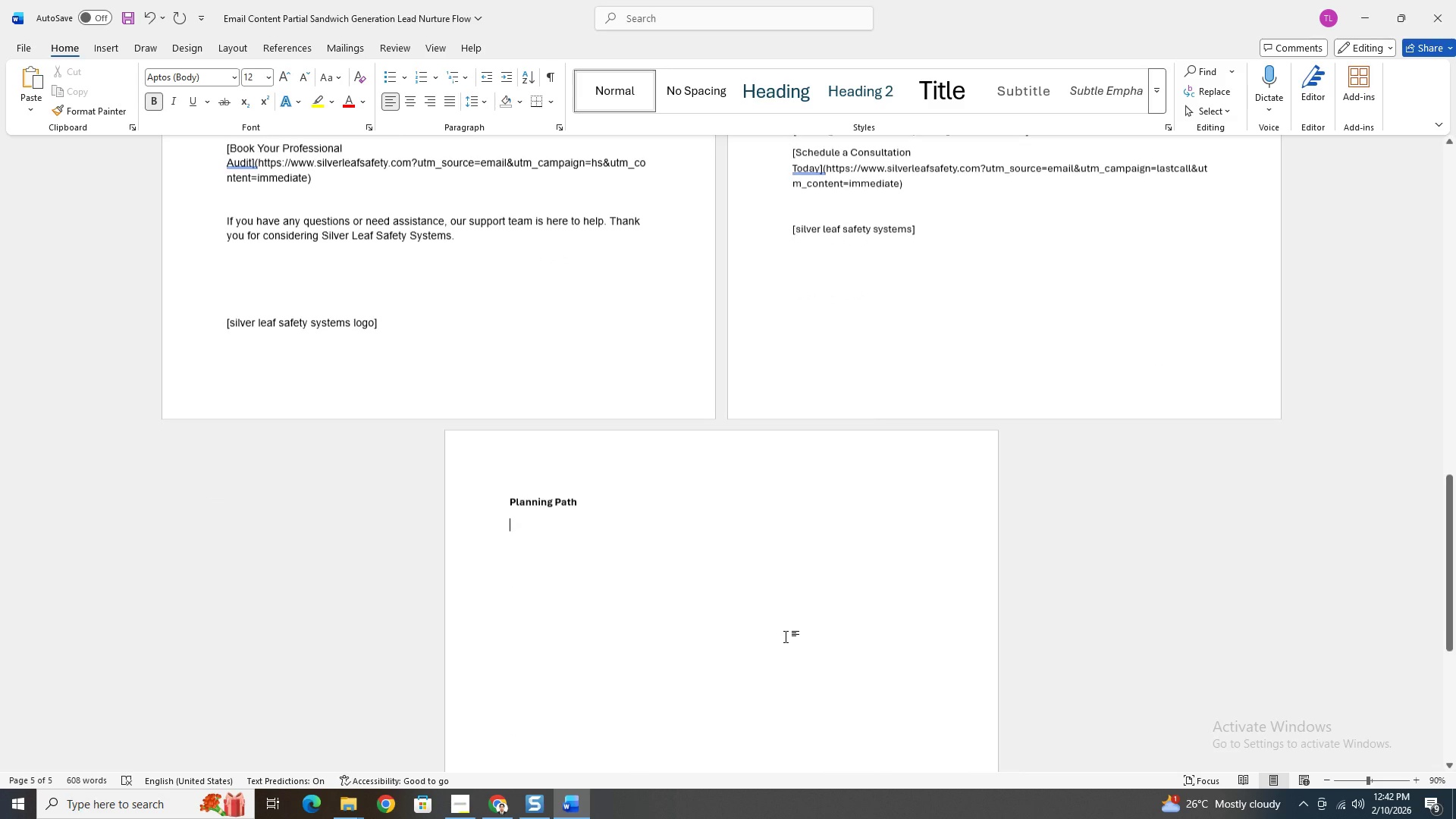 
key(Enter)
 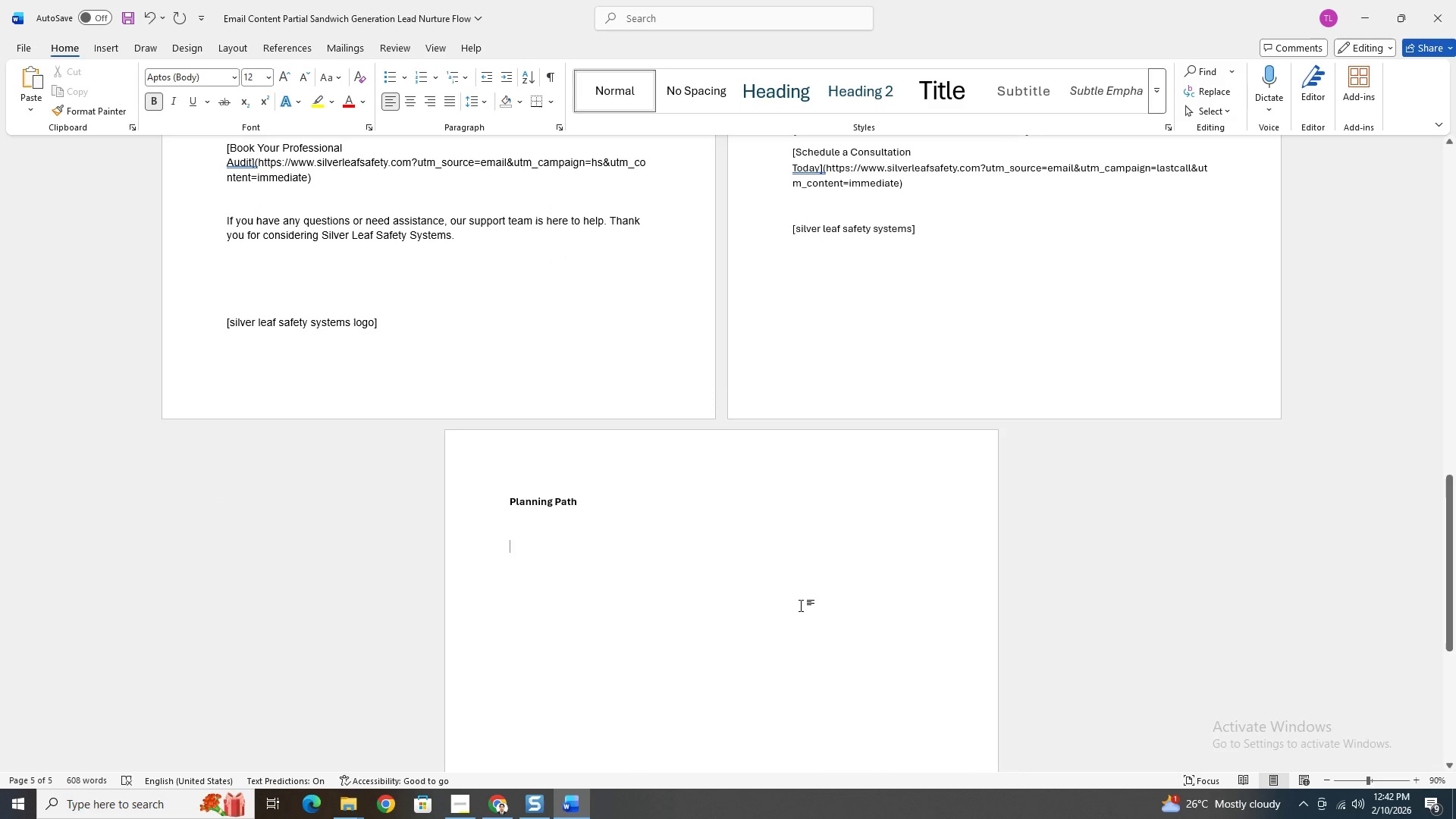 
key(Backspace)
type(Email 1)
 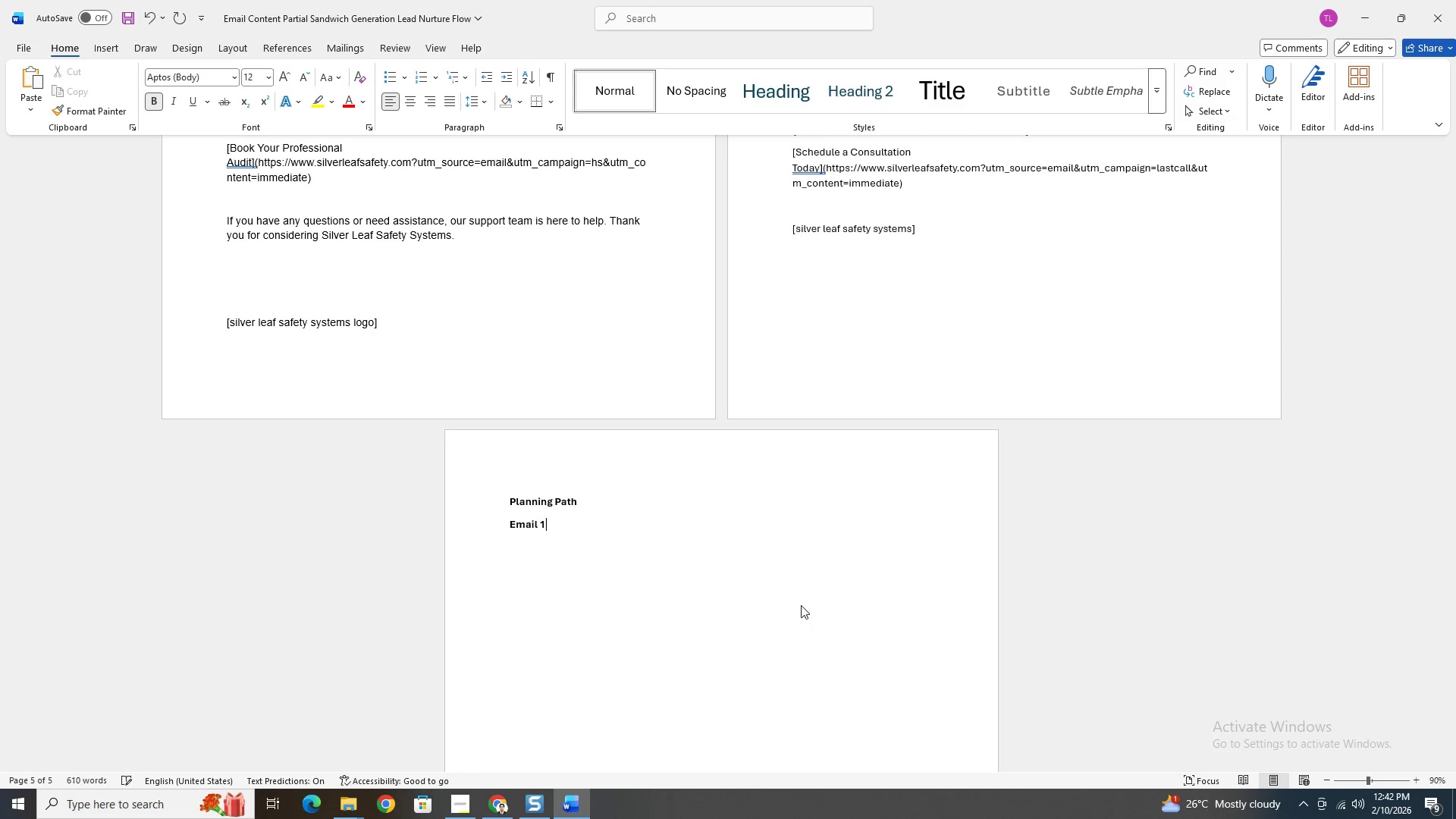 
key(Enter)
 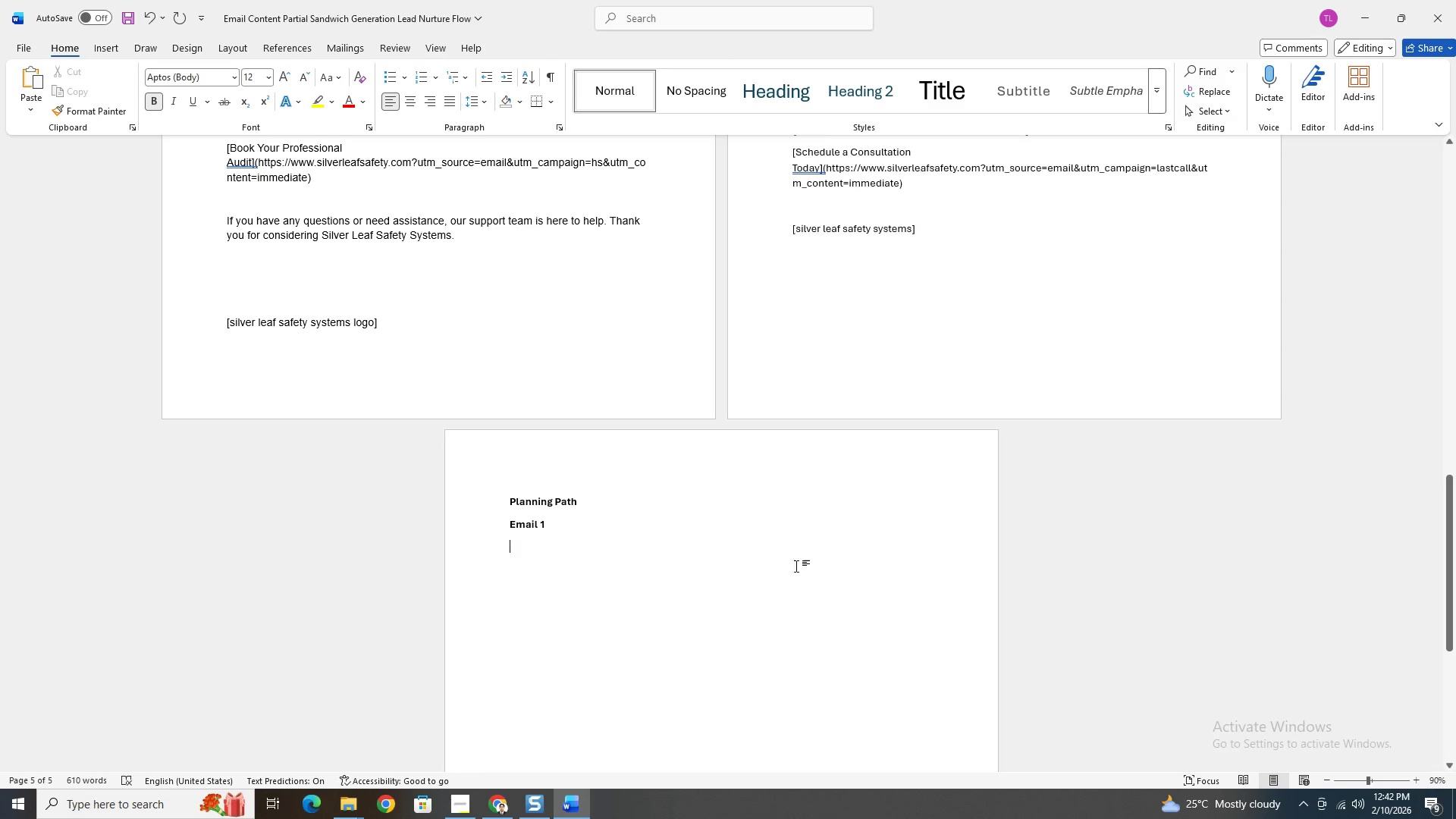 
key(Control+B)
 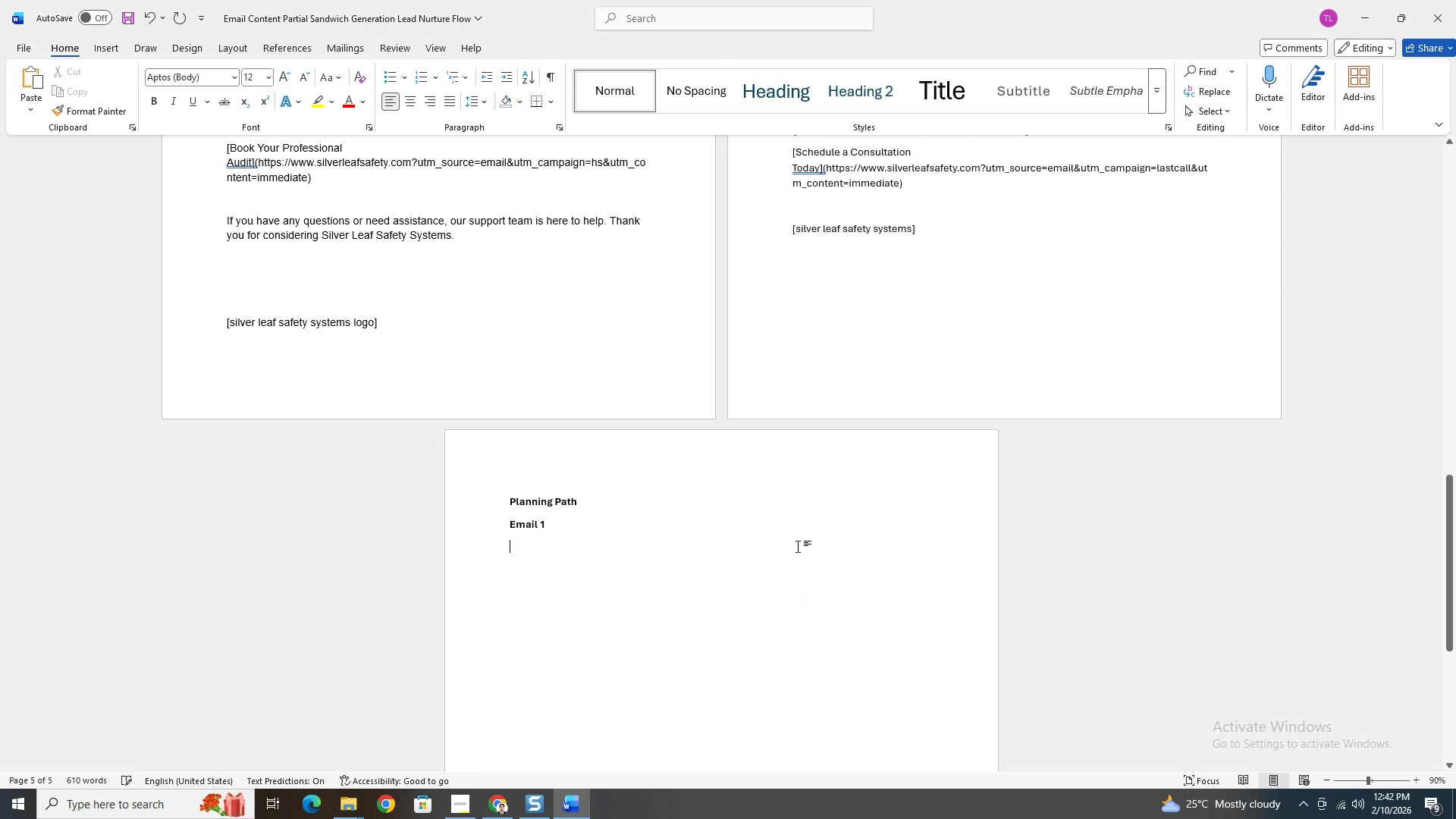 
key(Alt+AltLeft)
 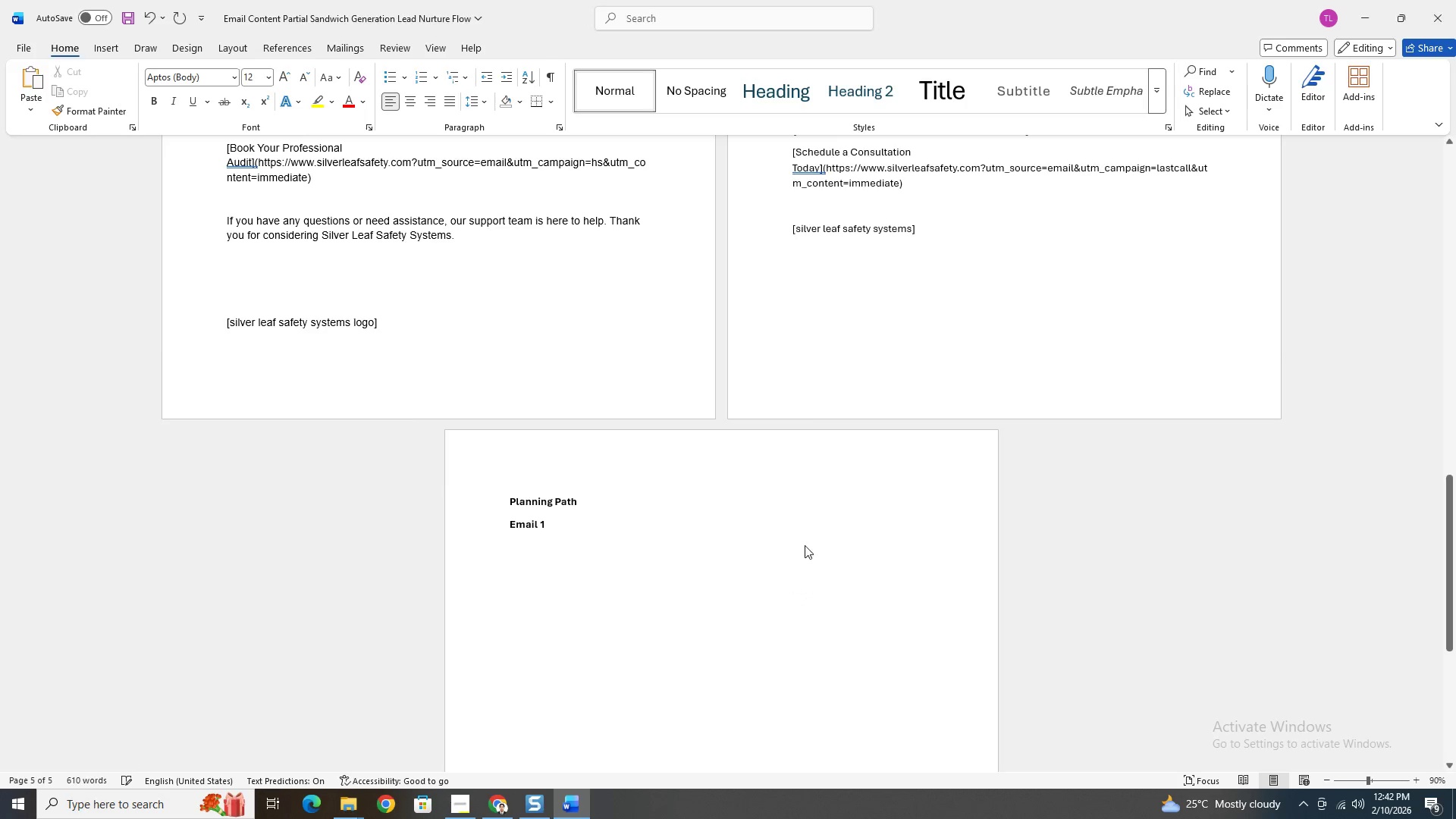 
key(Alt+Tab)
 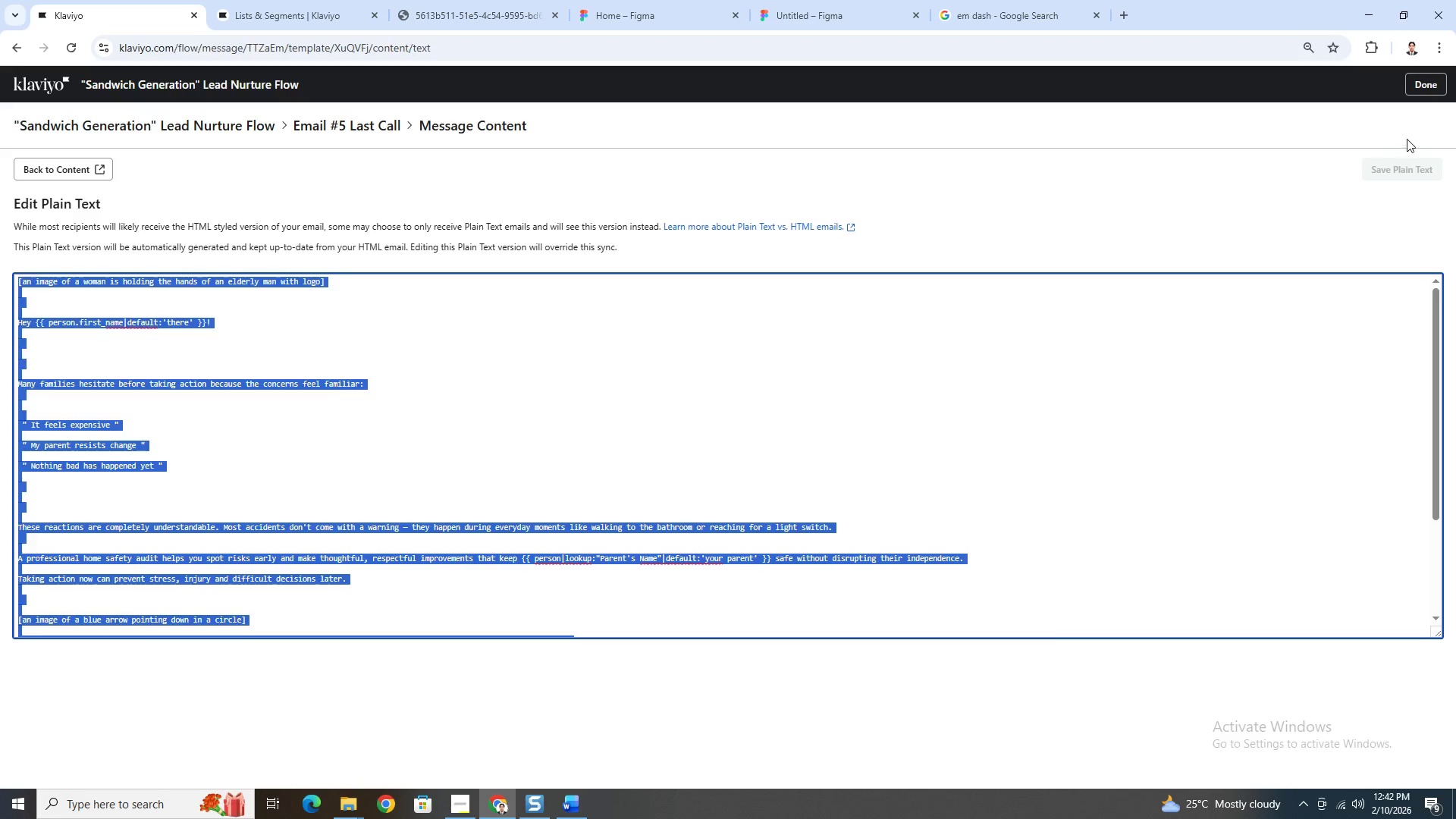 
left_click([1423, 89])
 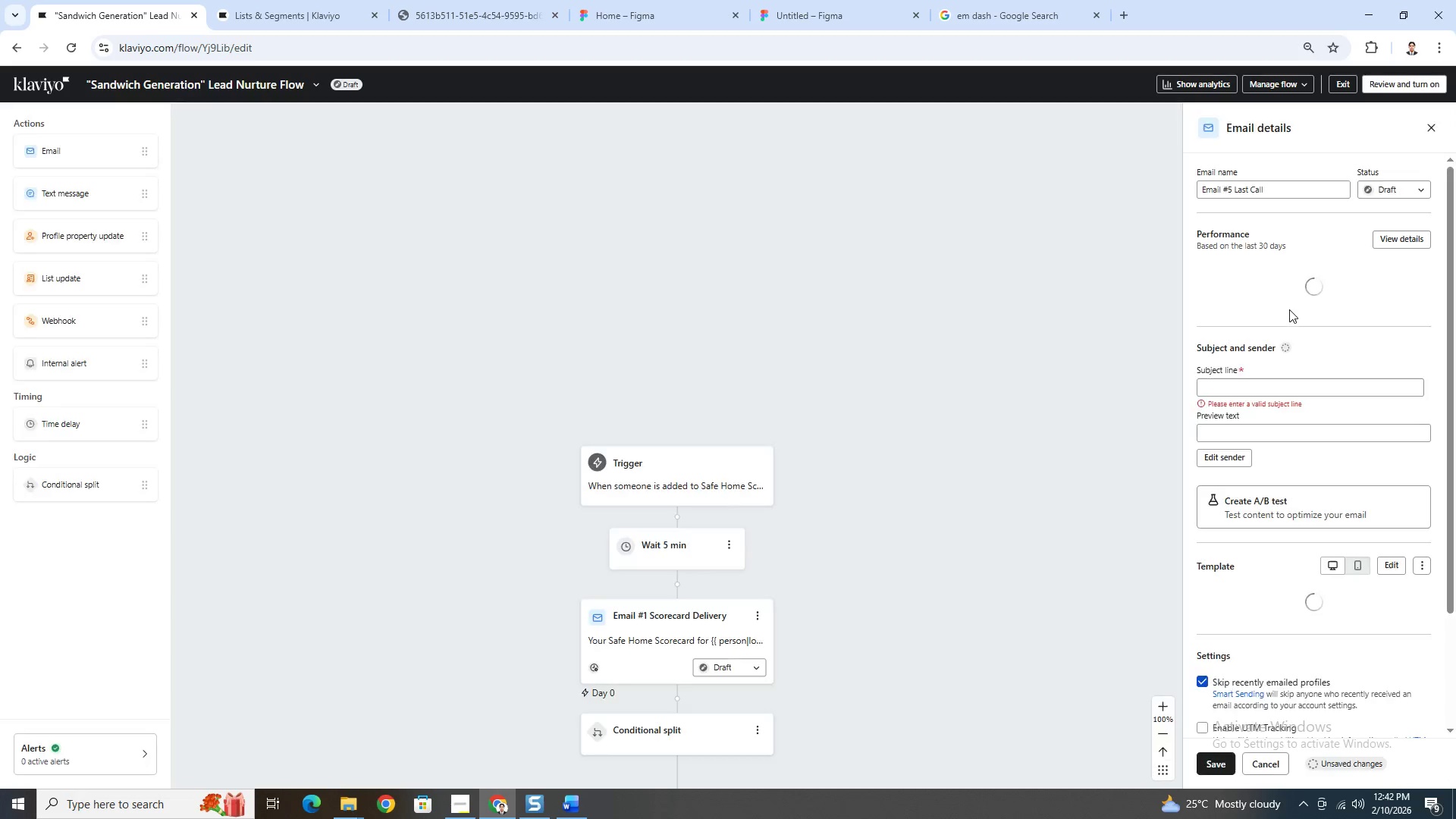 
left_click_drag(start_coordinate=[999, 514], to_coordinate=[902, 353])
 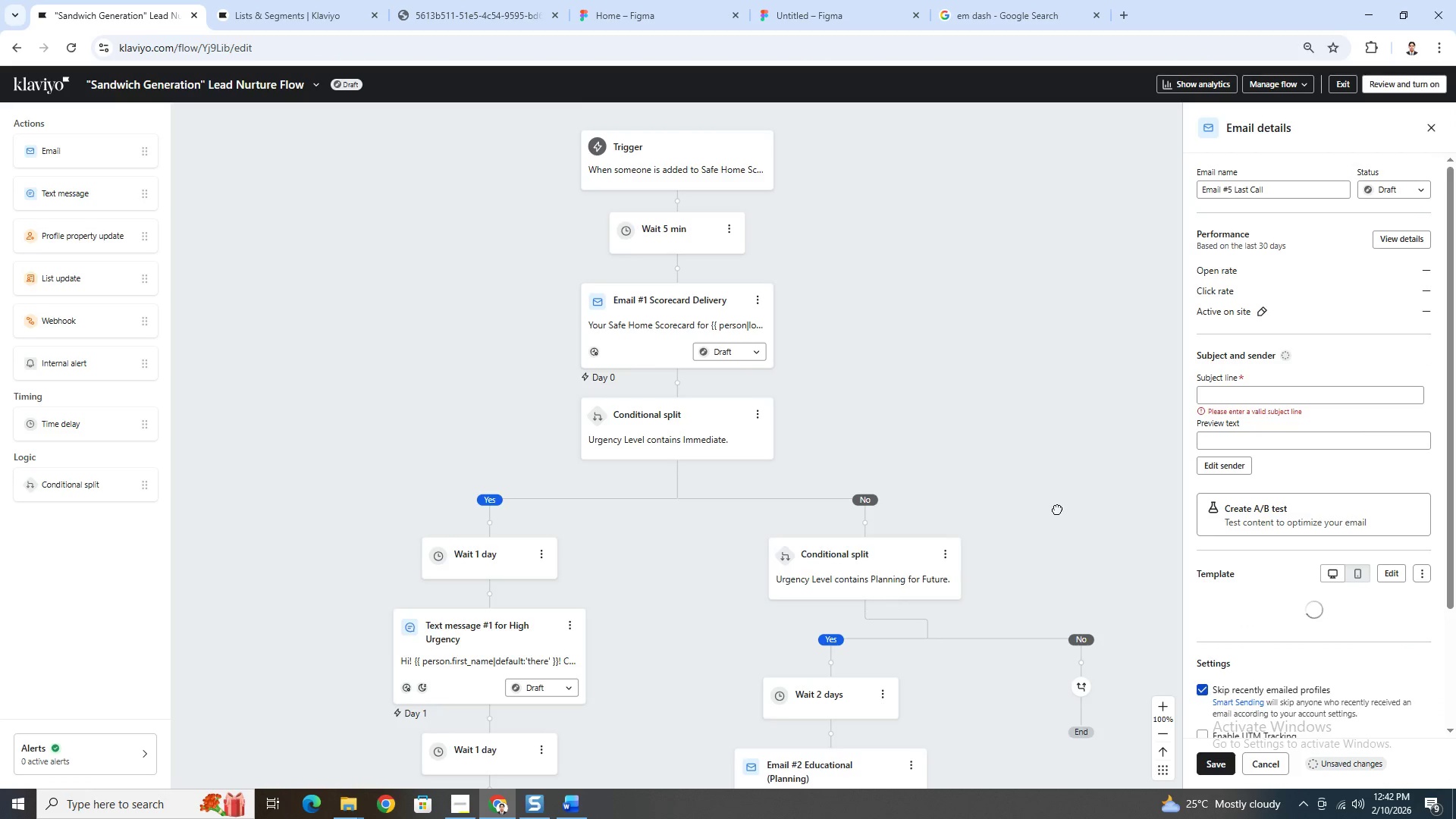 
left_click_drag(start_coordinate=[1057, 509], to_coordinate=[943, 288])
 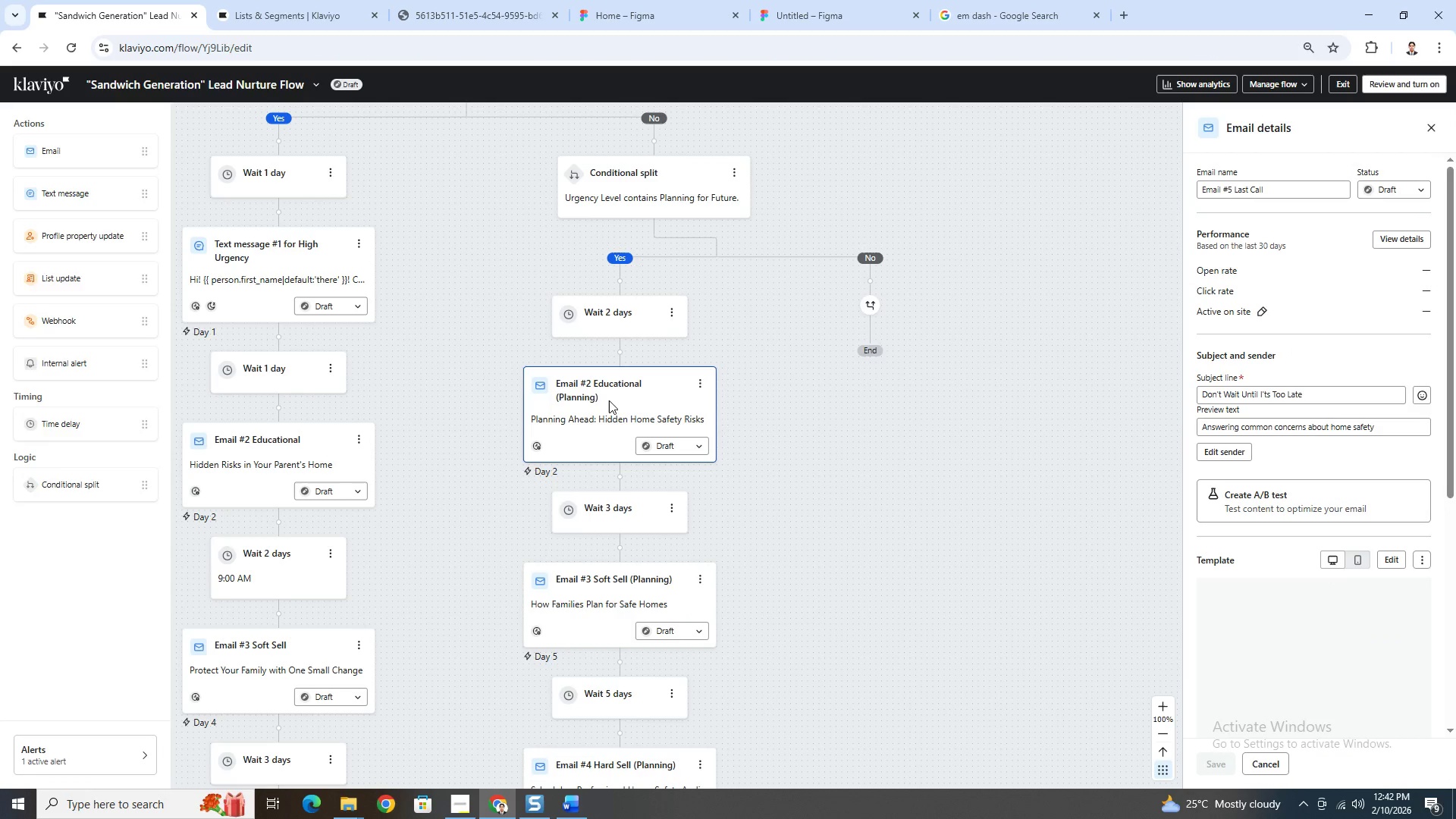 
left_click([609, 400])
 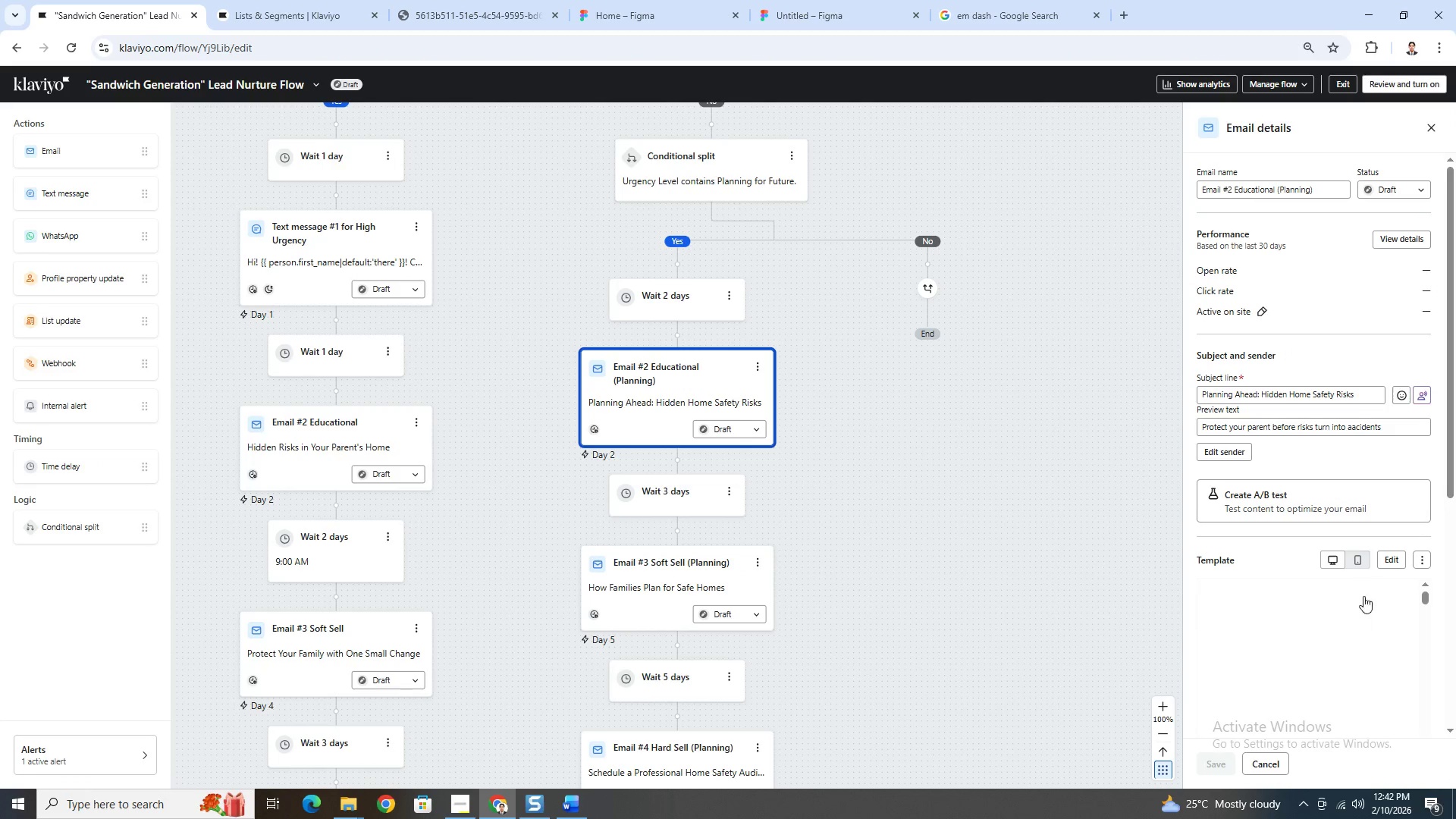 
left_click([1395, 563])
 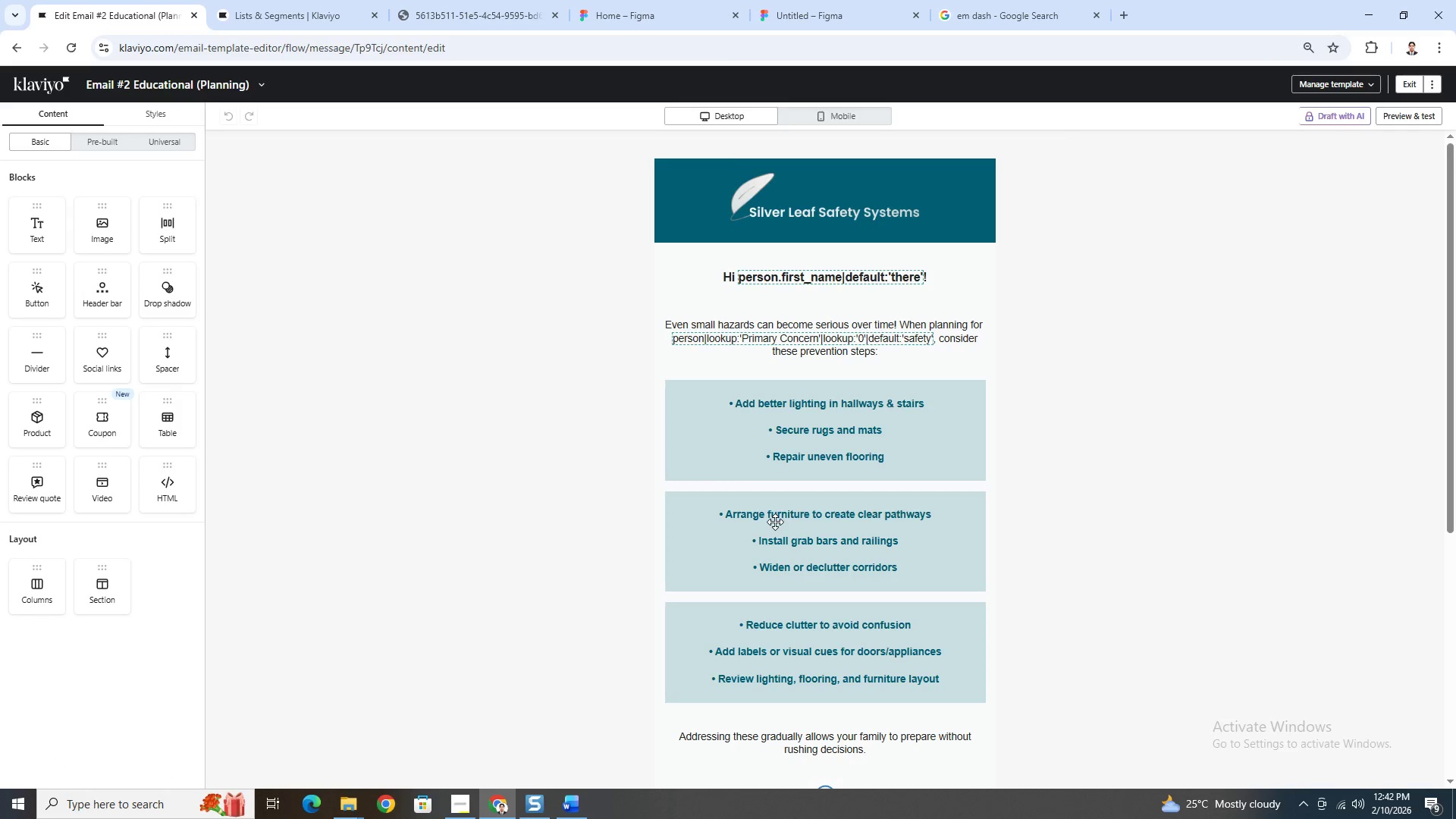 
wait(7.11)
 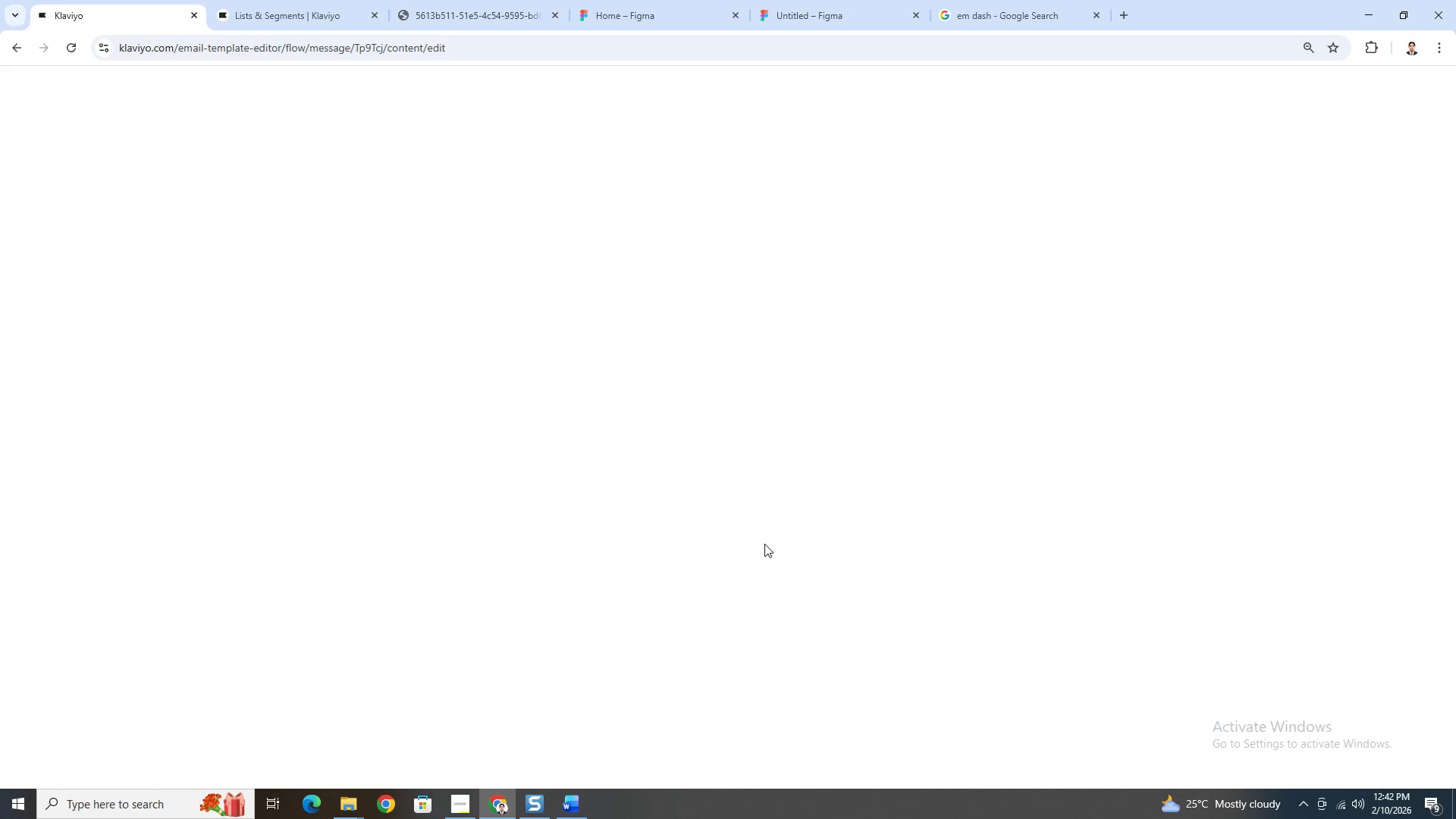 
left_click([11, 45])
 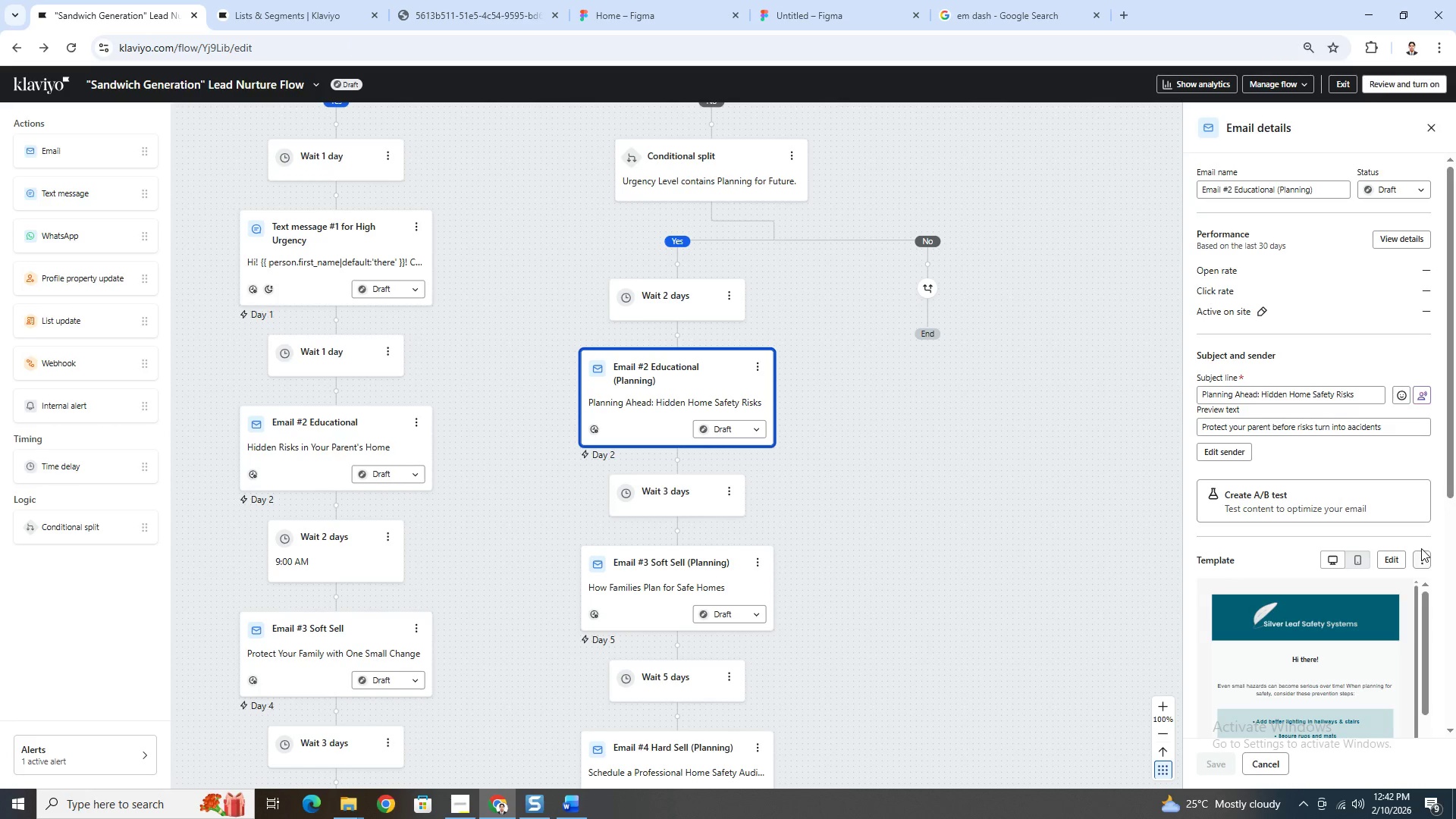 
left_click([1425, 551])
 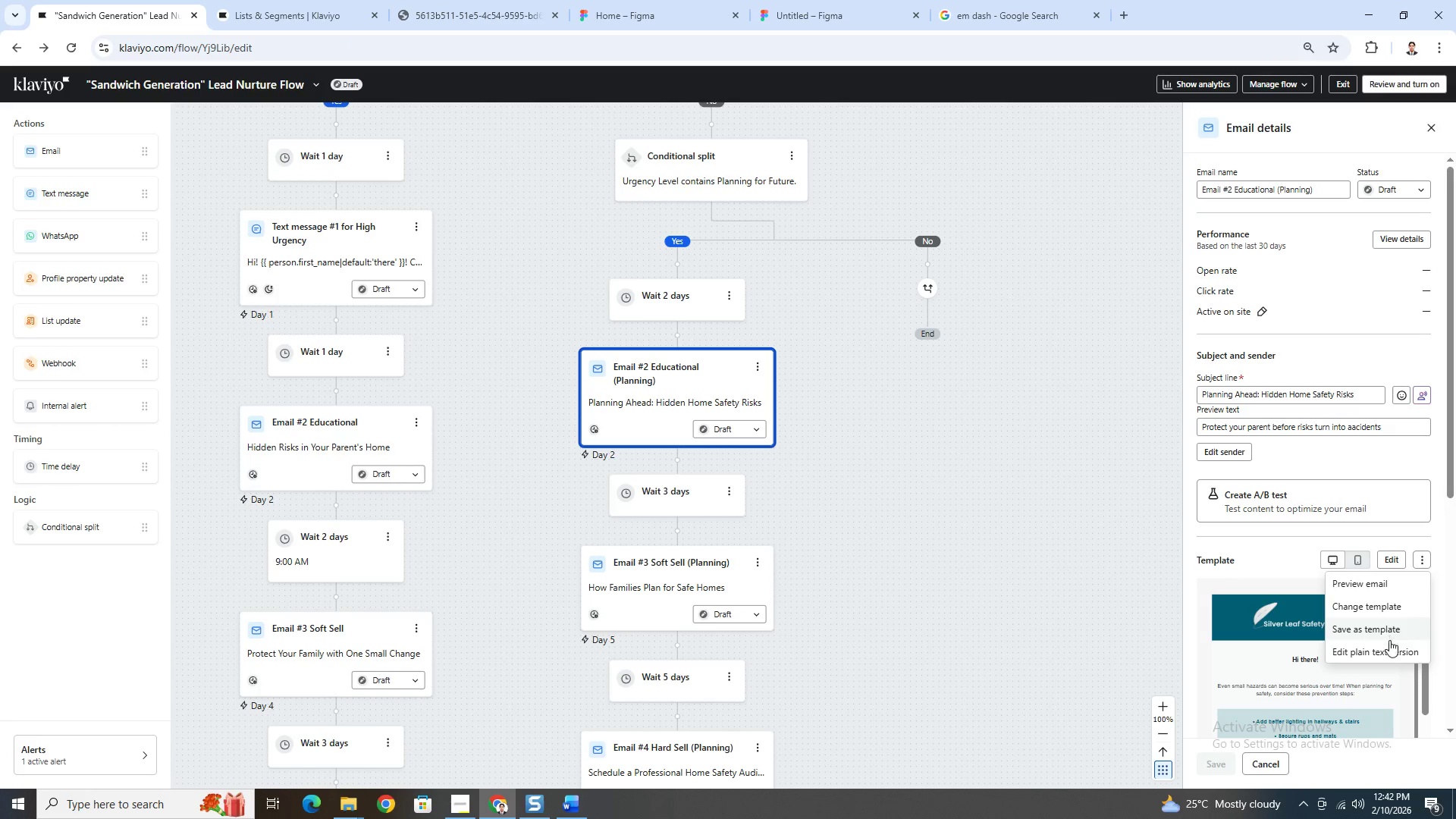 
left_click([1388, 649])
 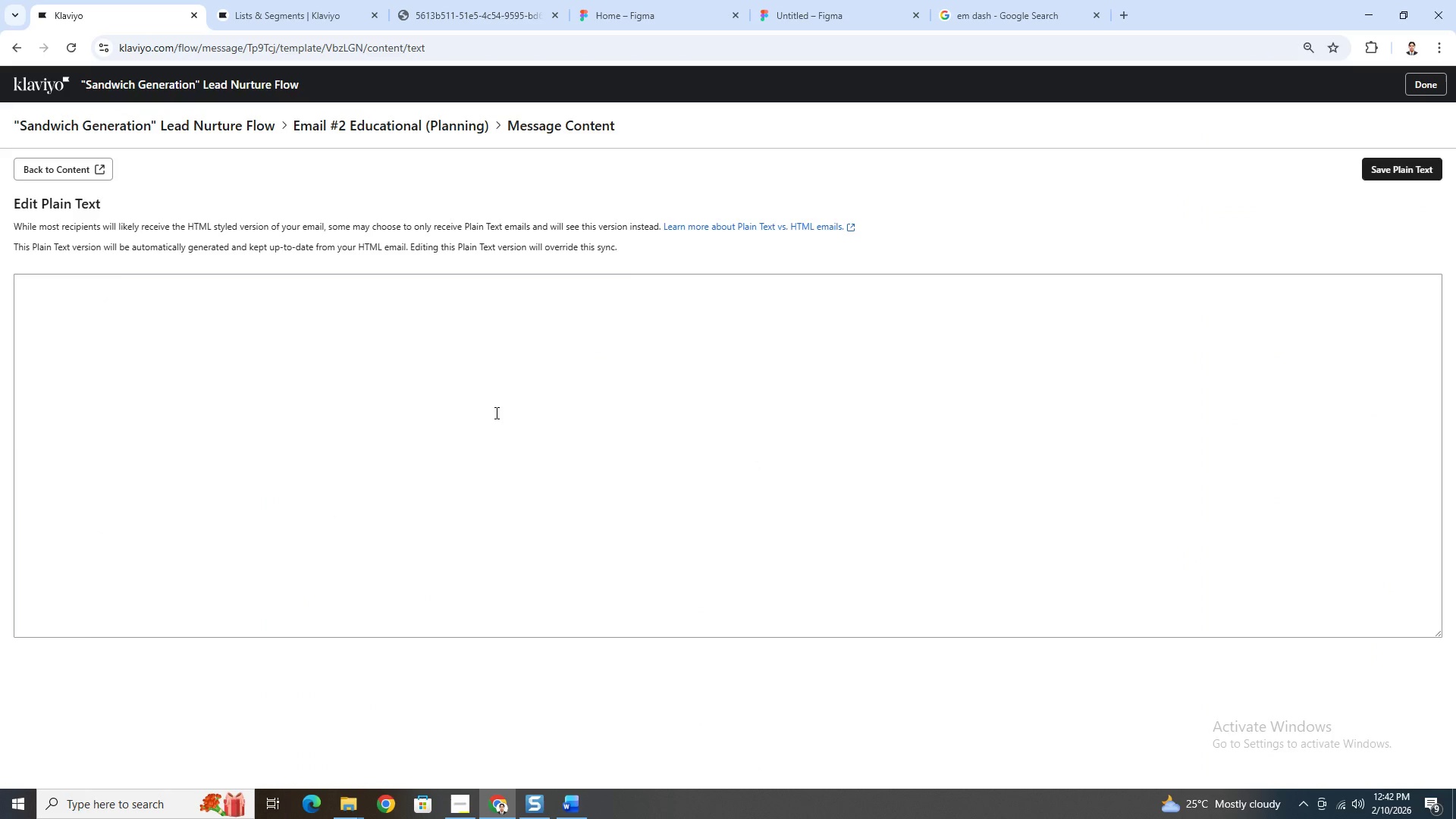 
left_click([496, 413])
 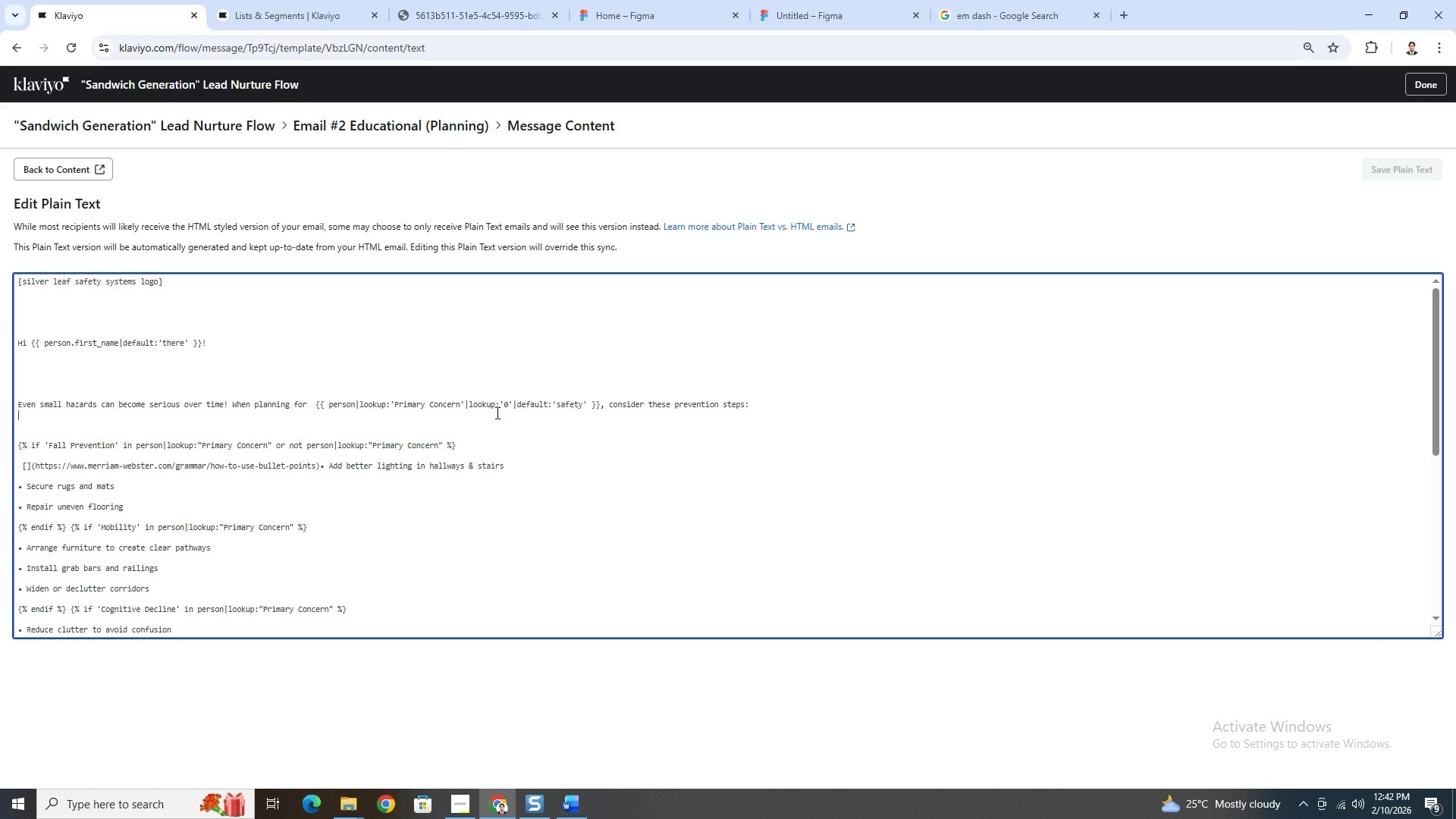 
key(Control+A)
 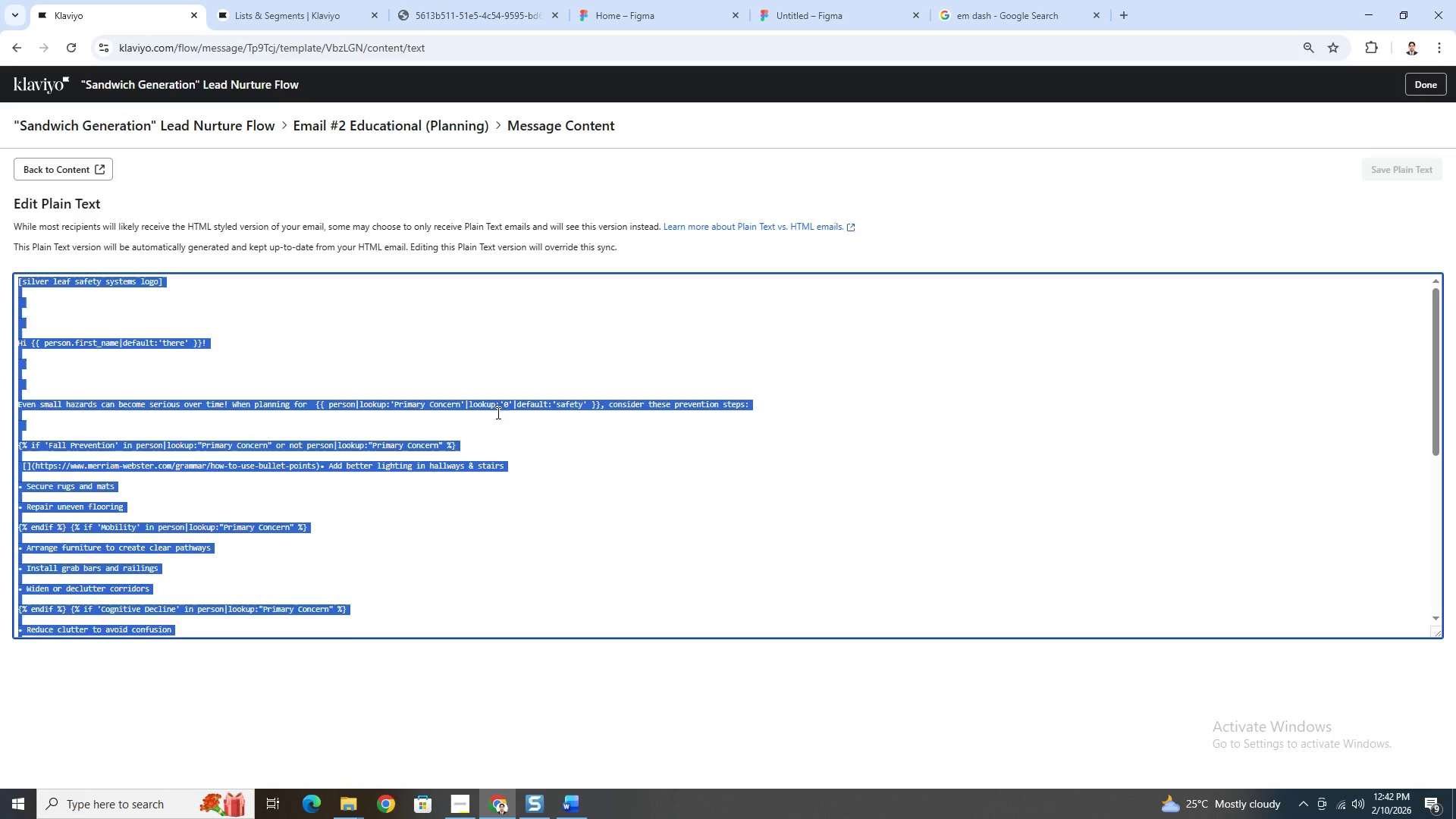 
key(Control+C)
 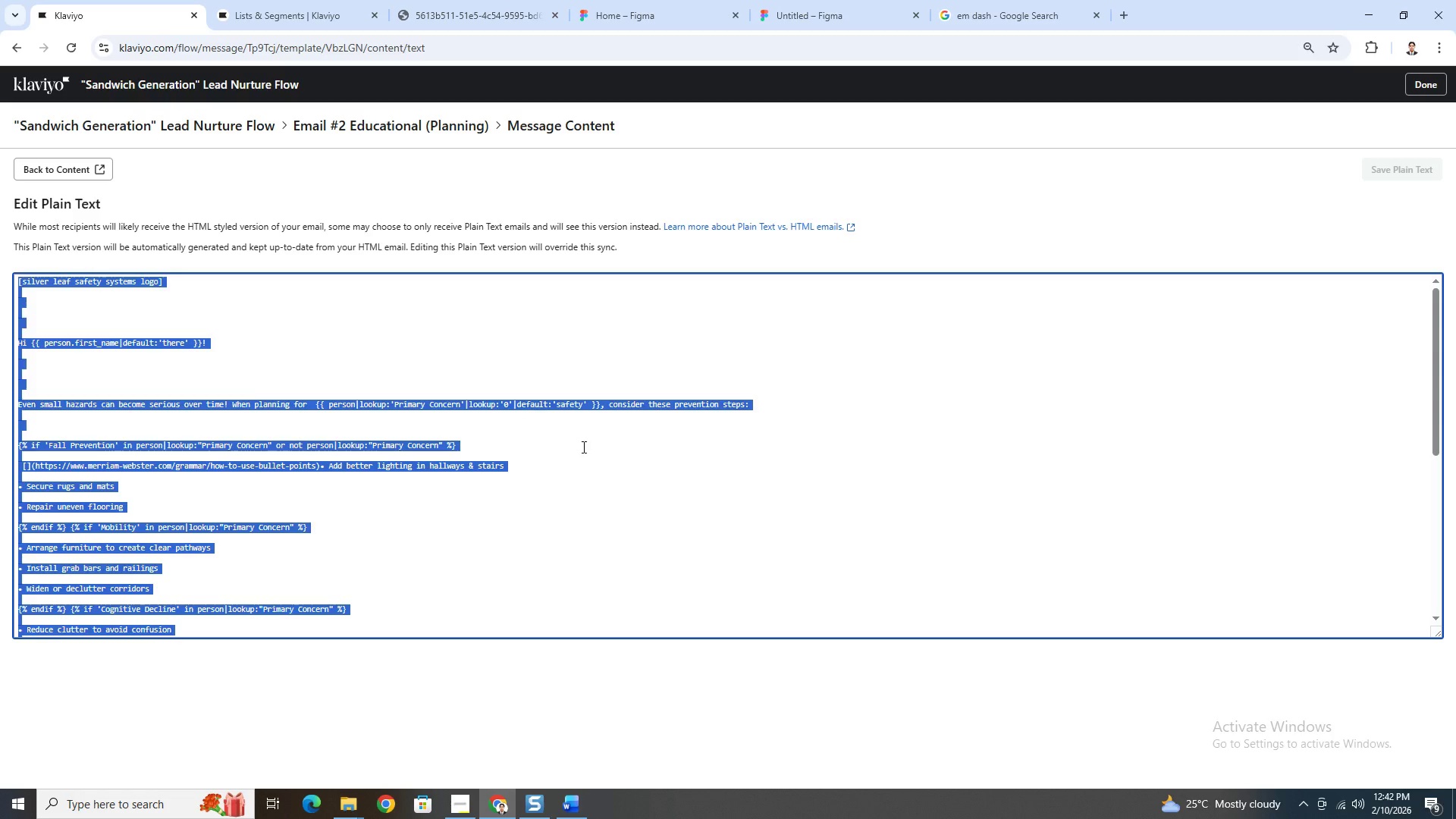 
key(Alt+AltLeft)
 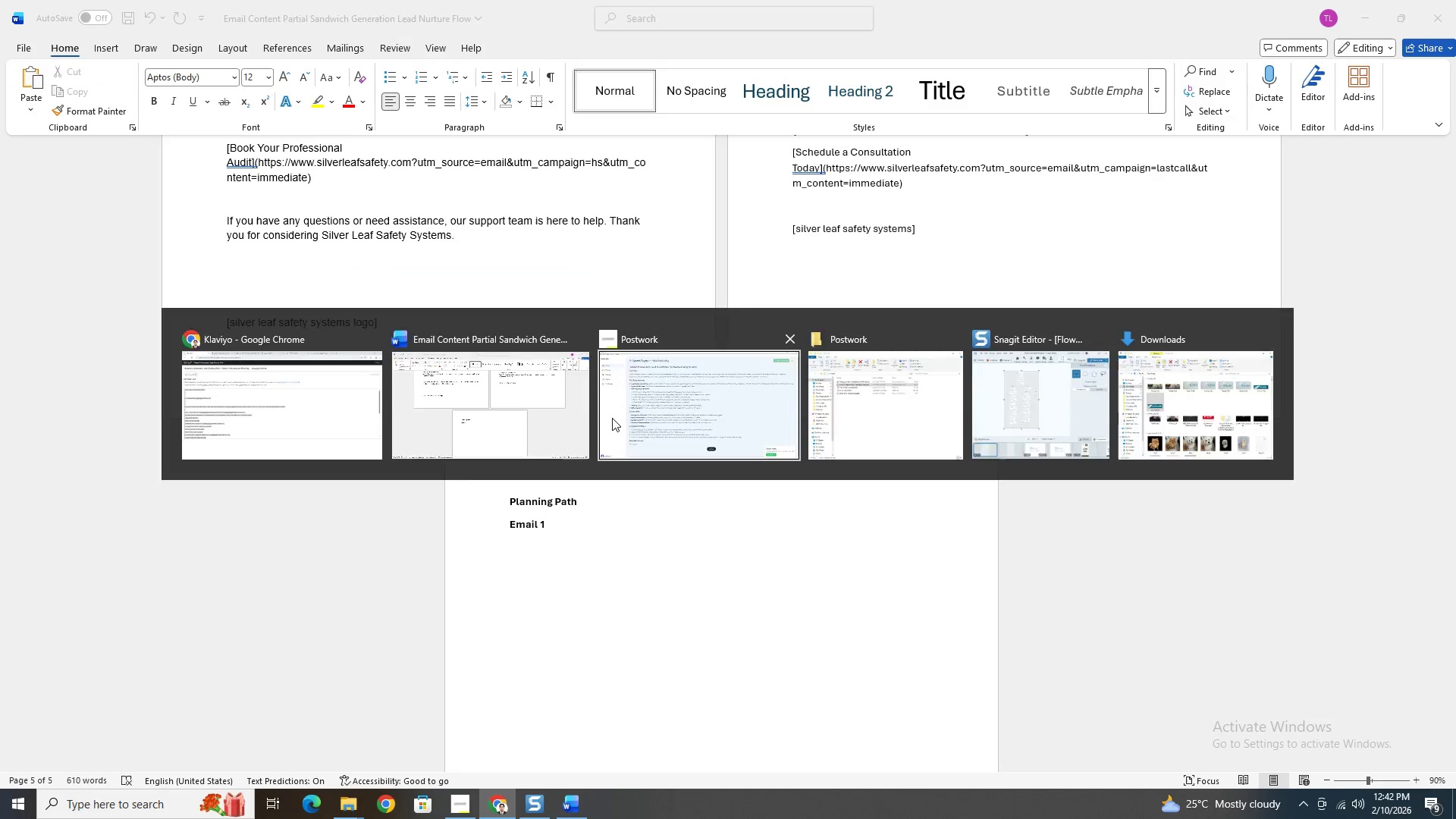 
key(Alt+Tab)
 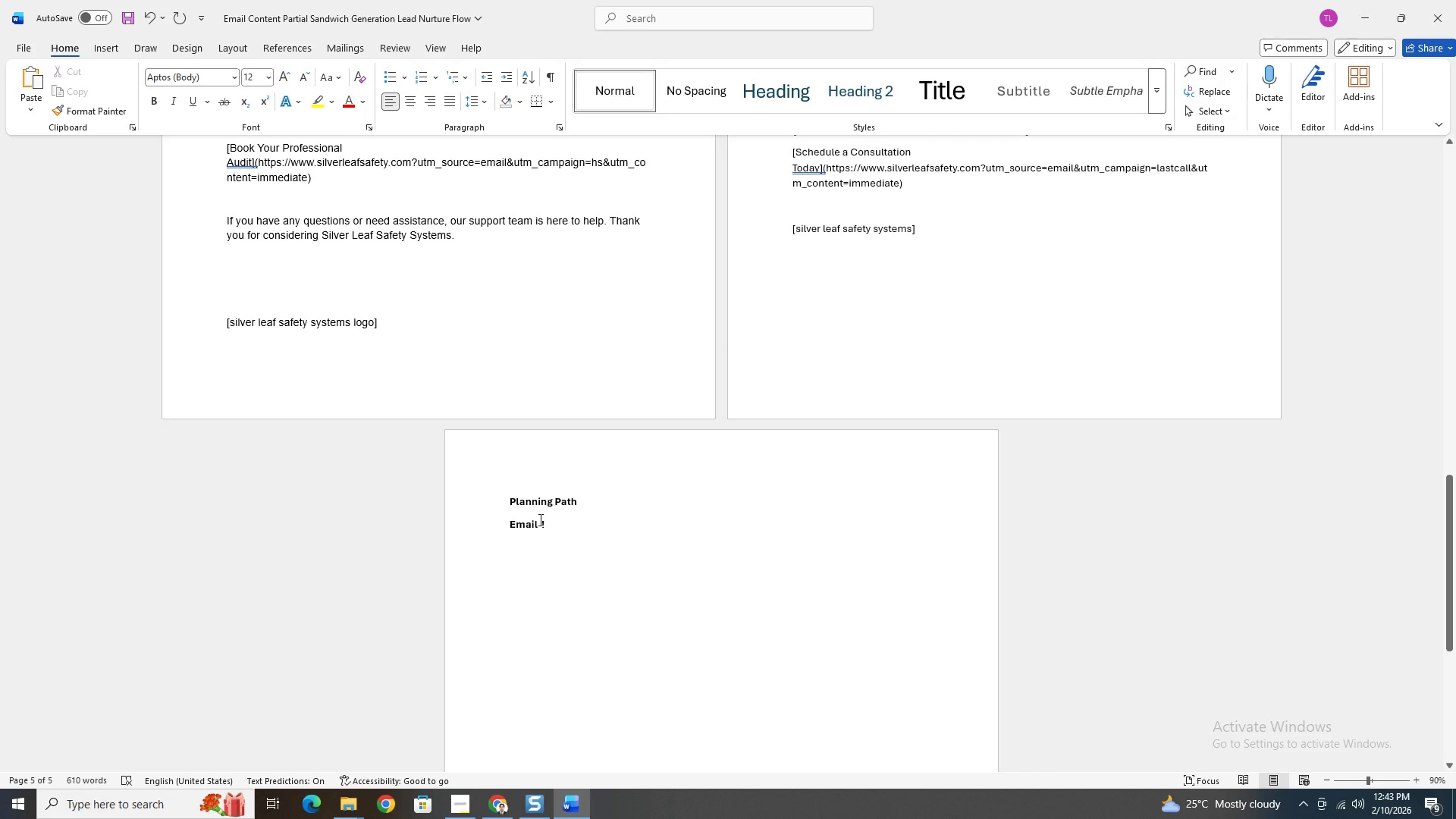 
left_click([541, 526])
 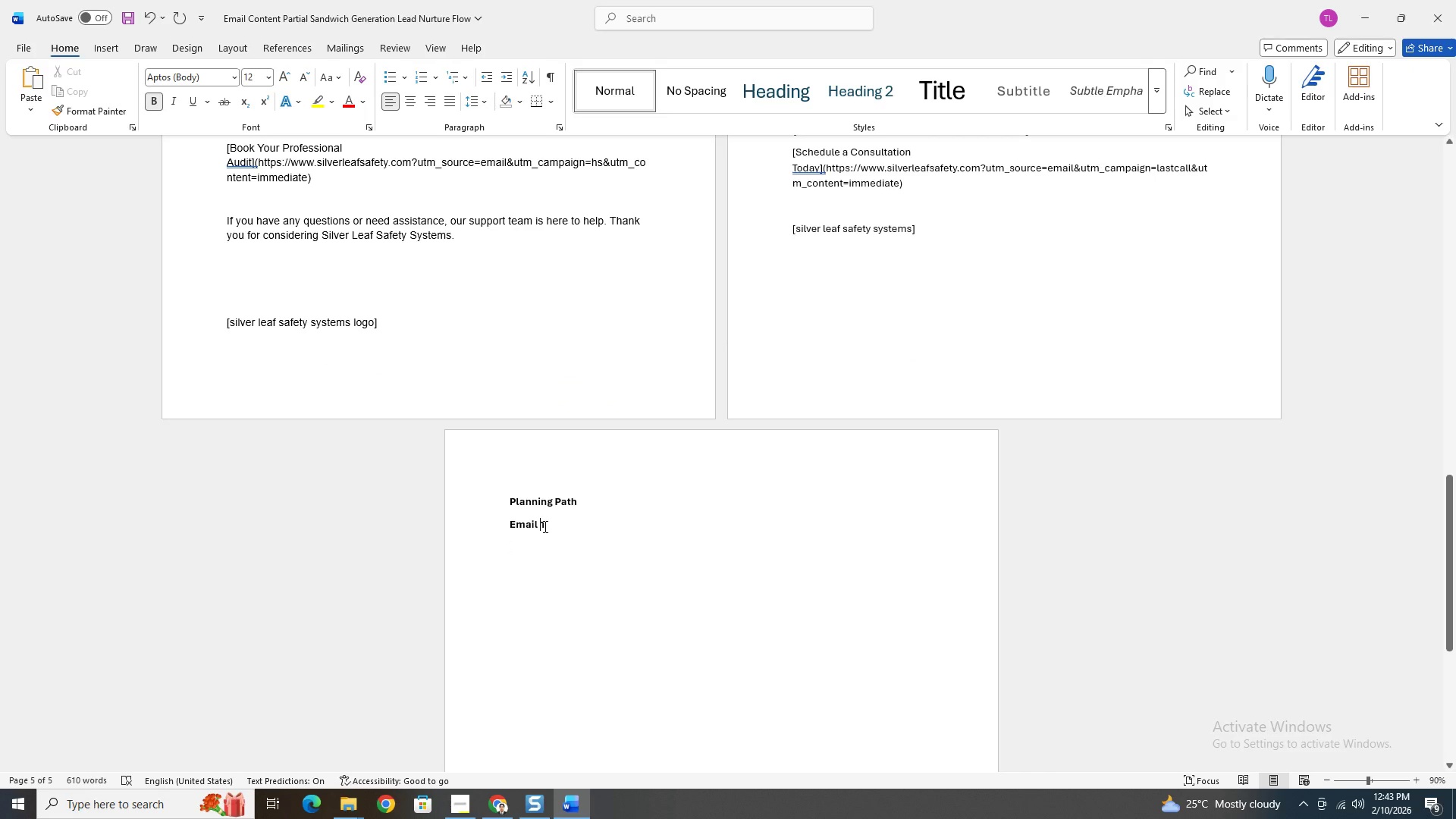 
left_click([544, 526])
 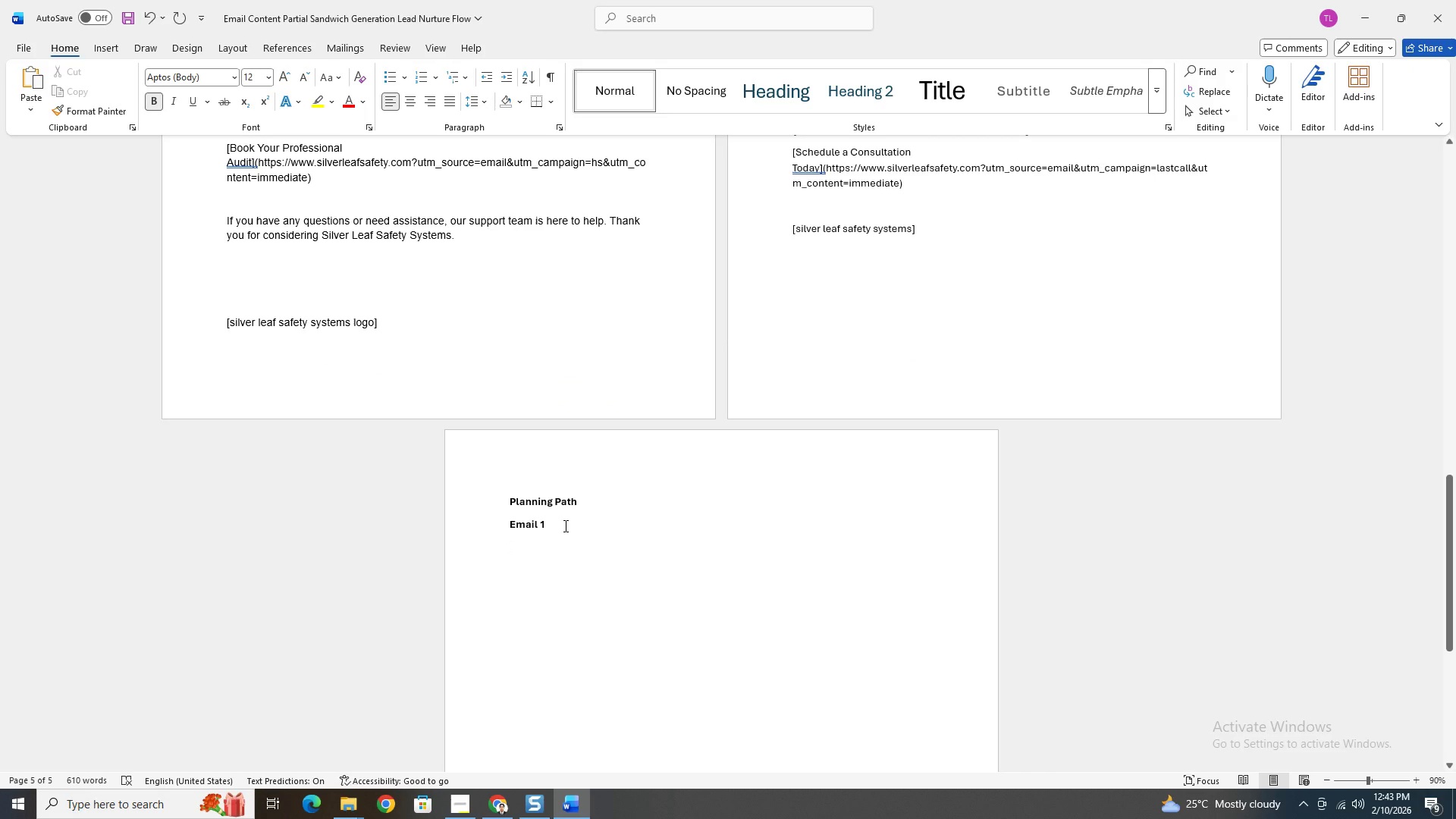 
key(Backspace)
 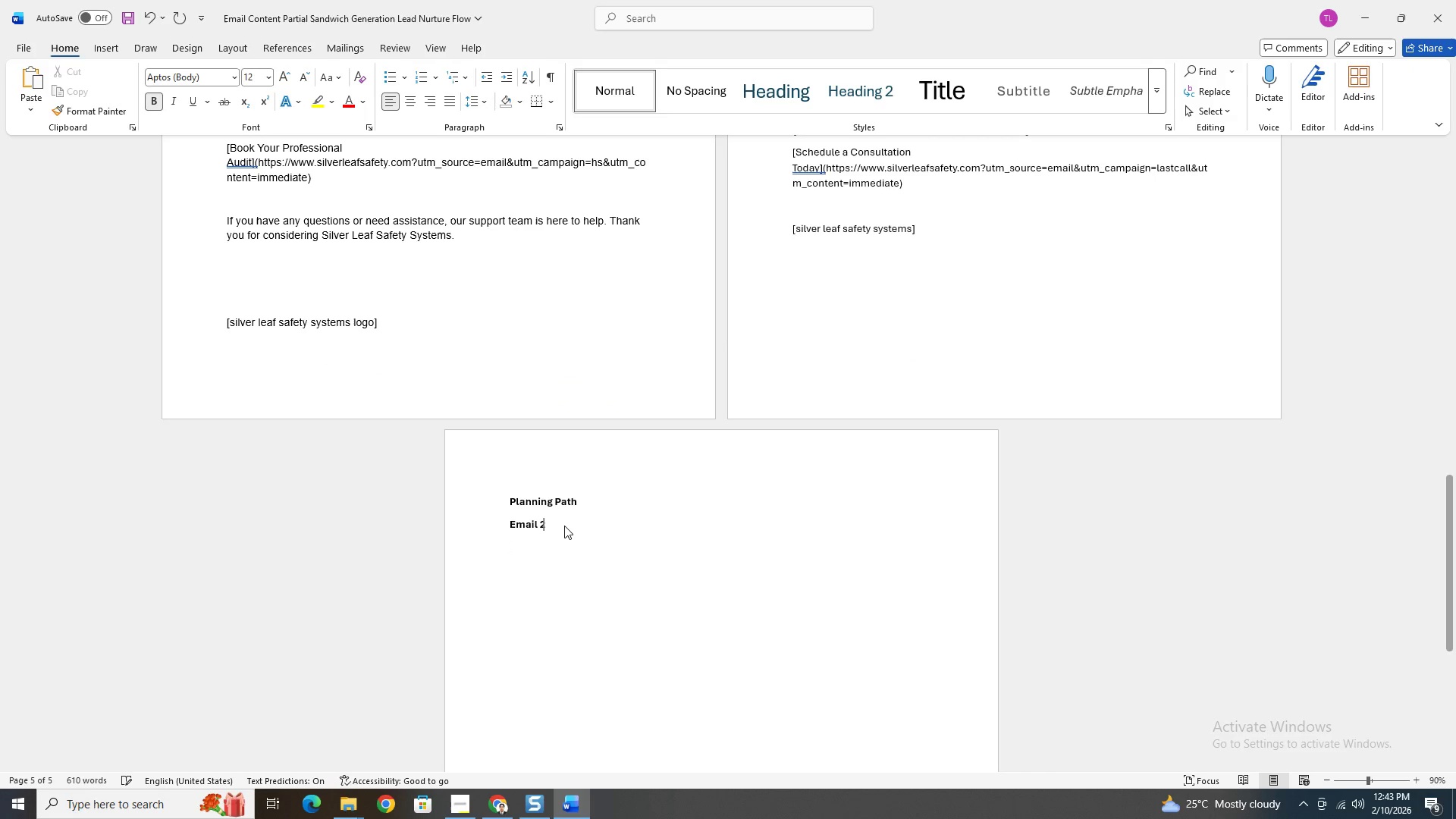 
key(2)
 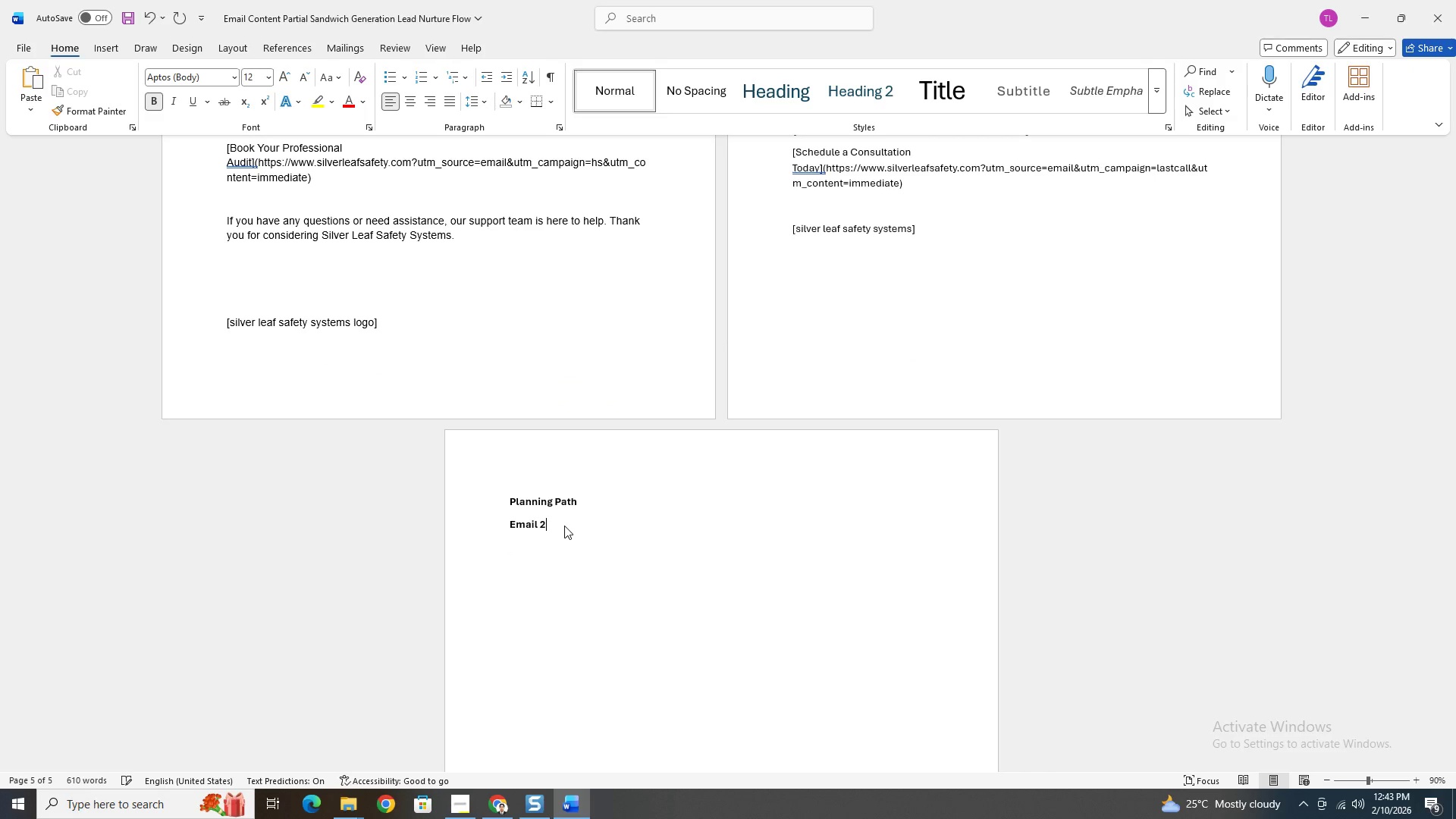 
key(ArrowDown)
 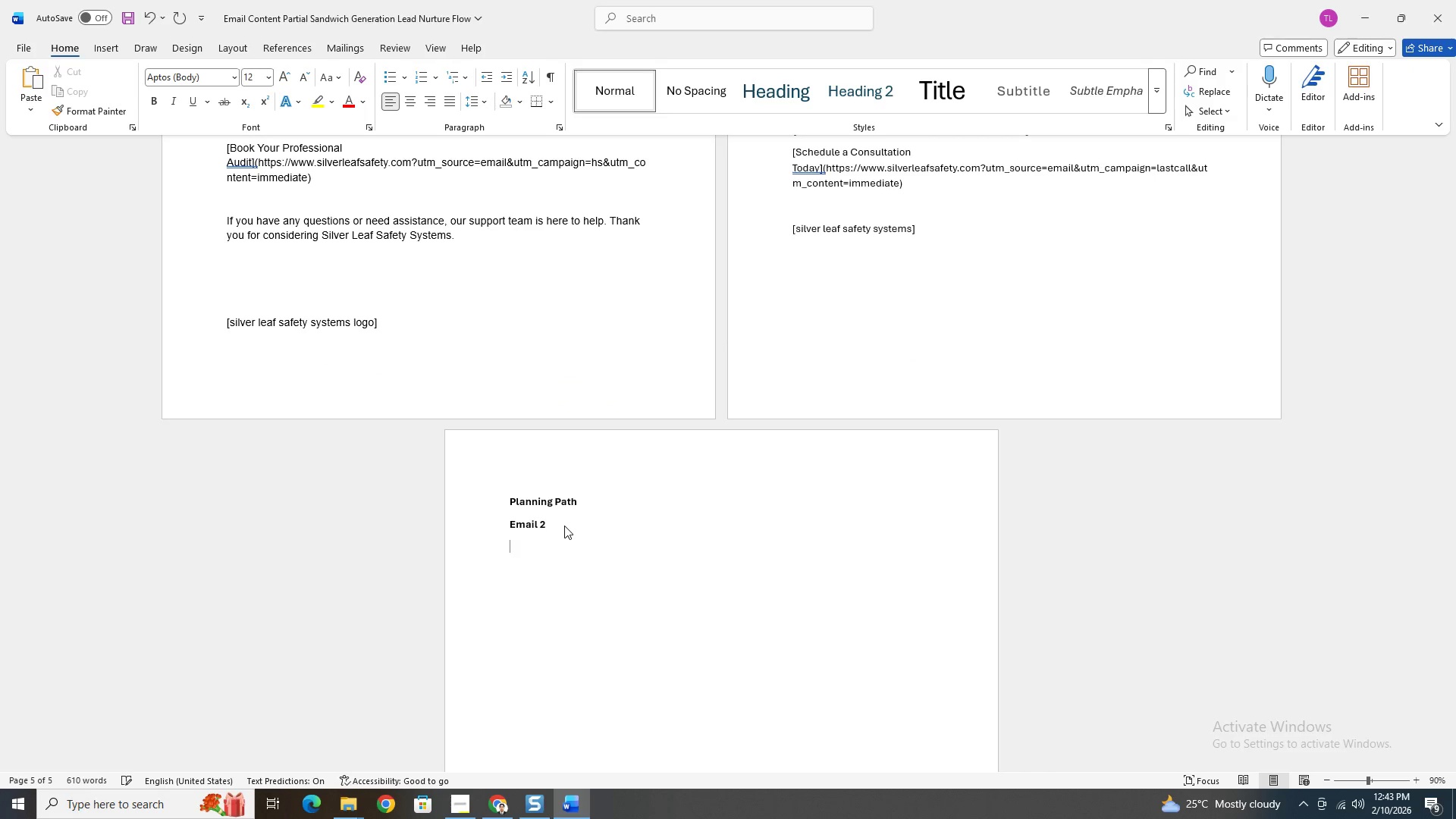 
hold_key(key=ShiftLeft, duration=0.44)
 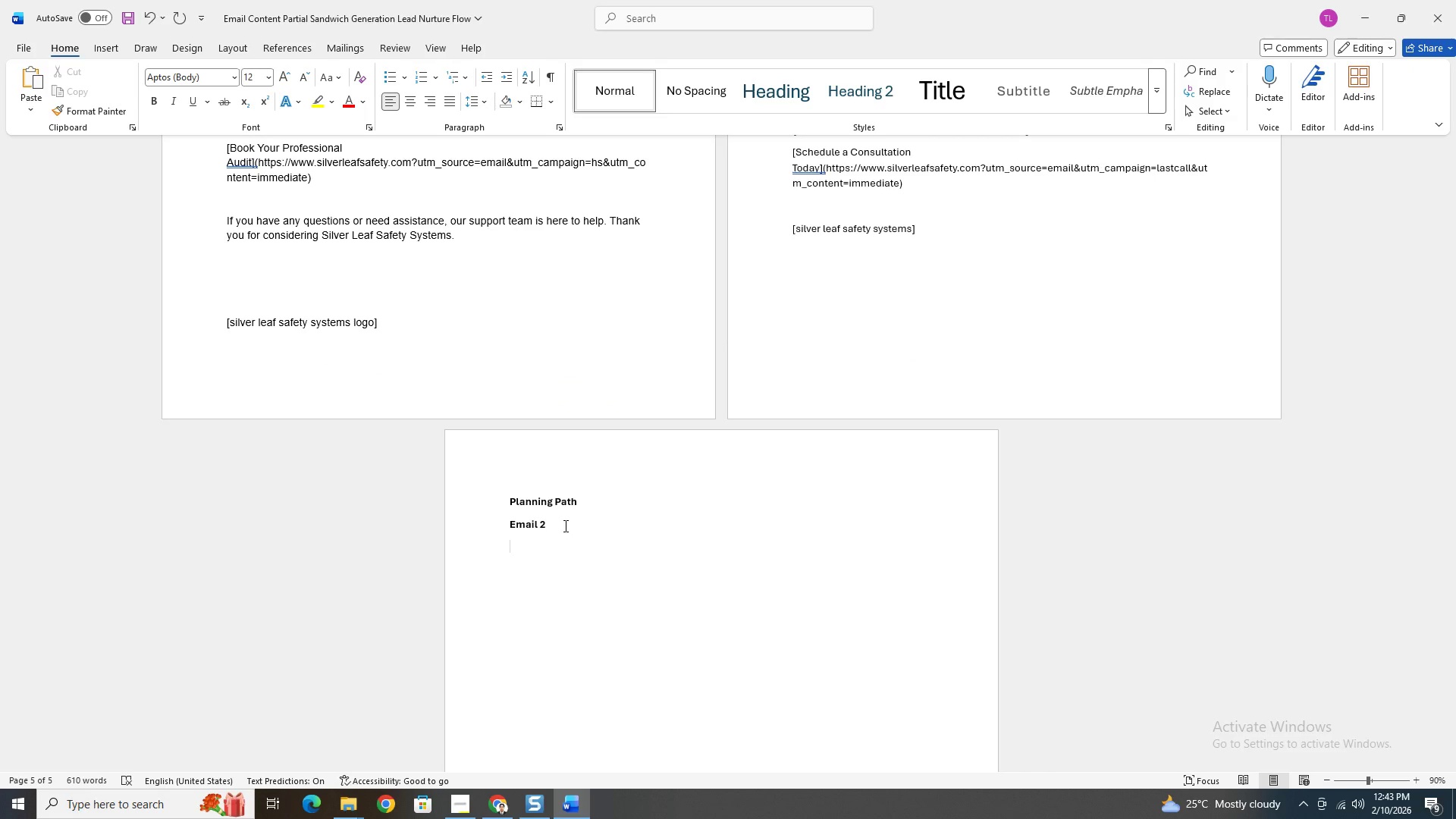 
key(Control+V)
 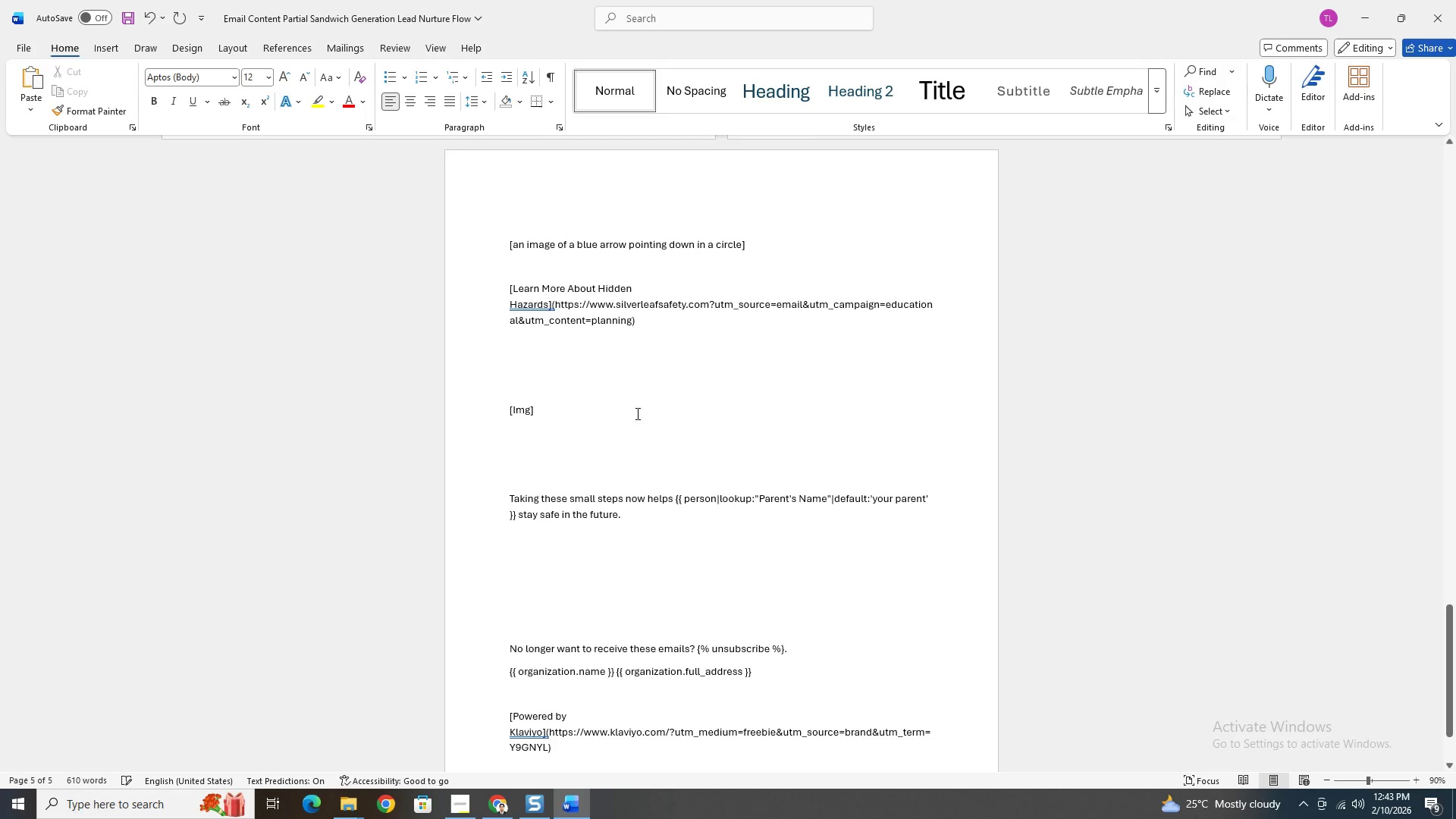 
scroll: coordinate [637, 429], scroll_direction: up, amount: 22.0
 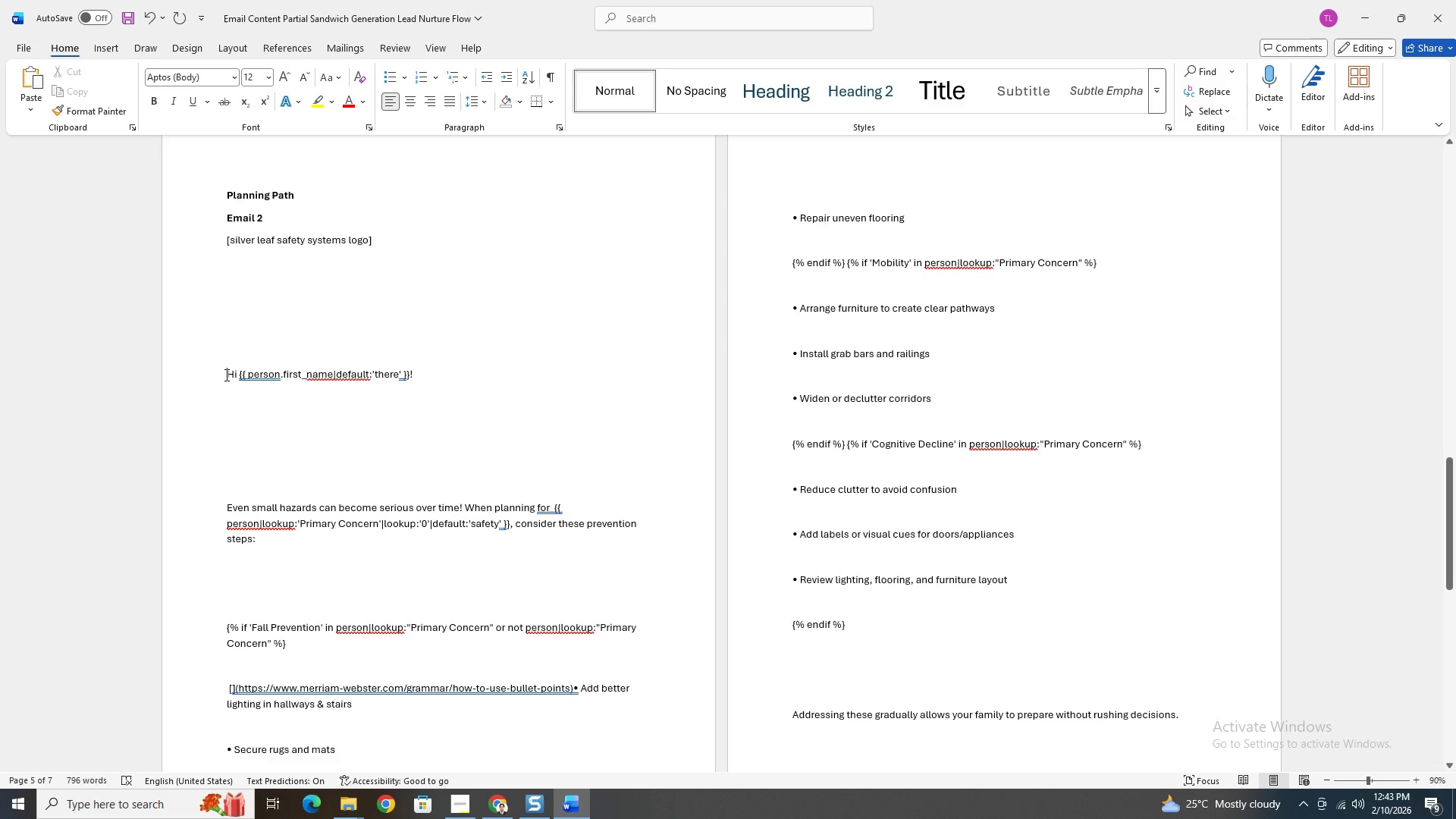 
key(Backspace)
 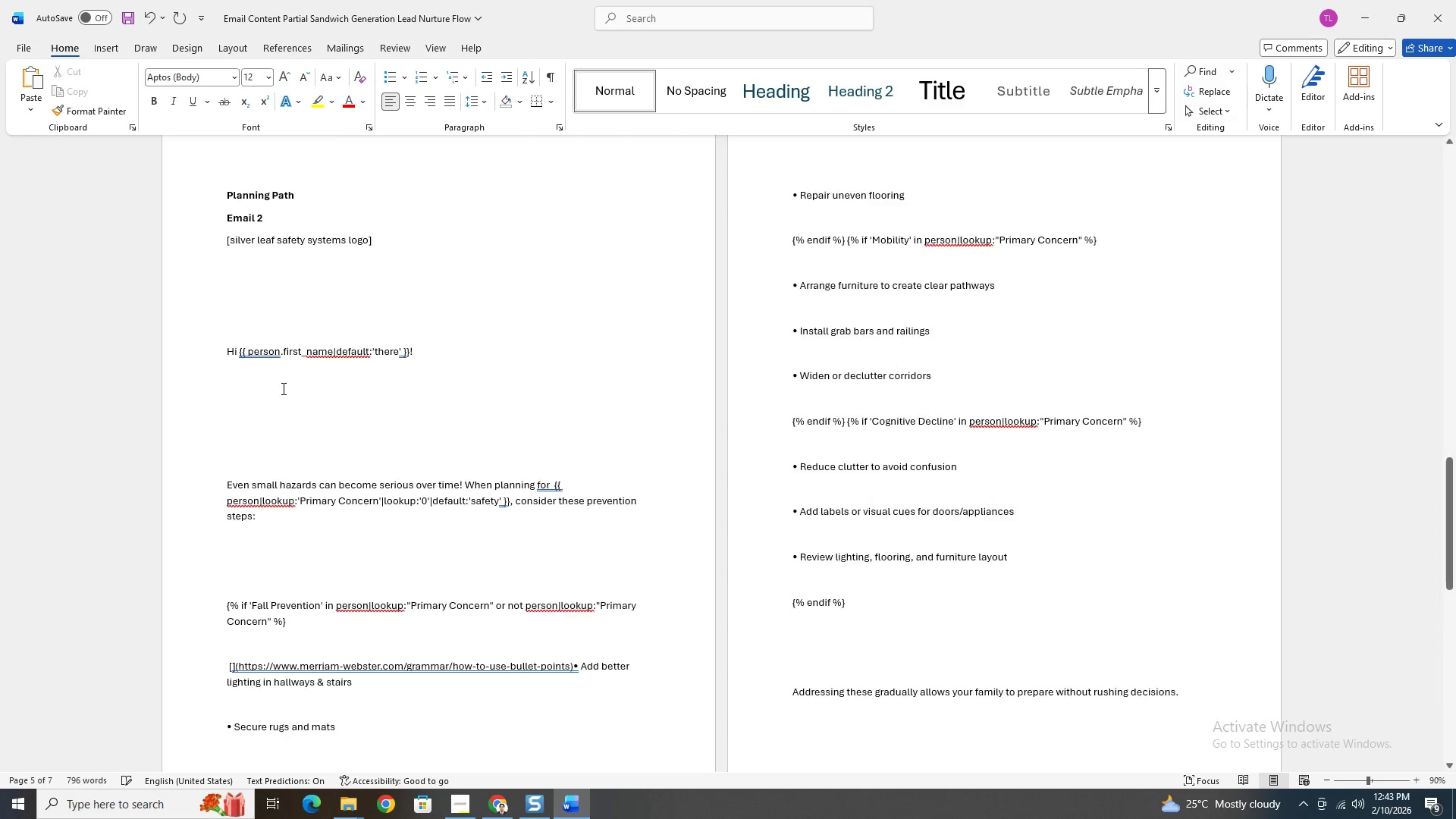 
key(Backspace)
 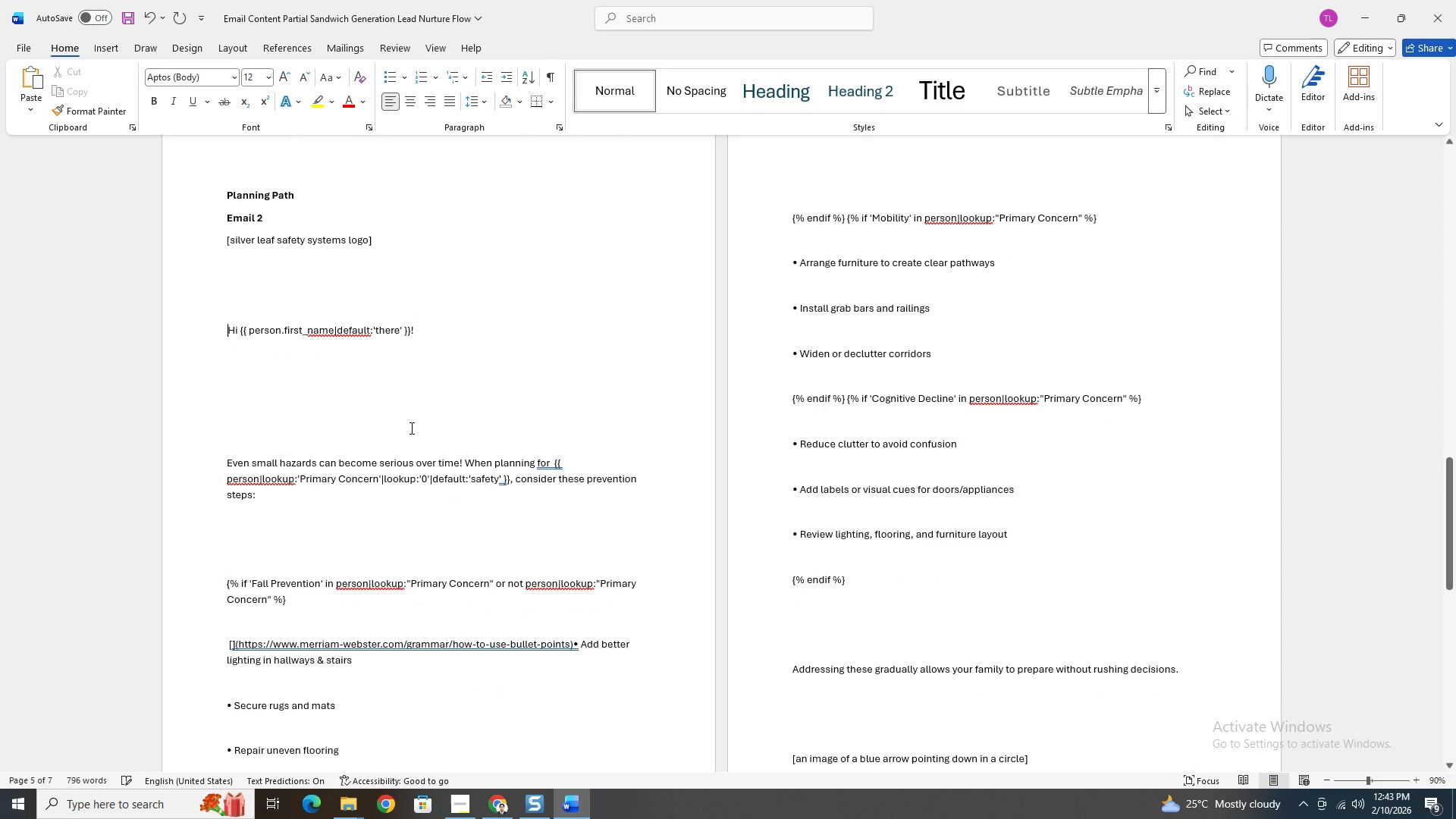 
key(Backspace)
 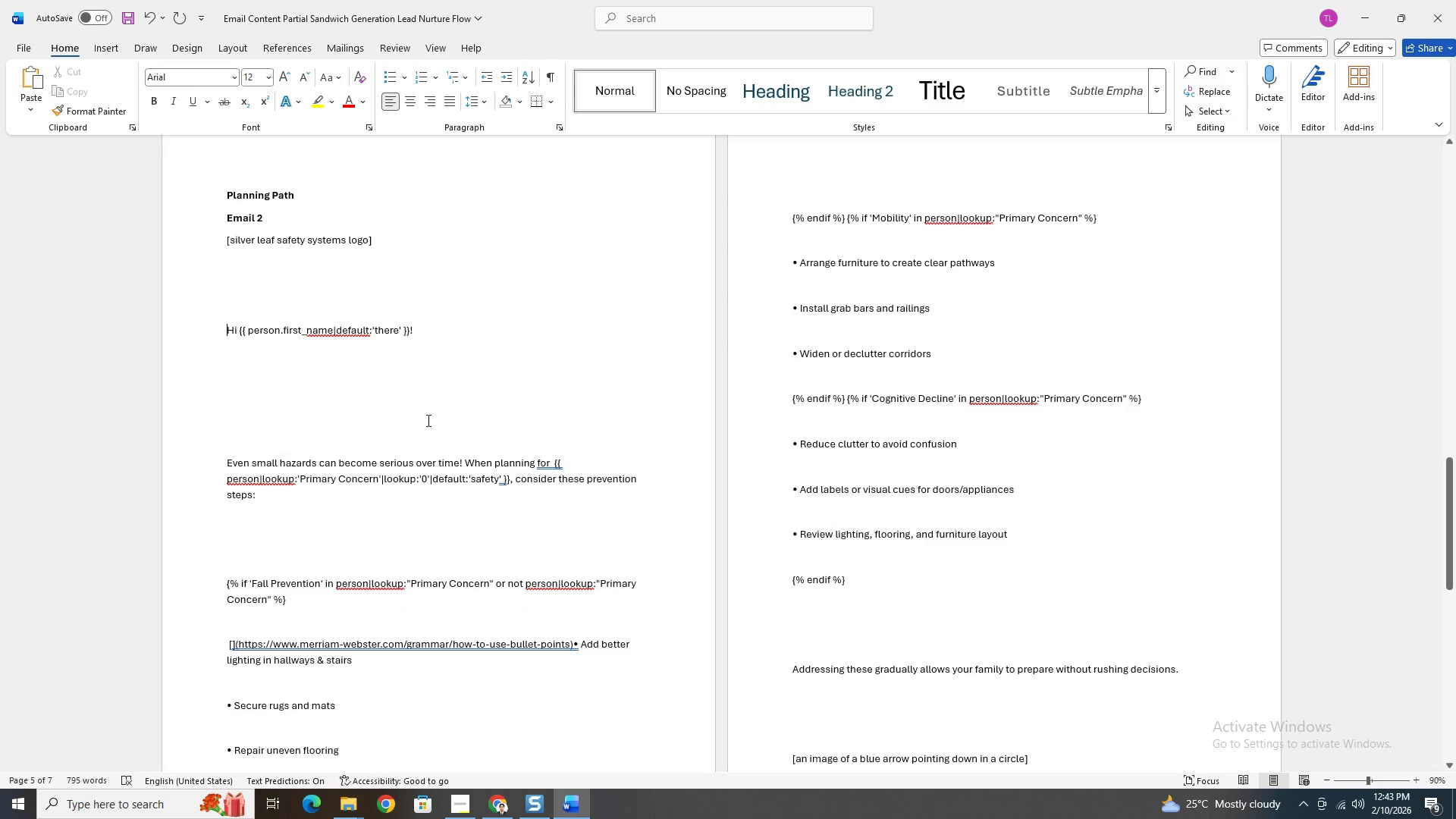 
key(Backspace)
 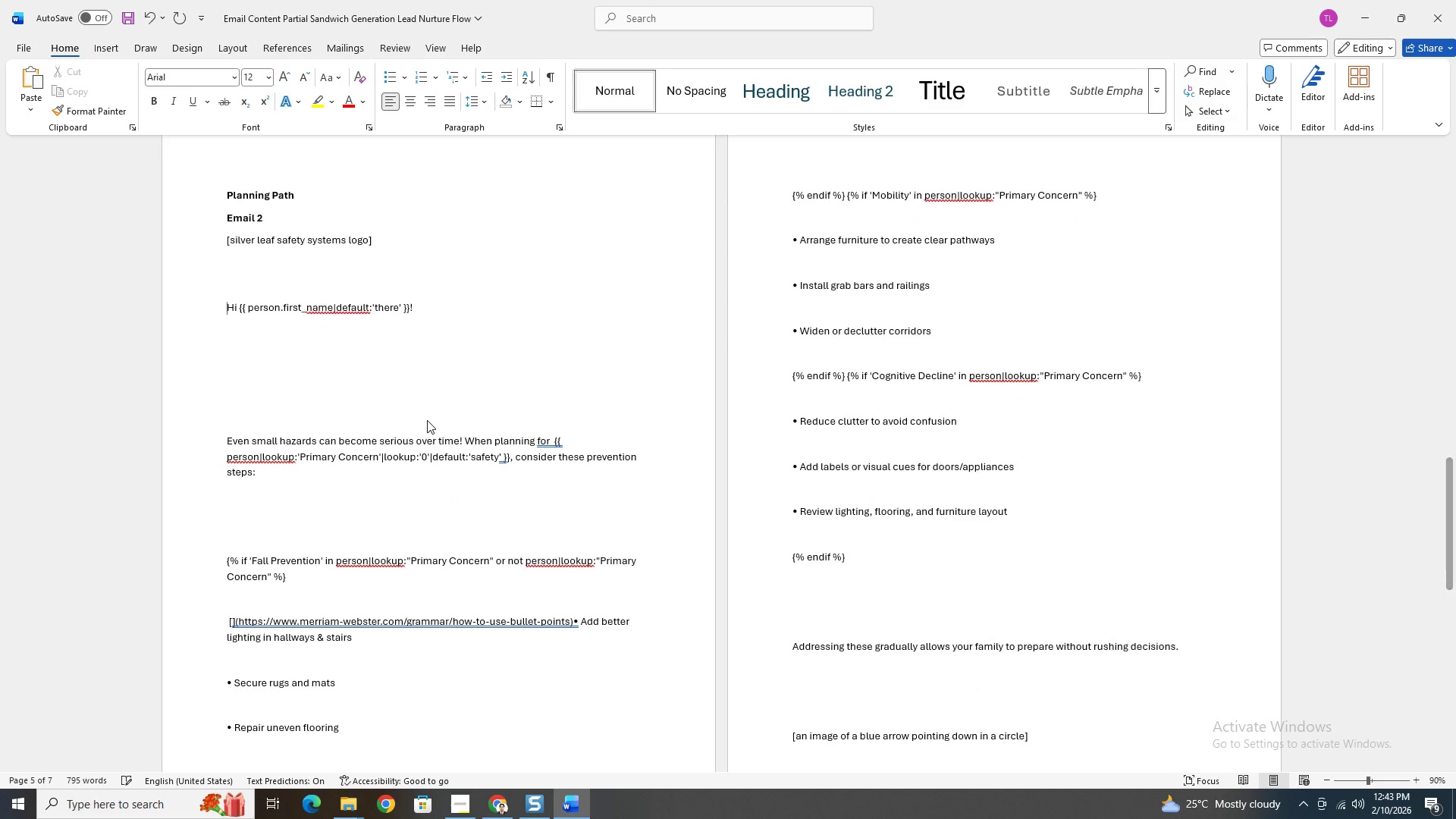 
key(Backspace)
 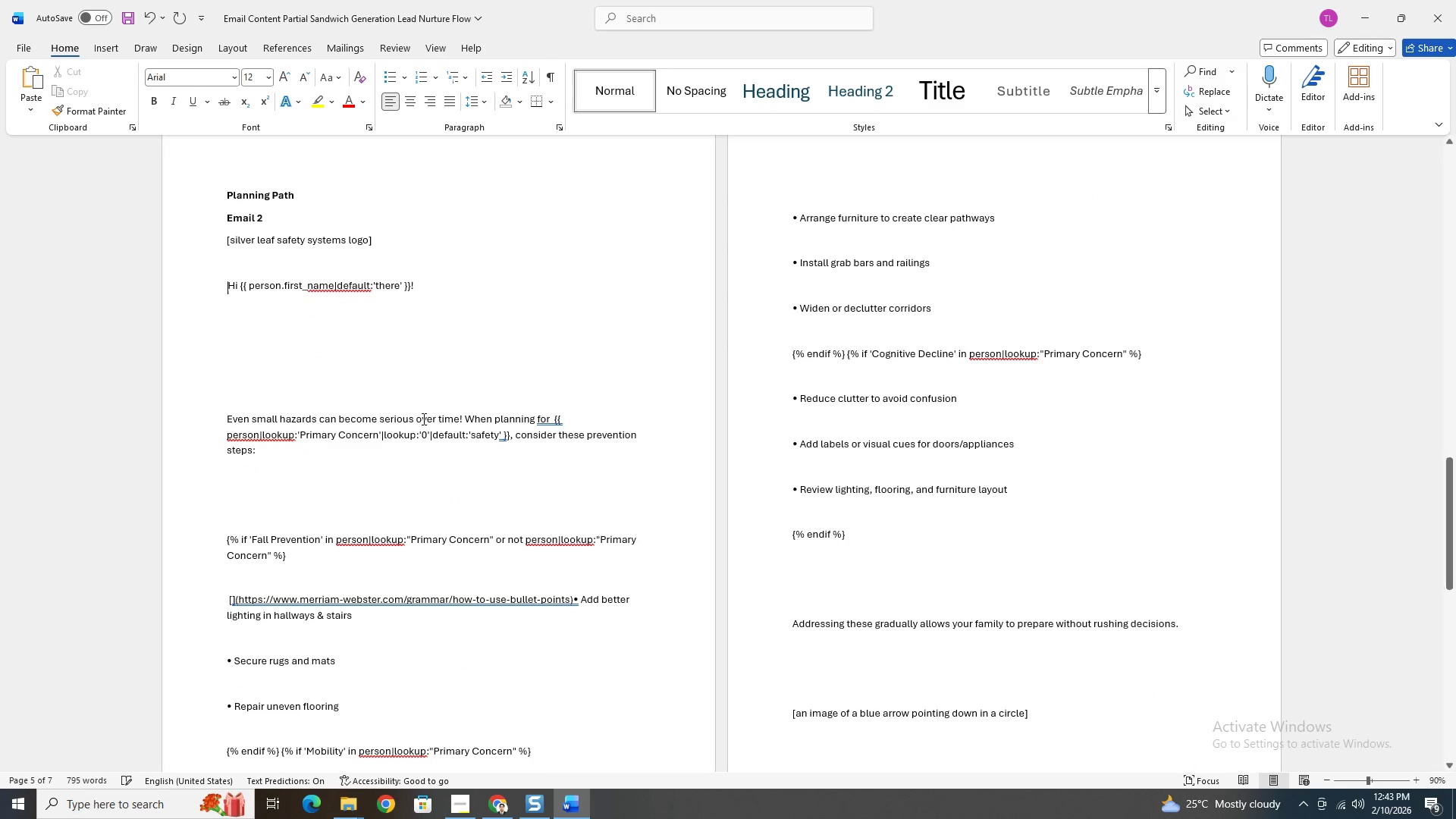 
key(Backspace)
 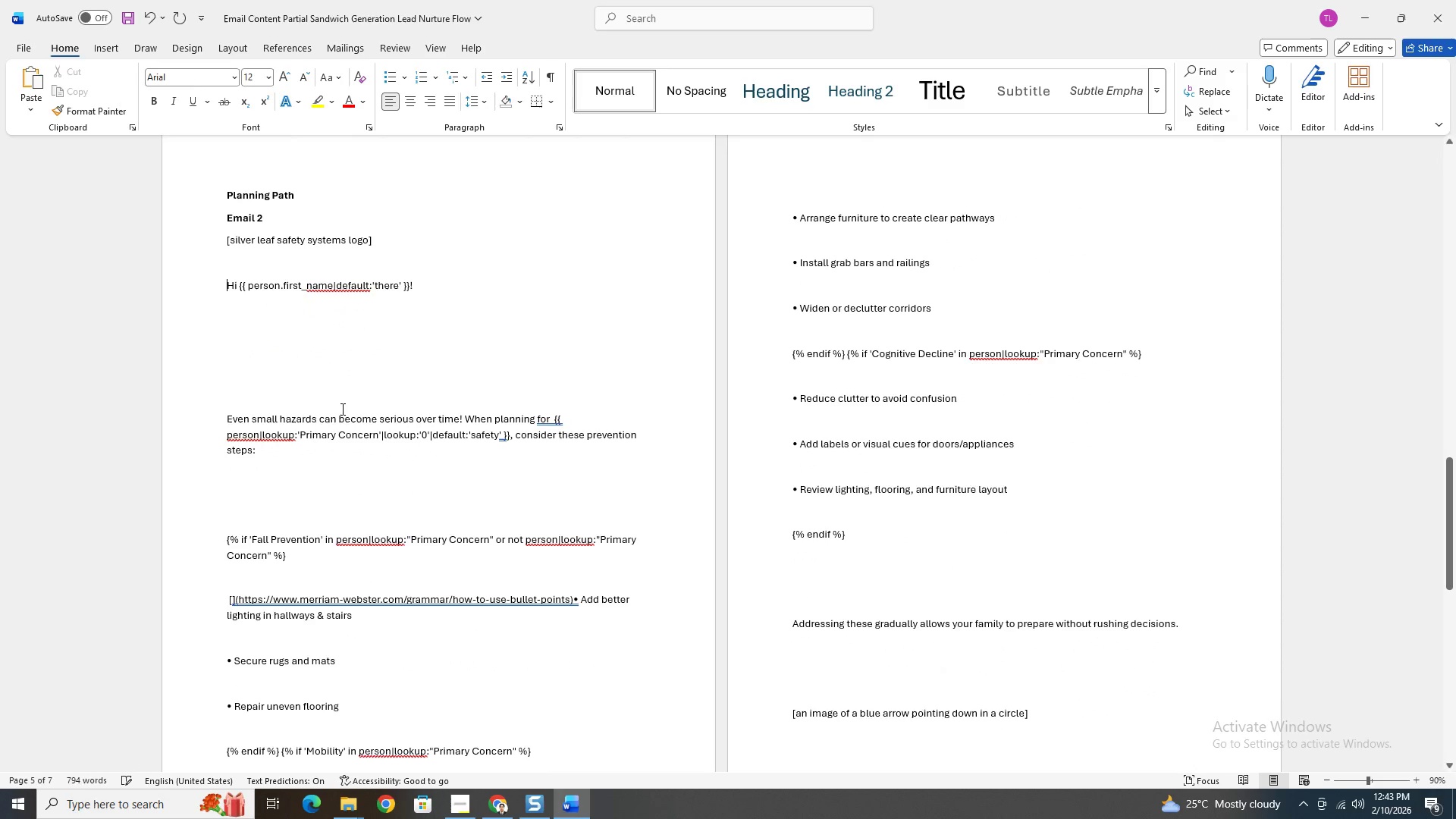 
key(Backspace)
 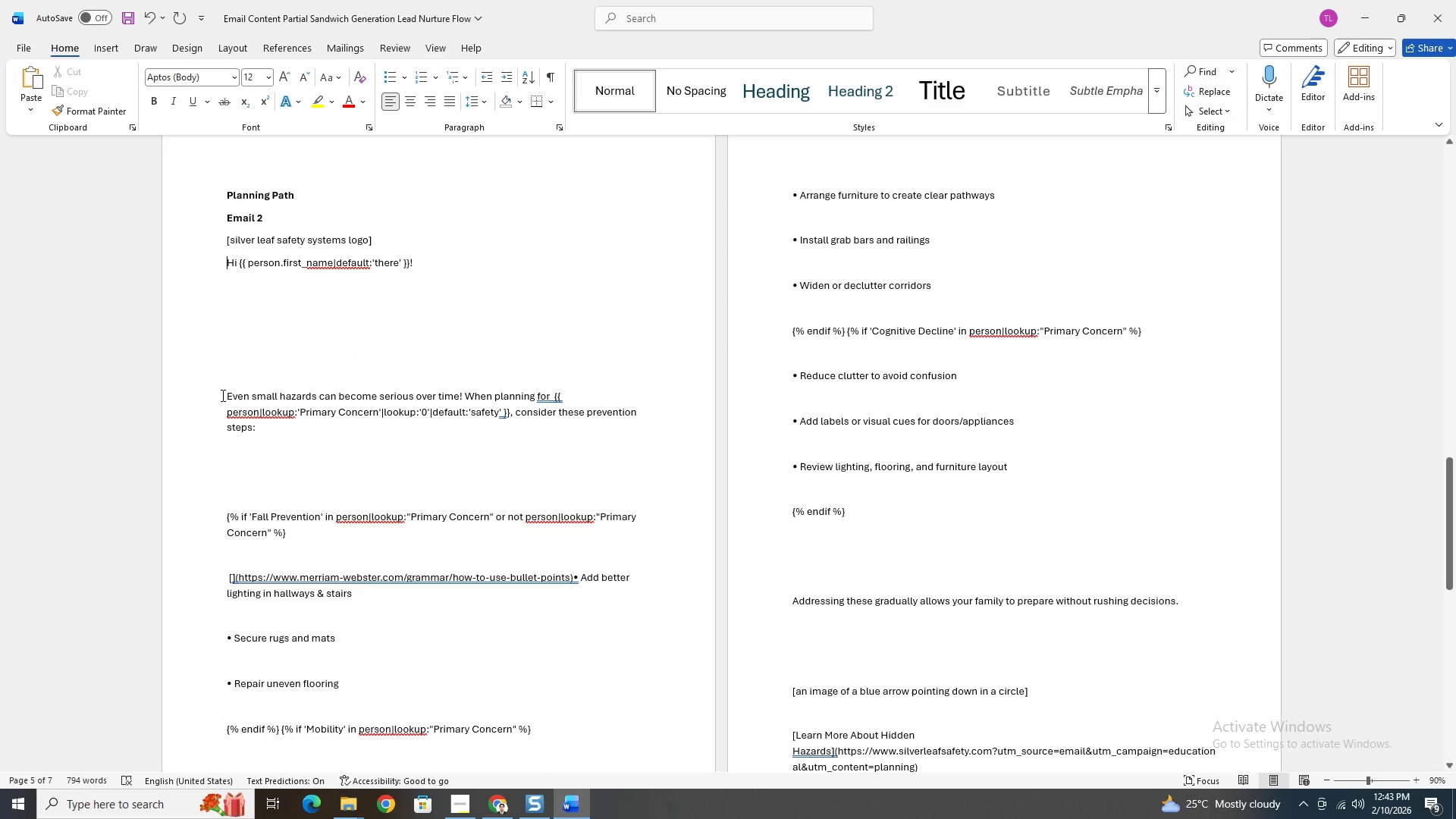 
left_click([225, 395])
 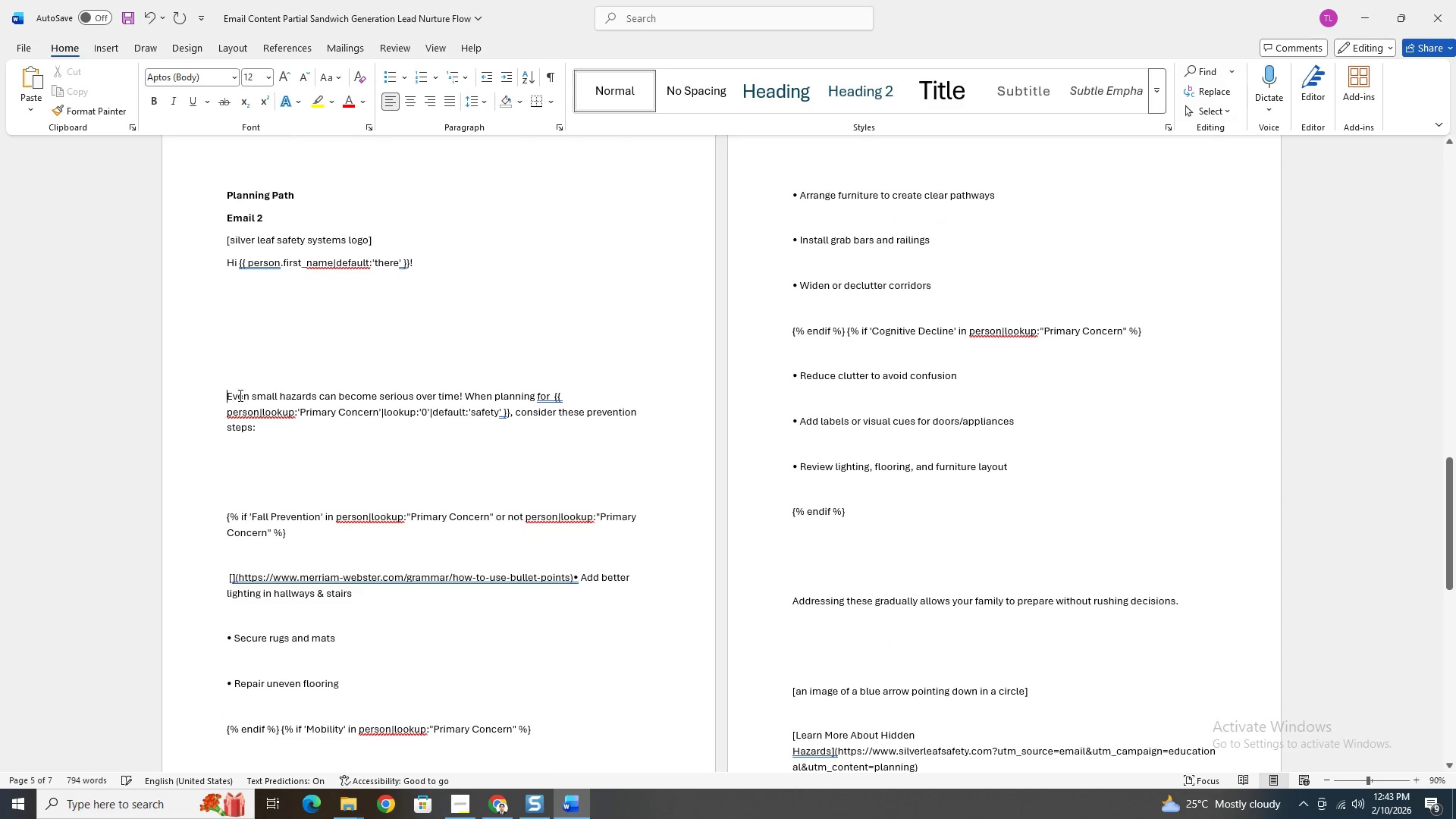 
key(Backspace)
 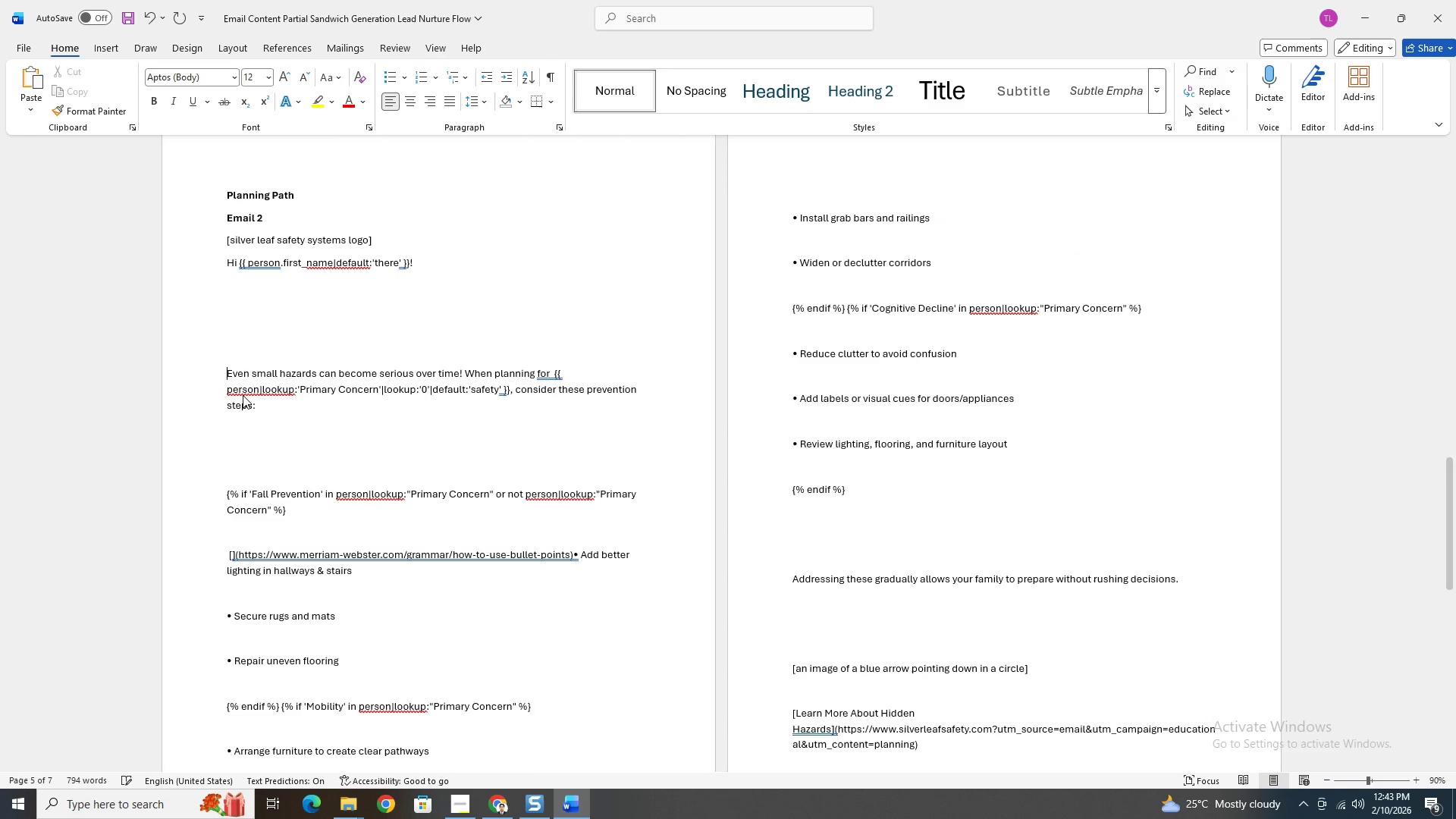 
key(Backspace)
 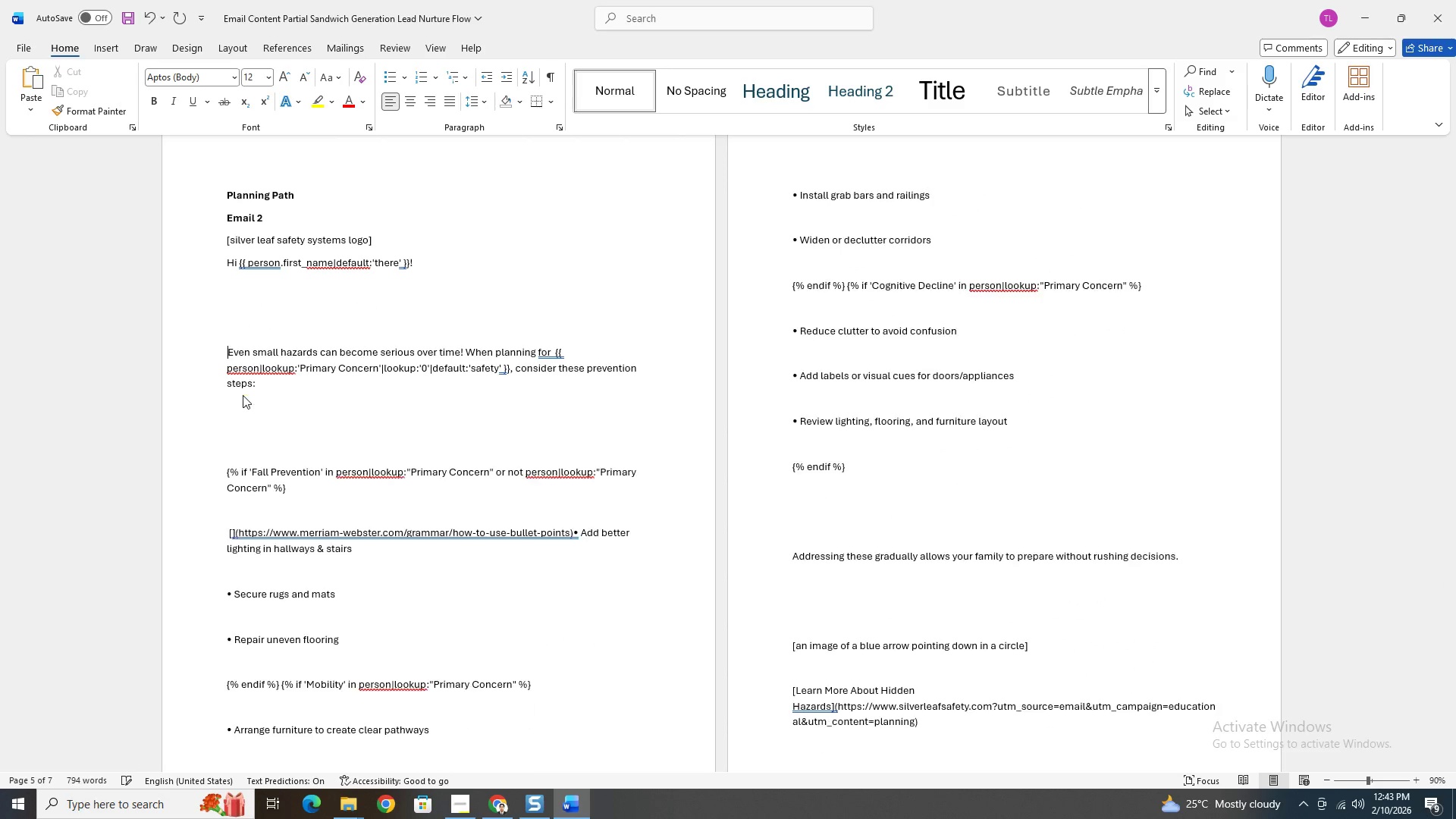 
key(Backspace)
 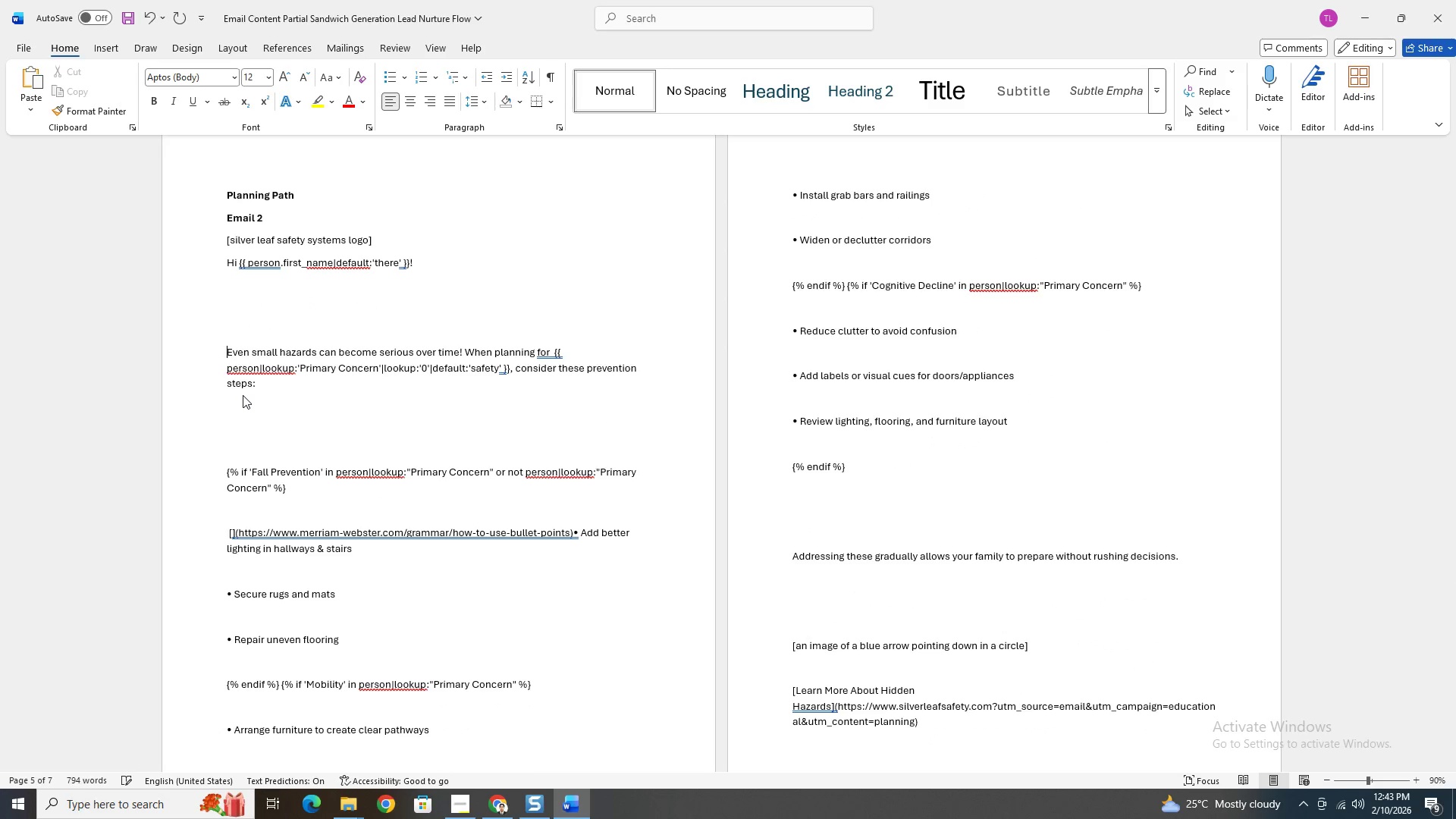 
key(Backspace)
 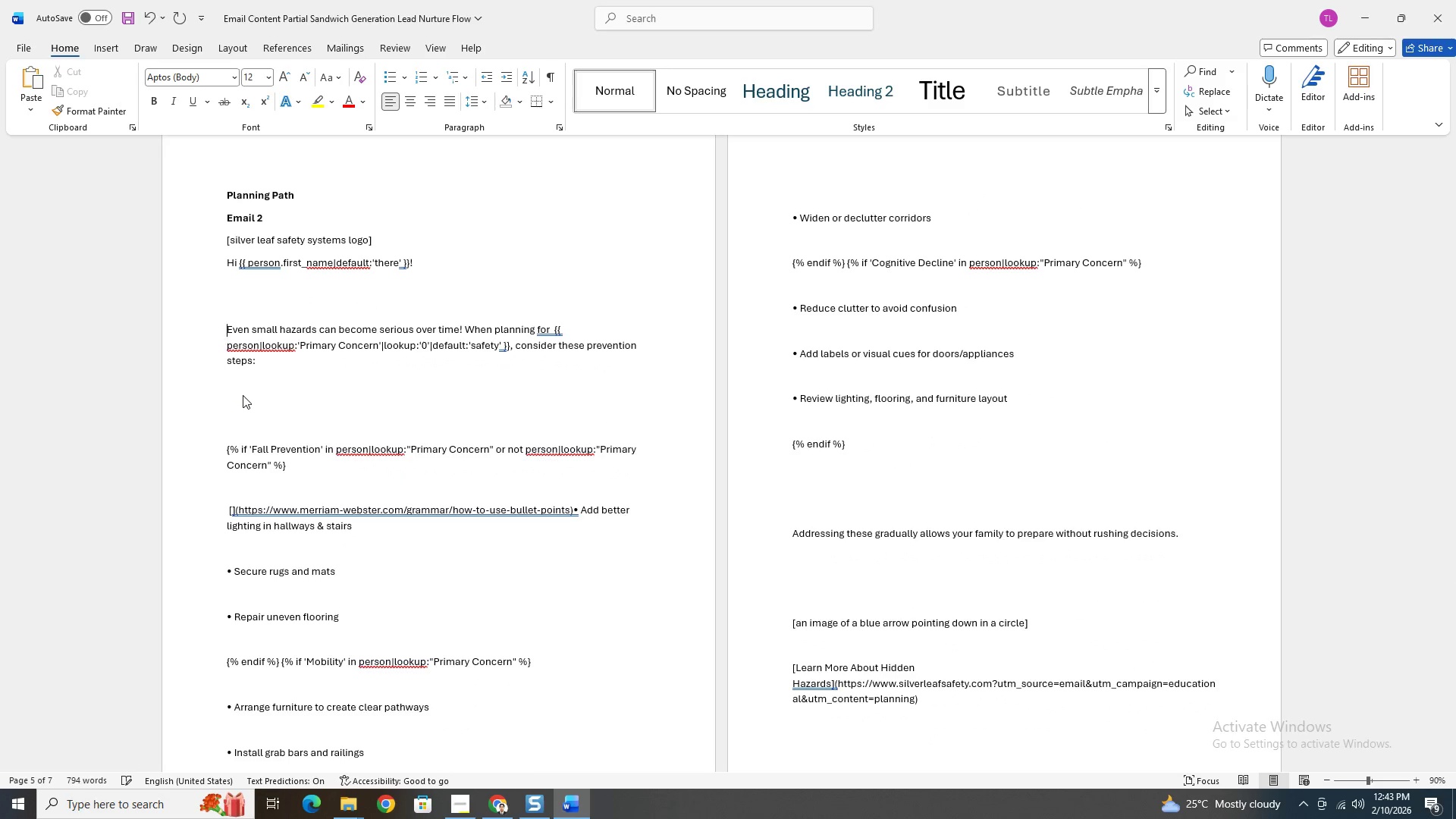 
key(Backspace)
 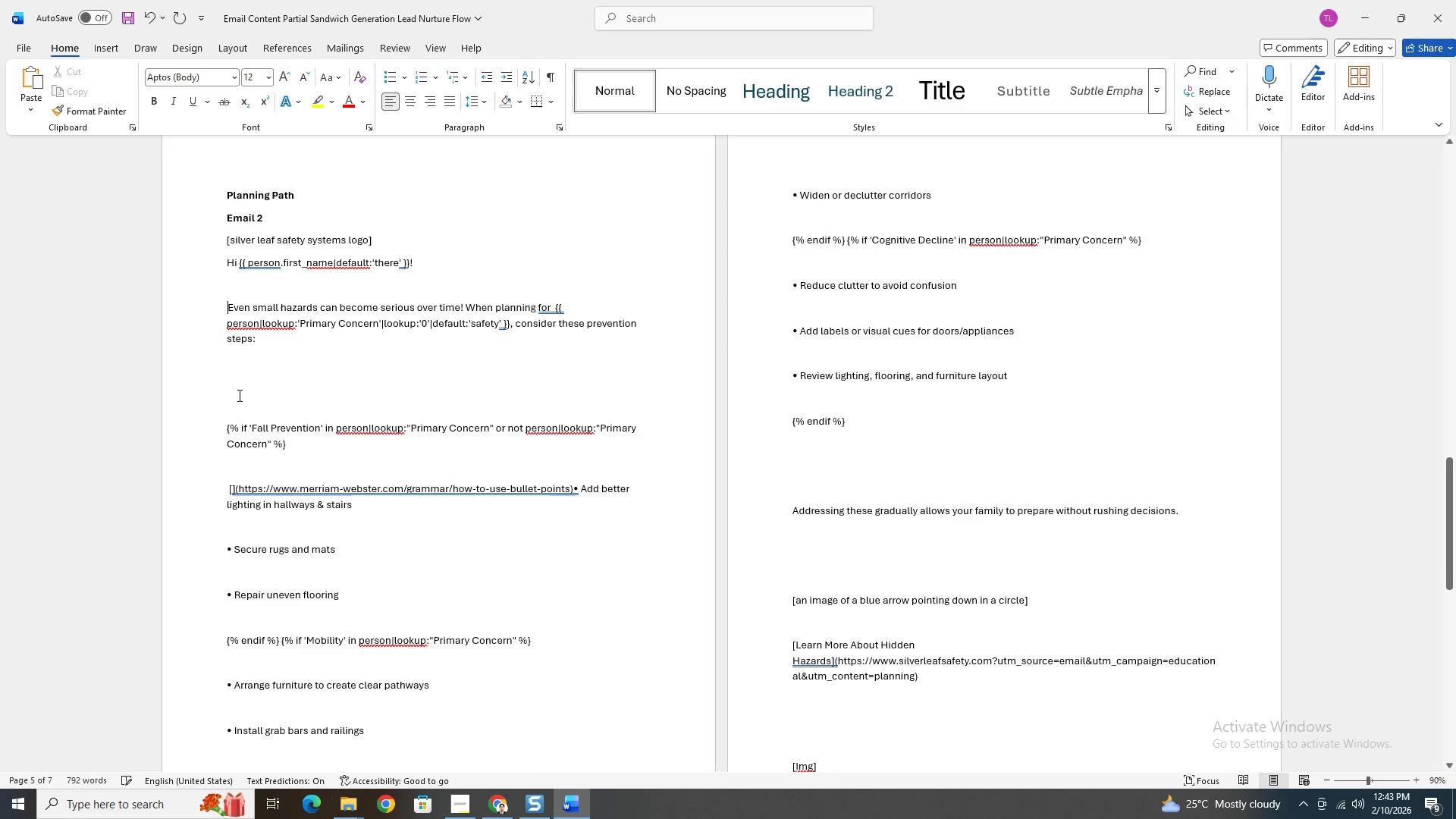 
key(Backspace)
 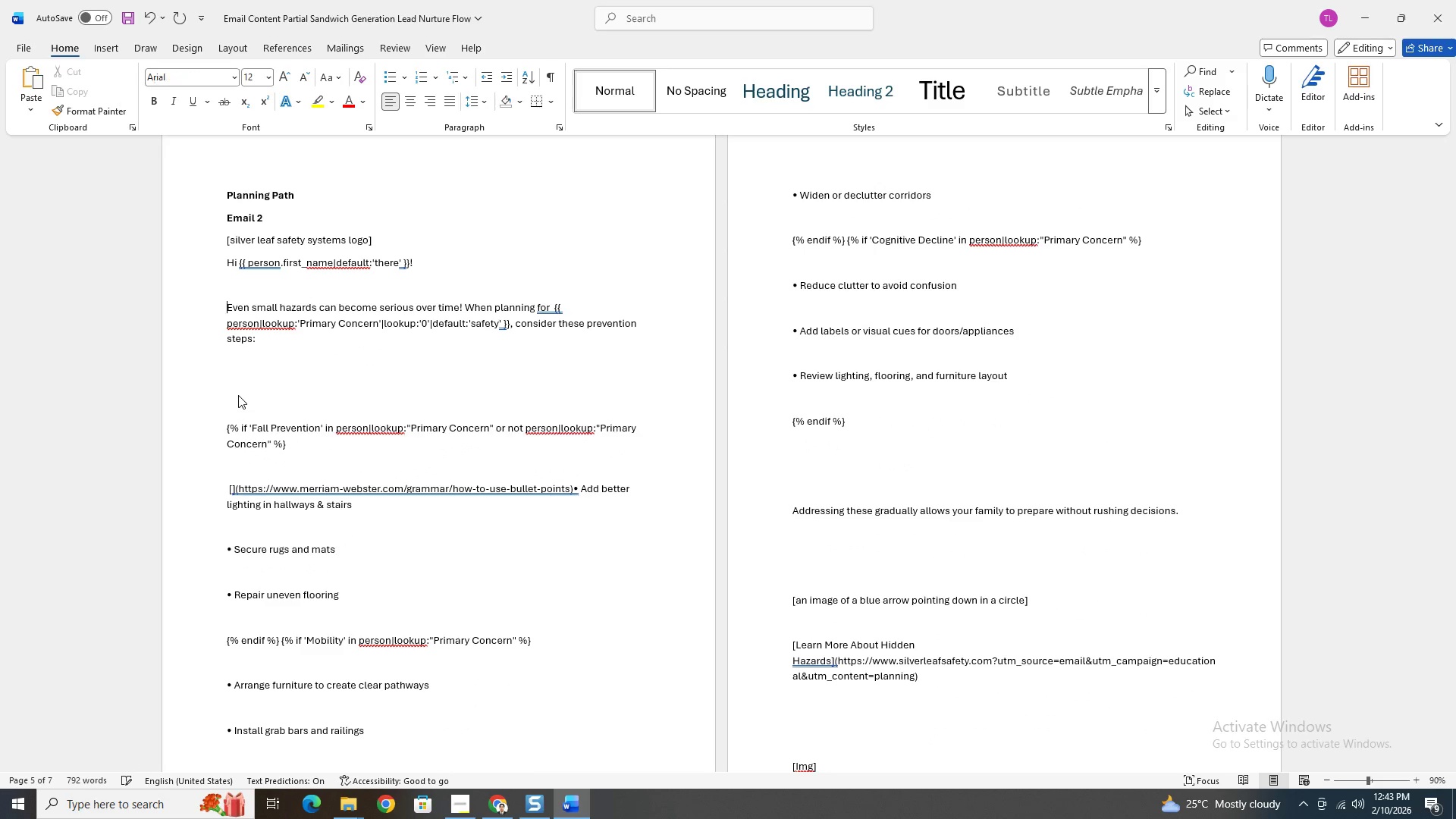 
key(Backspace)
 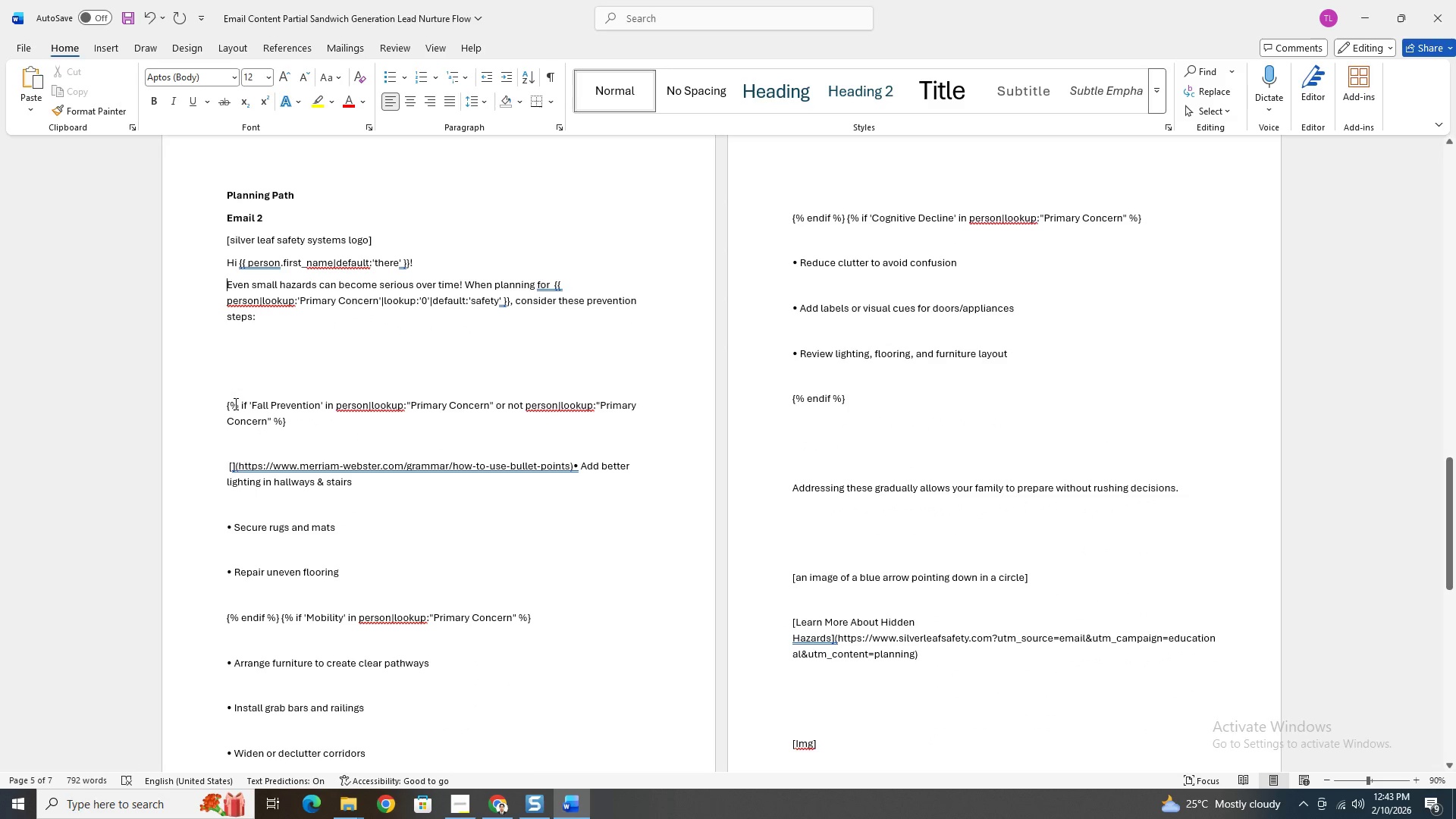 
key(Enter)
 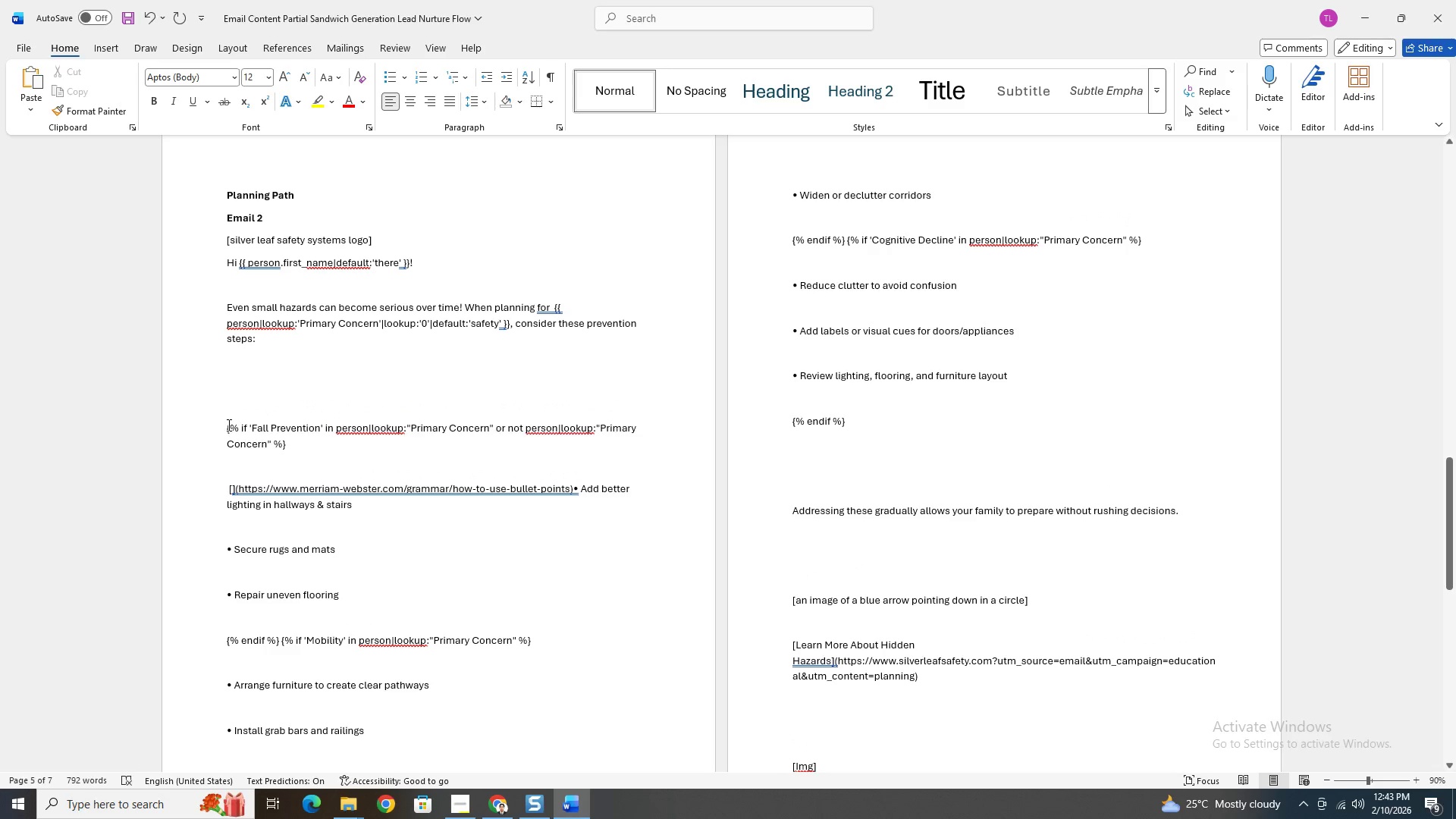 
left_click([228, 425])
 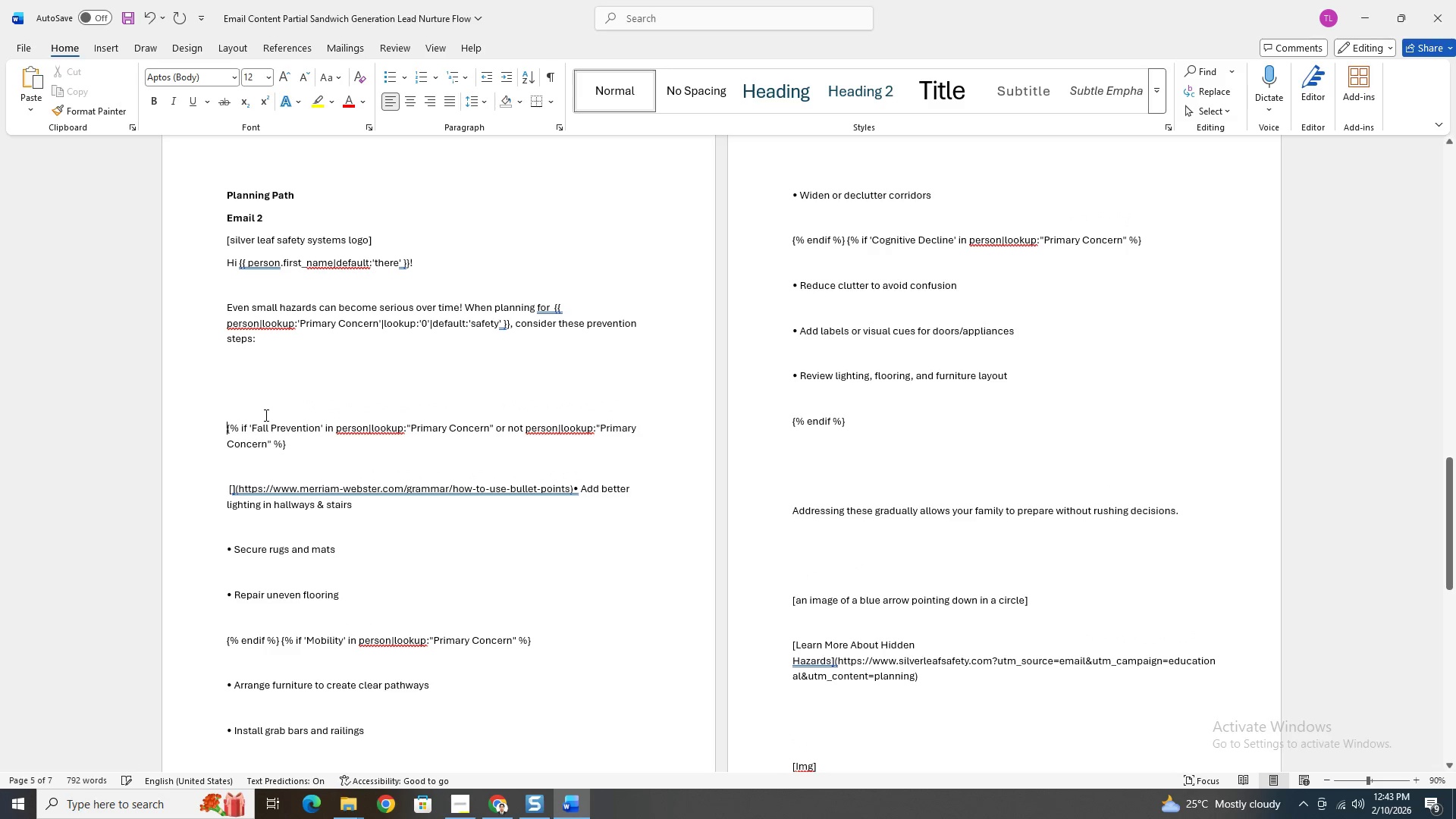 
key(Backspace)
 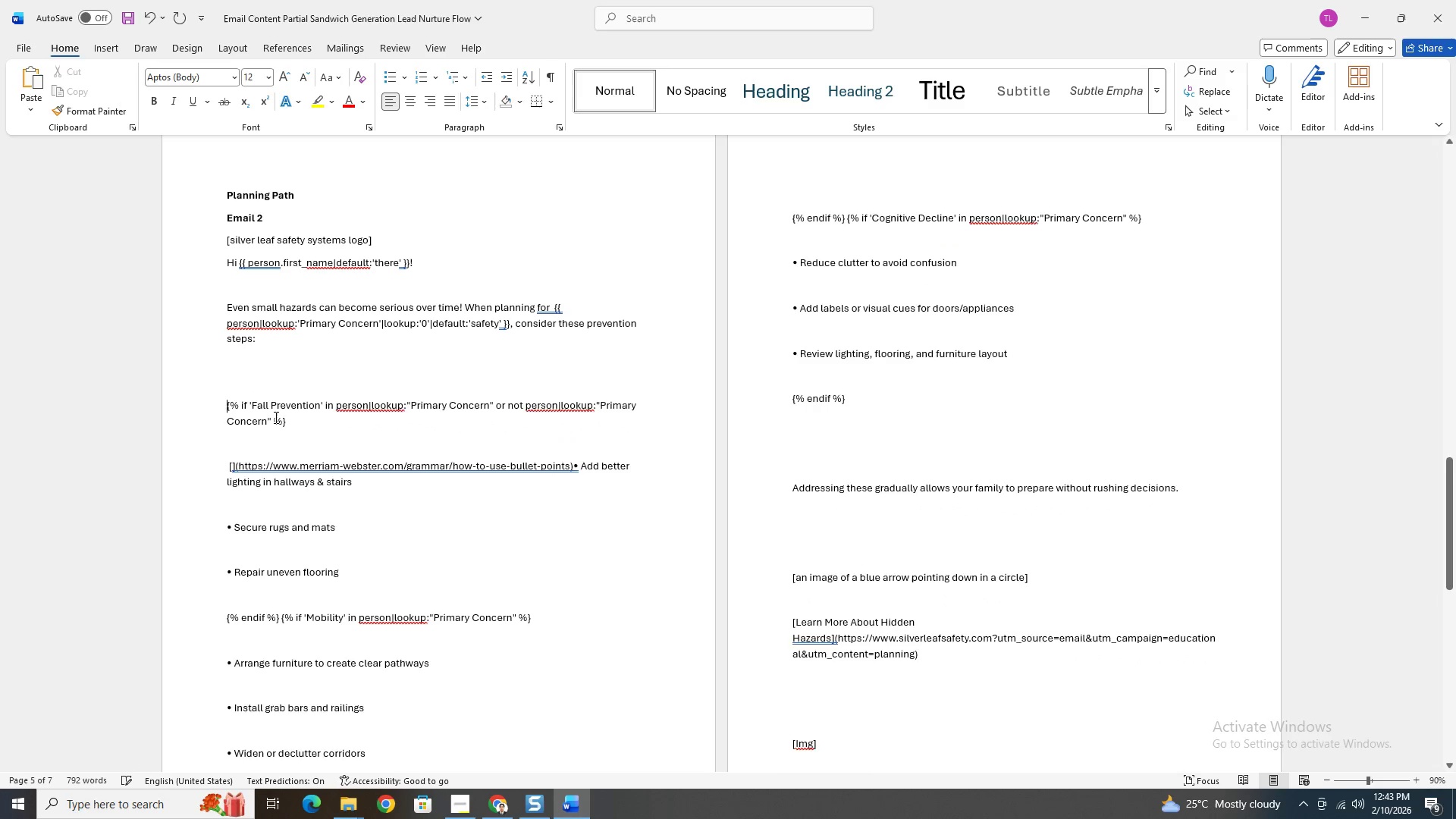 
key(Backspace)
 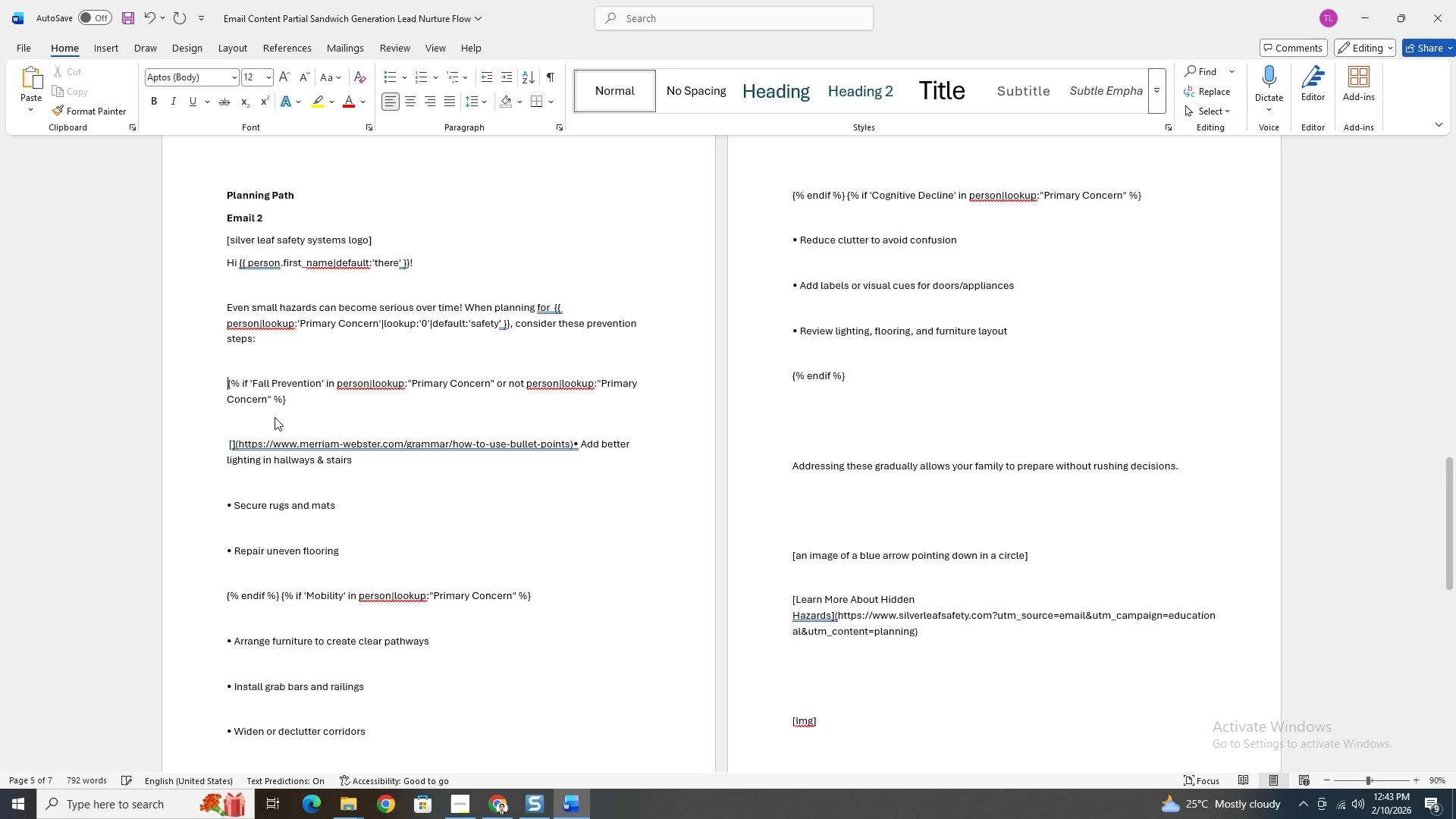 
key(Backspace)
 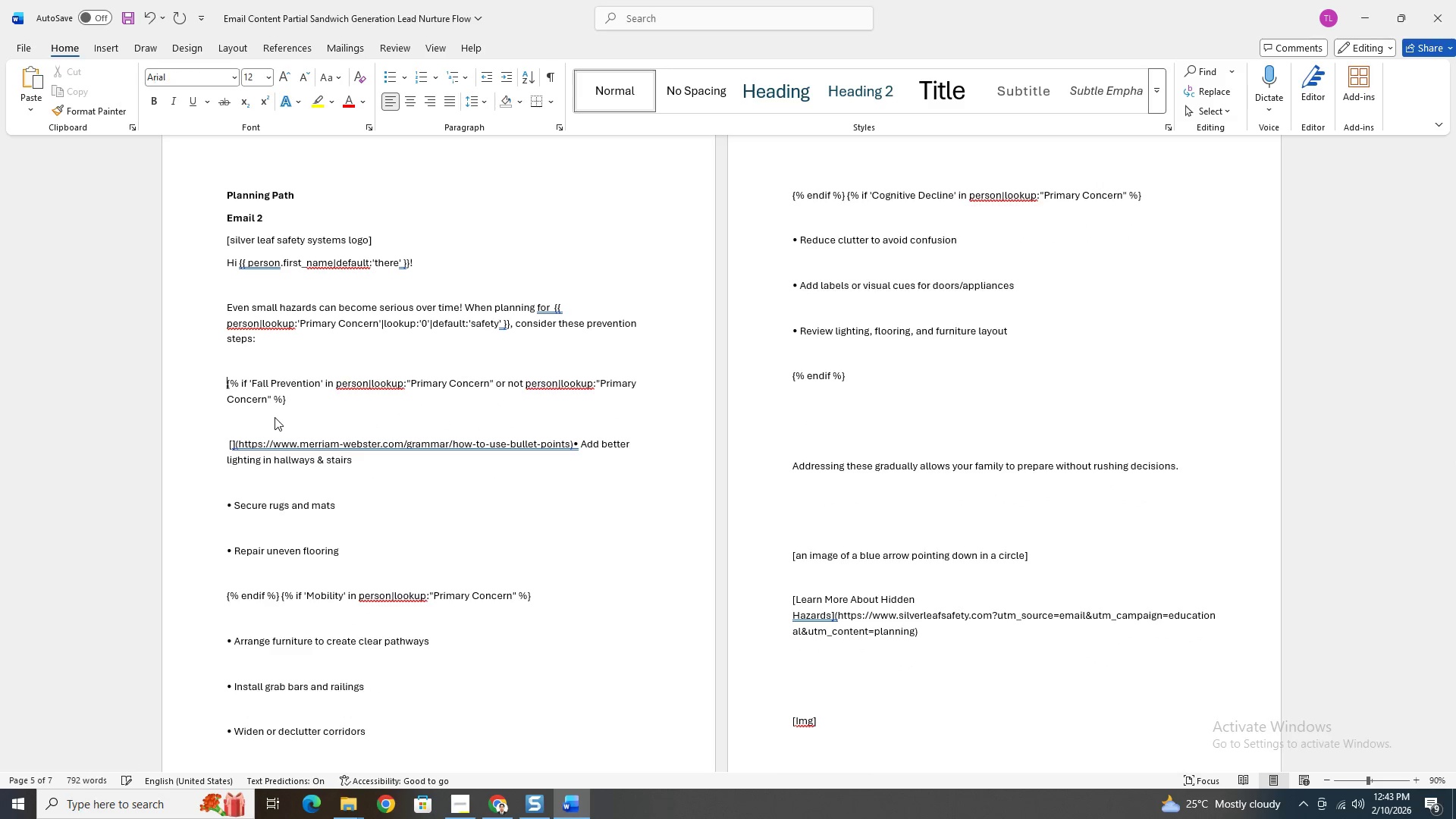 
key(Backspace)
 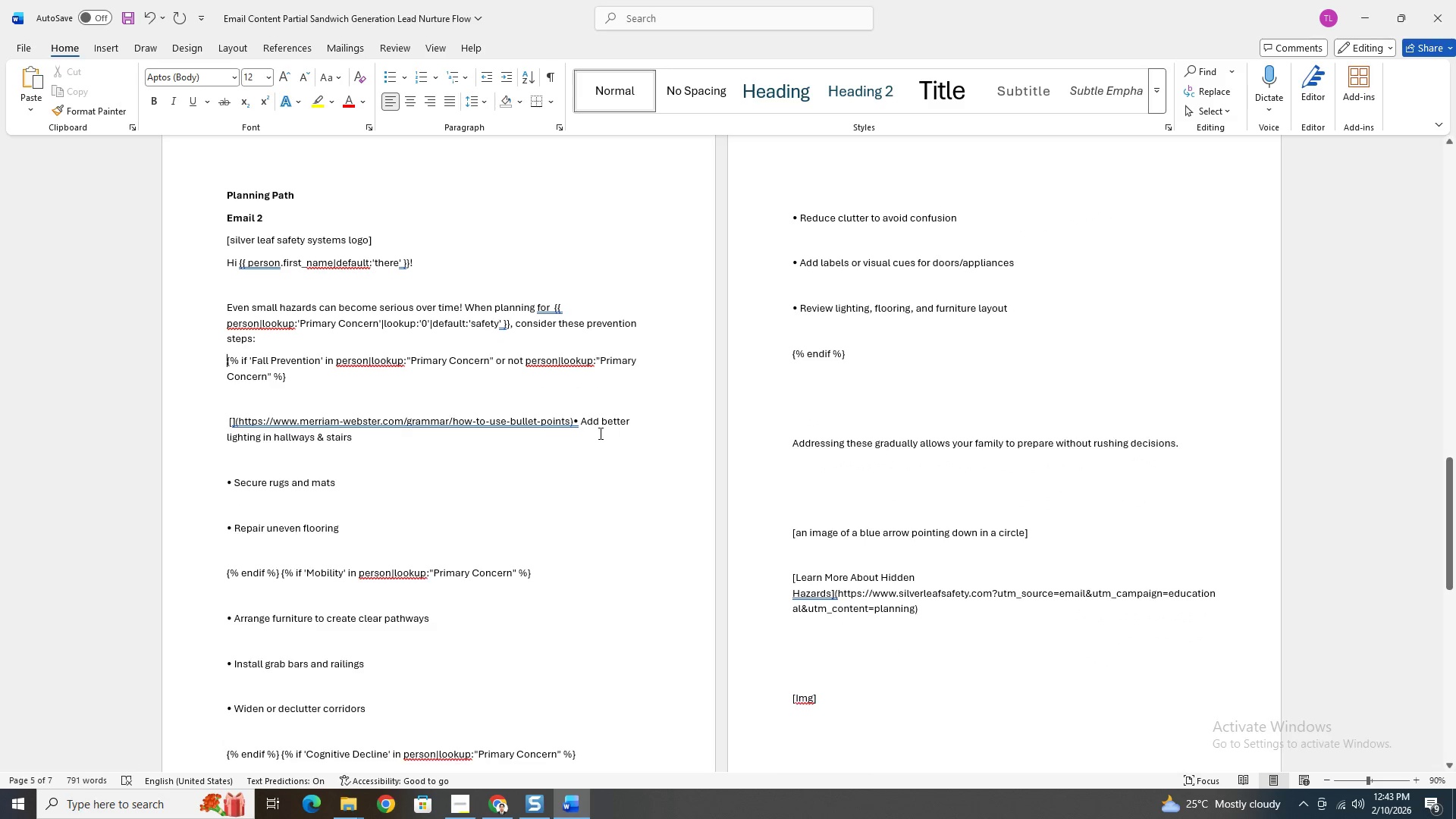 
left_click([579, 422])
 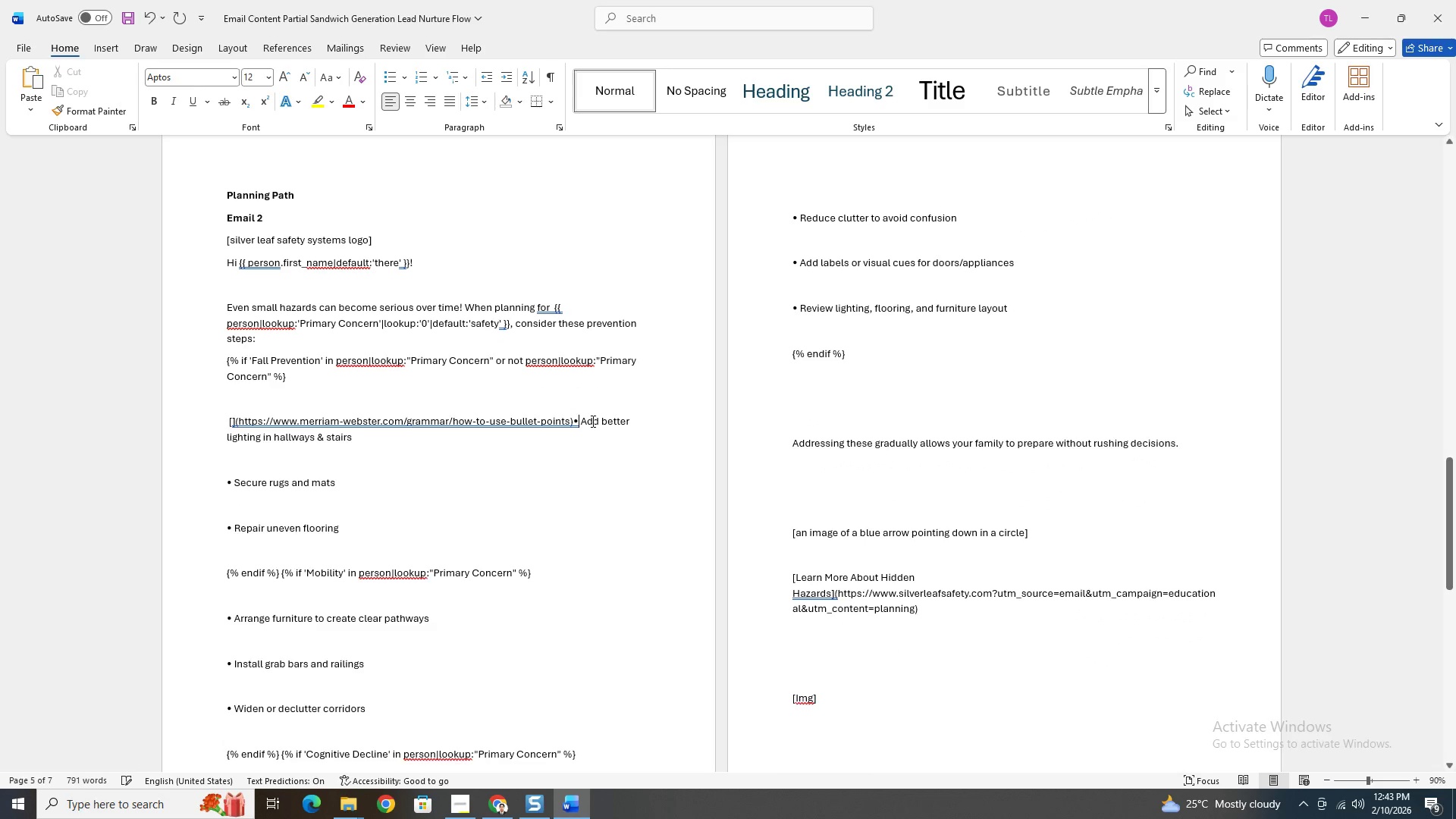 
key(ArrowLeft)
 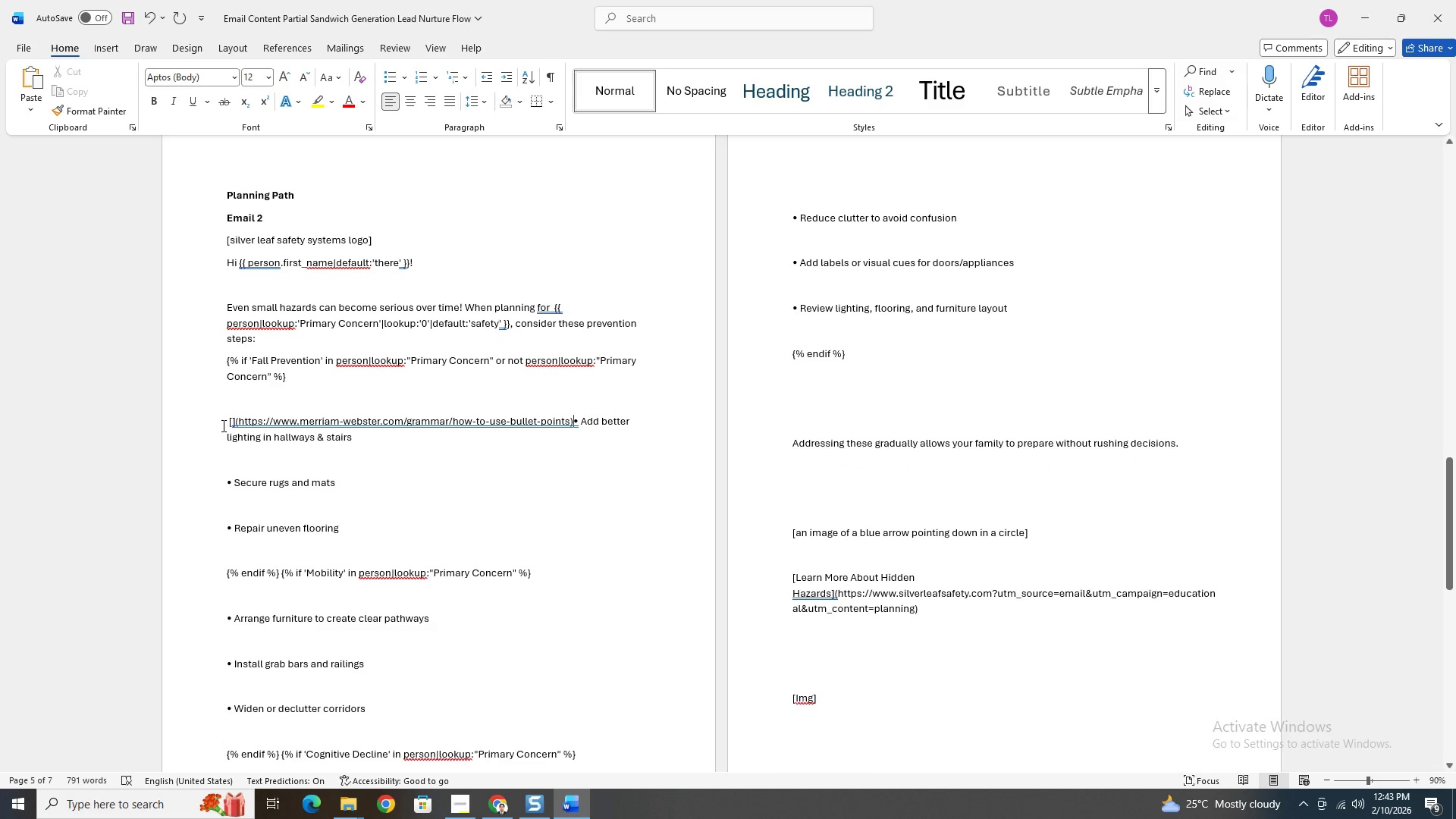 
hold_key(key=ShiftLeft, duration=0.81)
 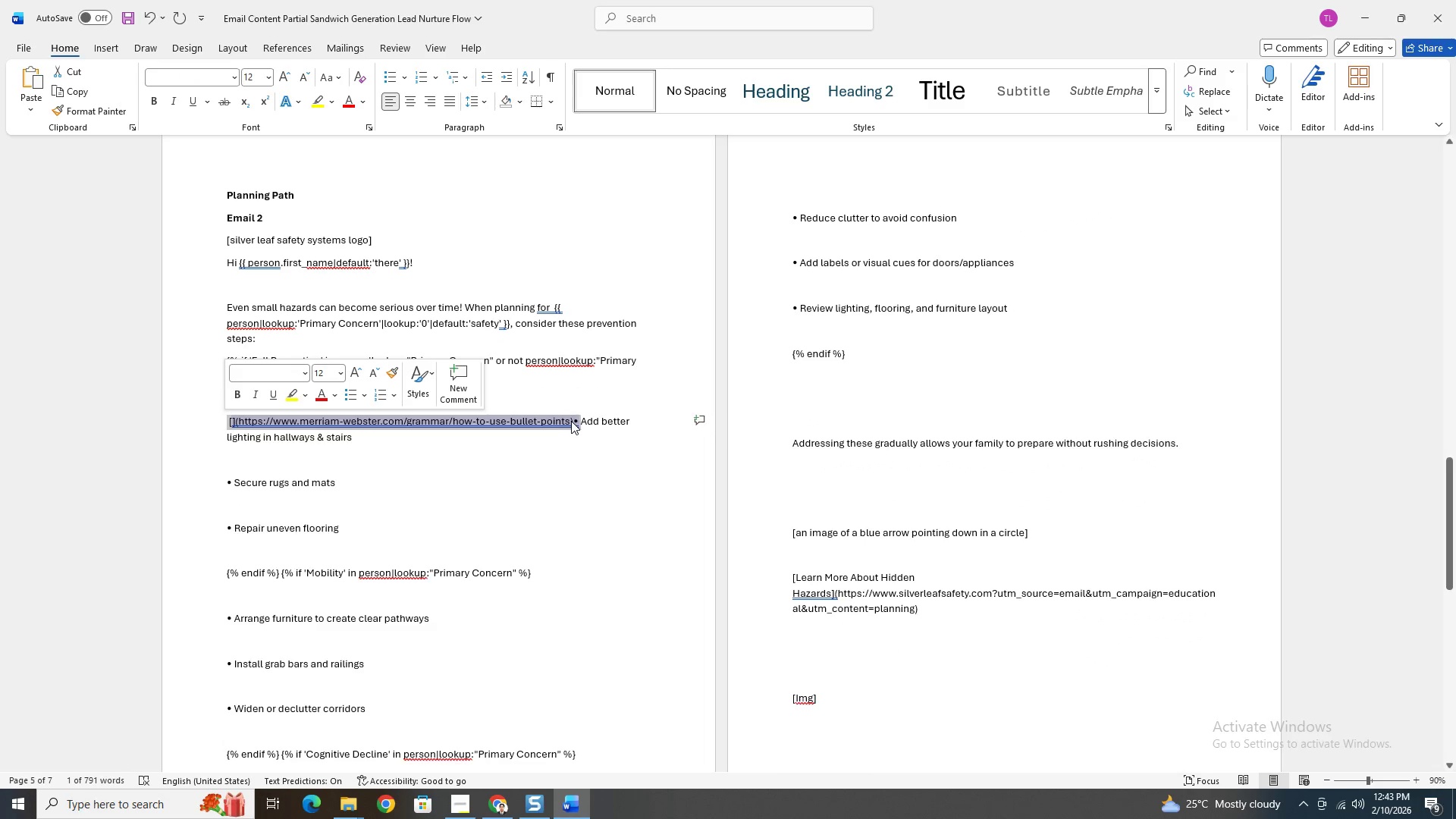 
left_click([583, 416])
 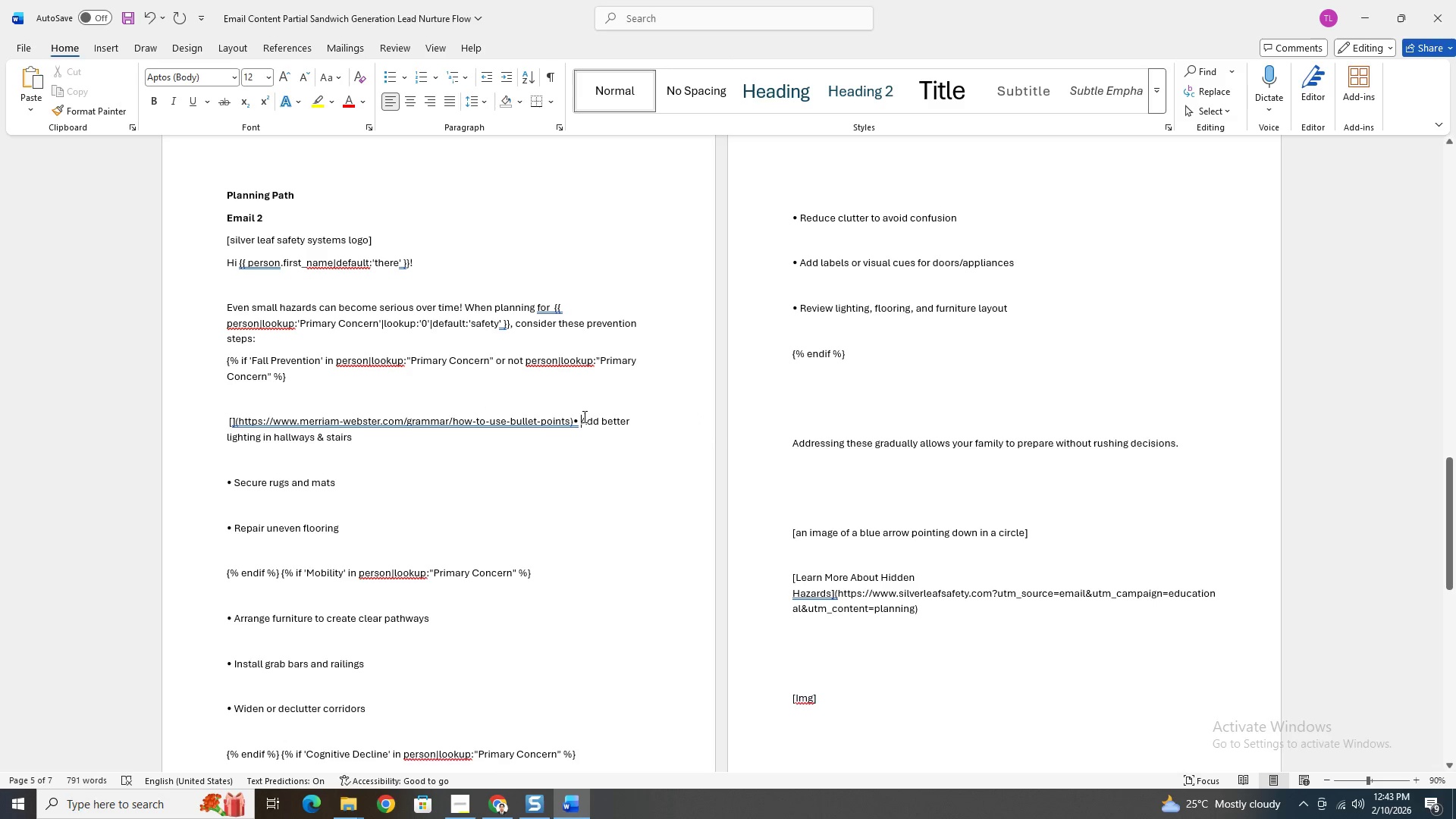 
key(ArrowLeft)
 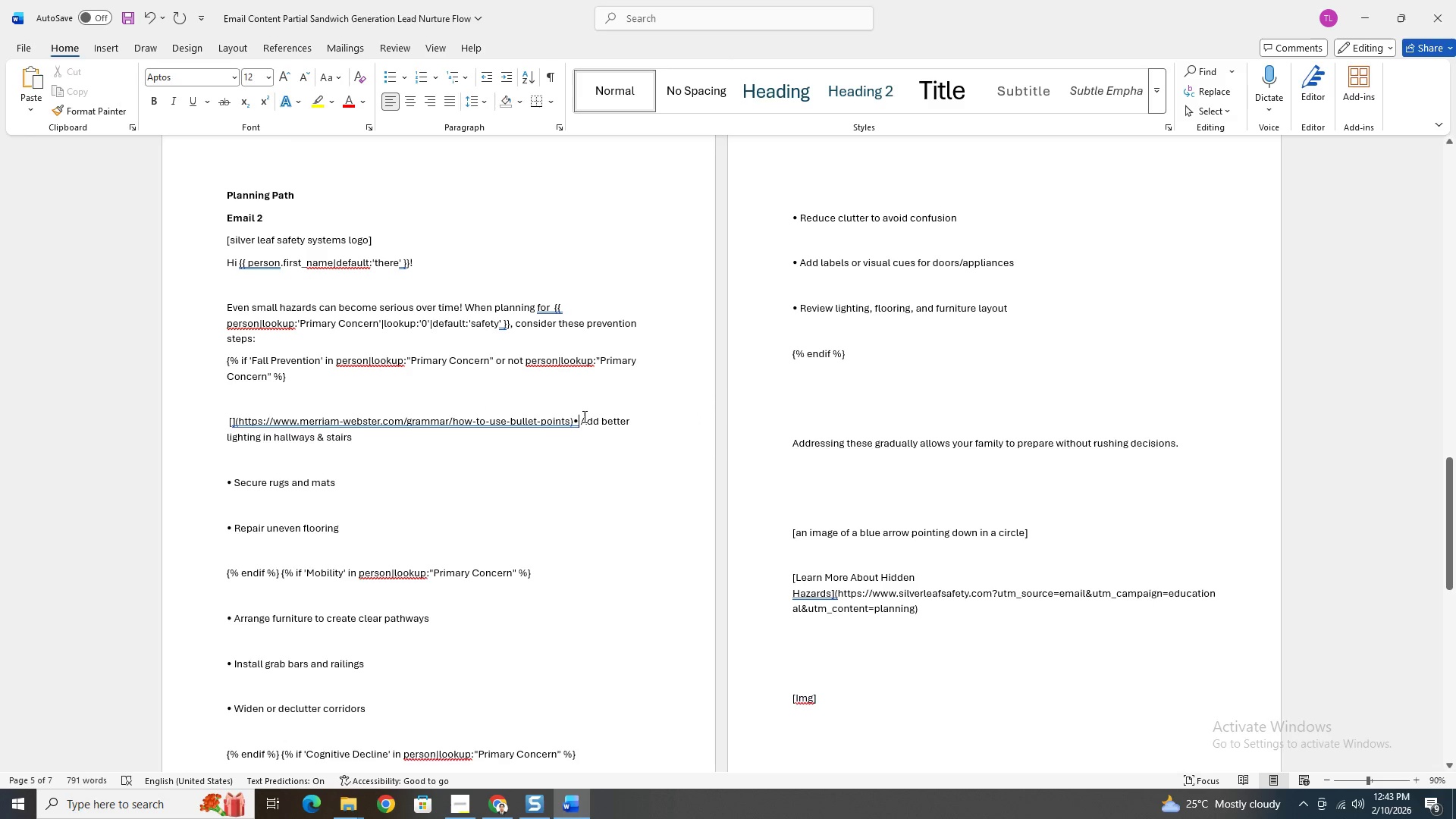 
key(ArrowLeft)
 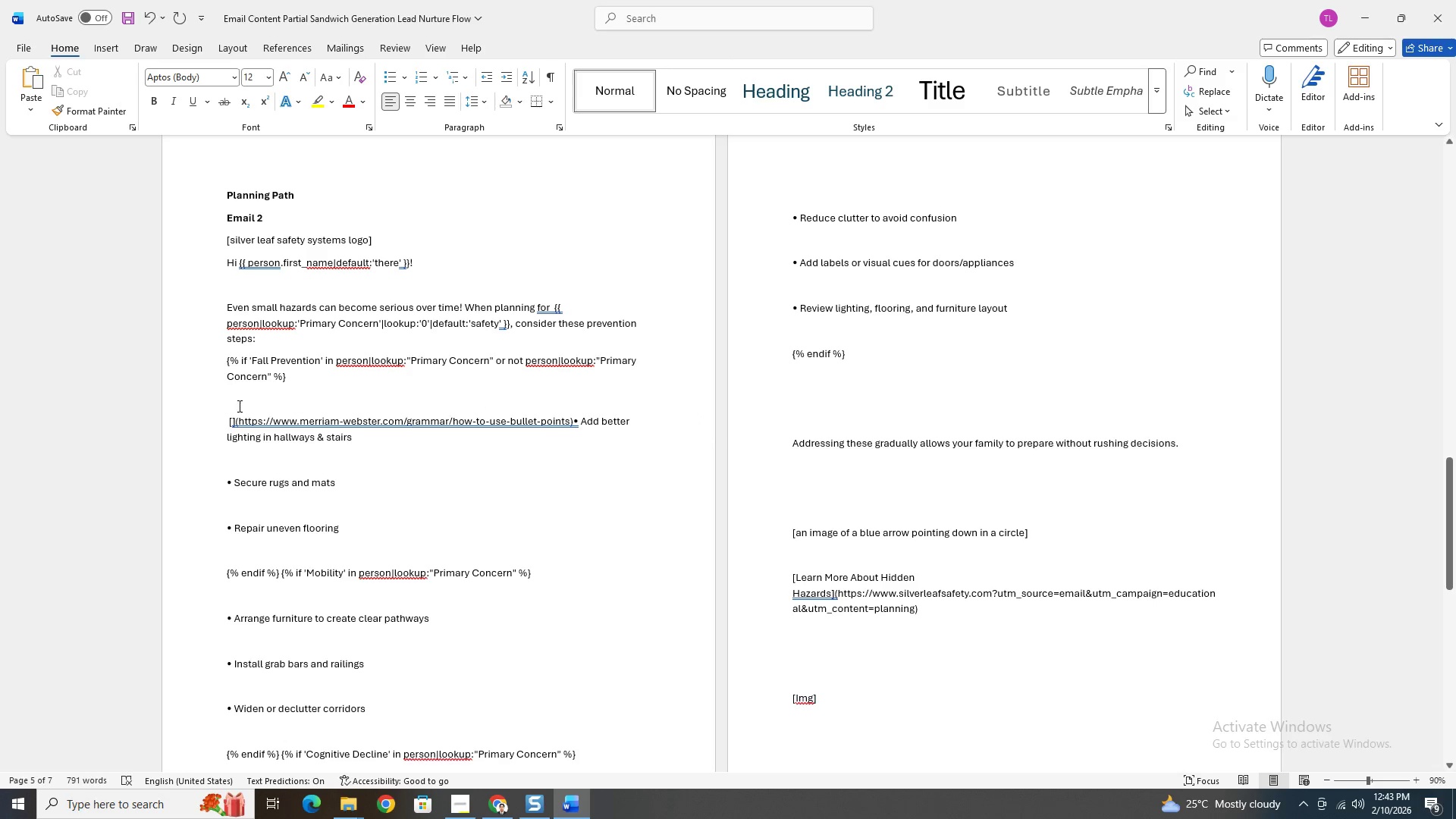 
hold_key(key=ShiftLeft, duration=1.27)
left_click([227, 419])
 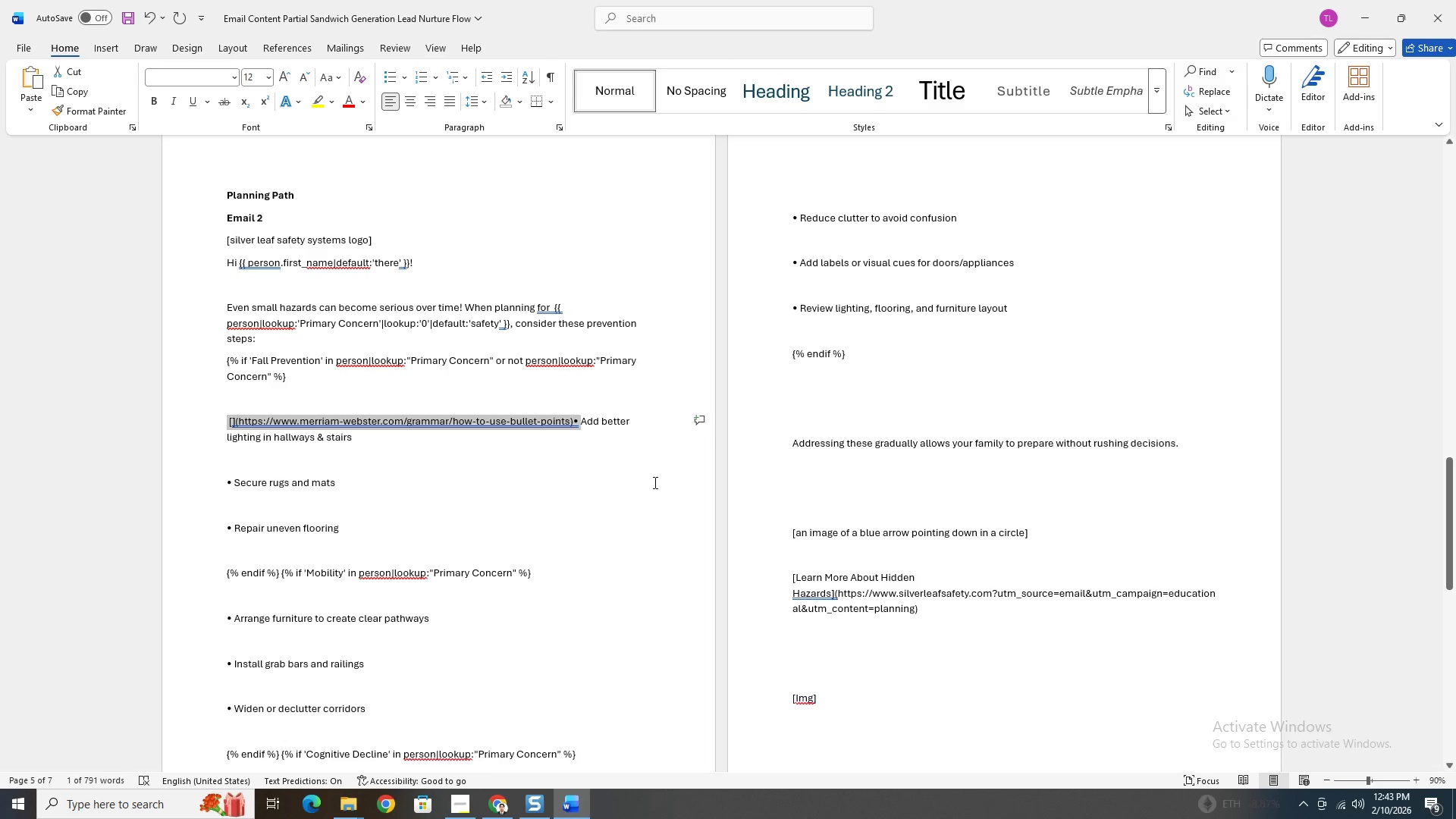 
key(Shift+ArrowLeft)
 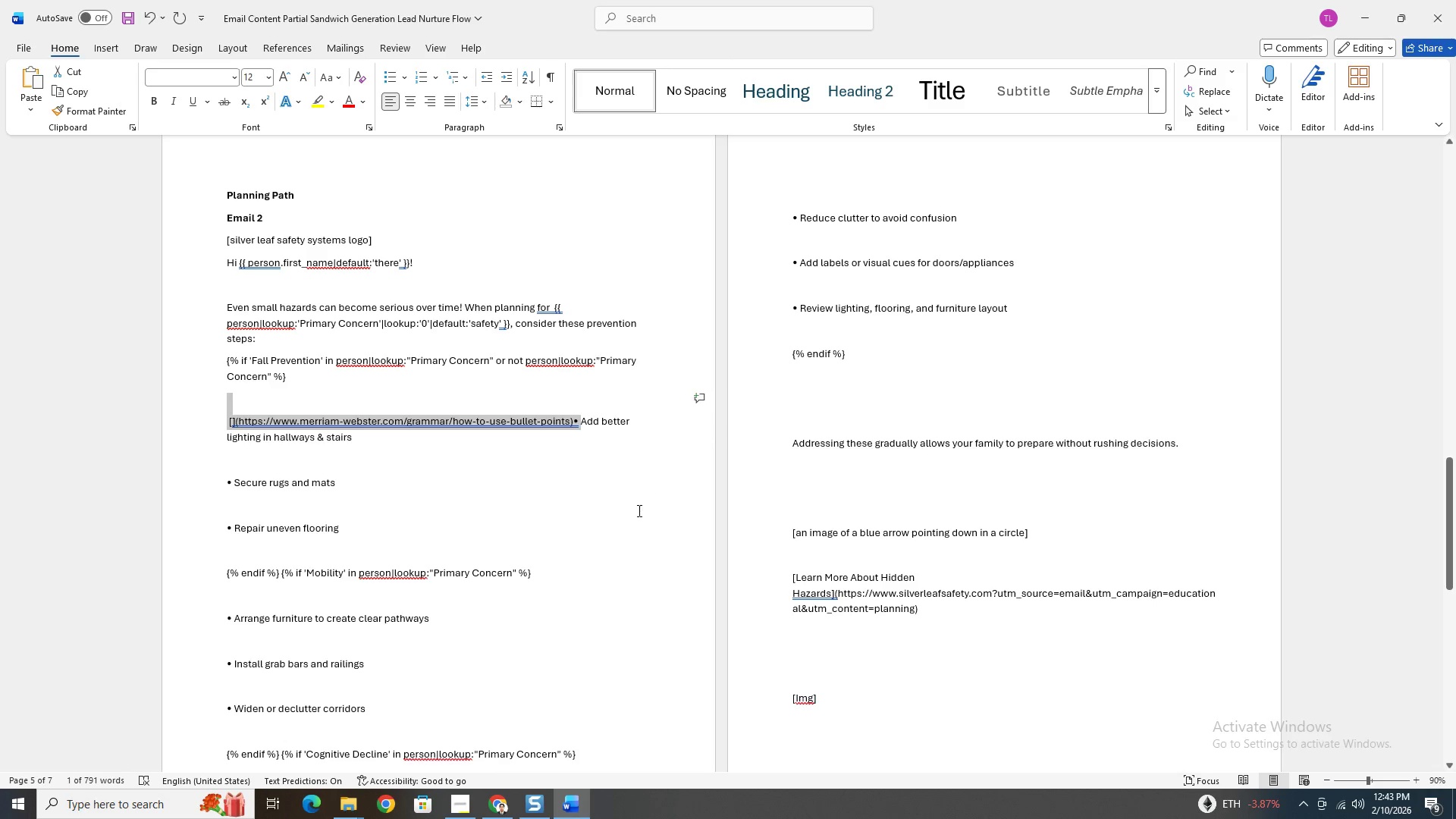 
left_click_drag(start_coordinate=[607, 505], to_coordinate=[609, 500])
 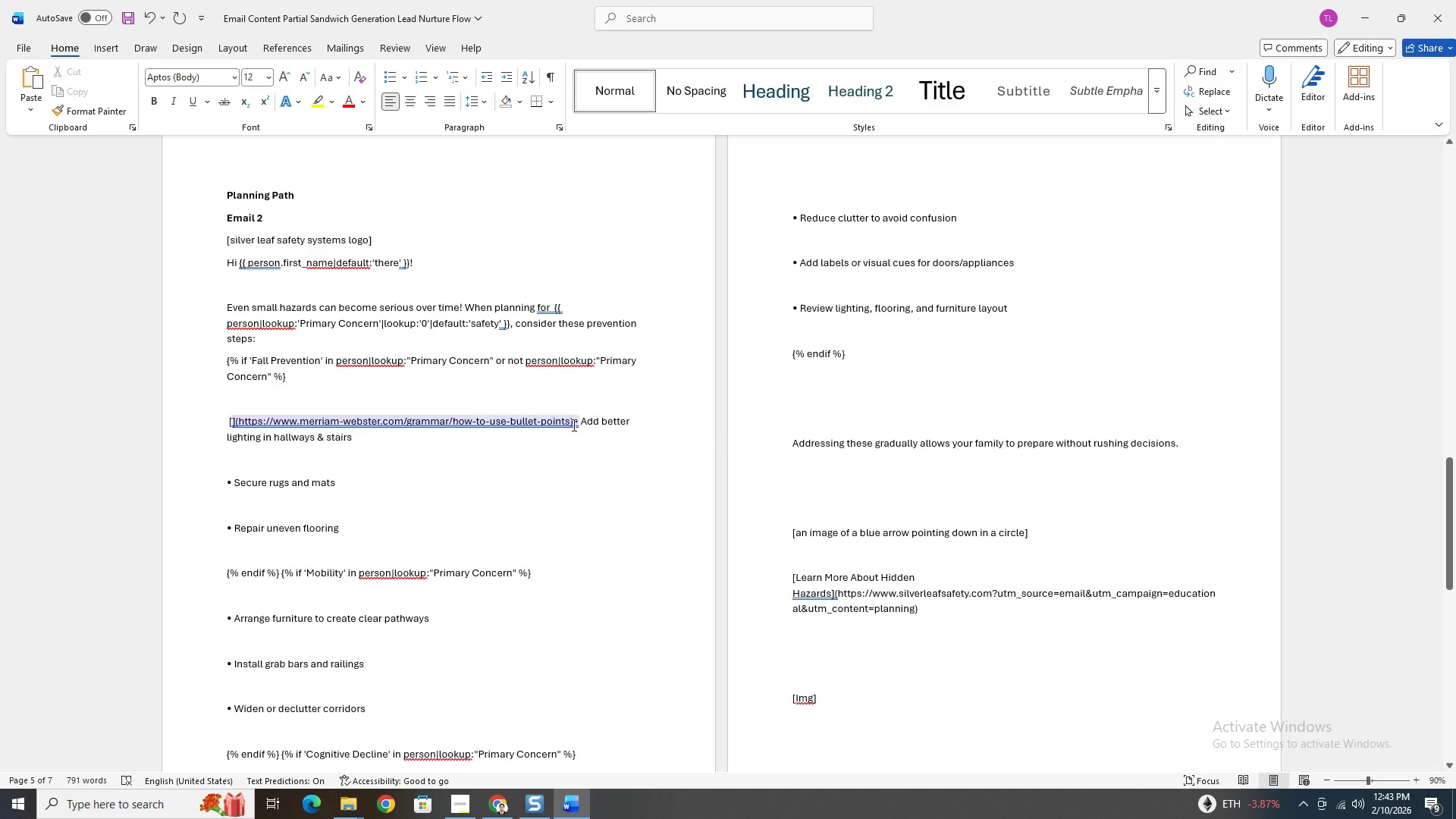 
left_click([573, 425])
 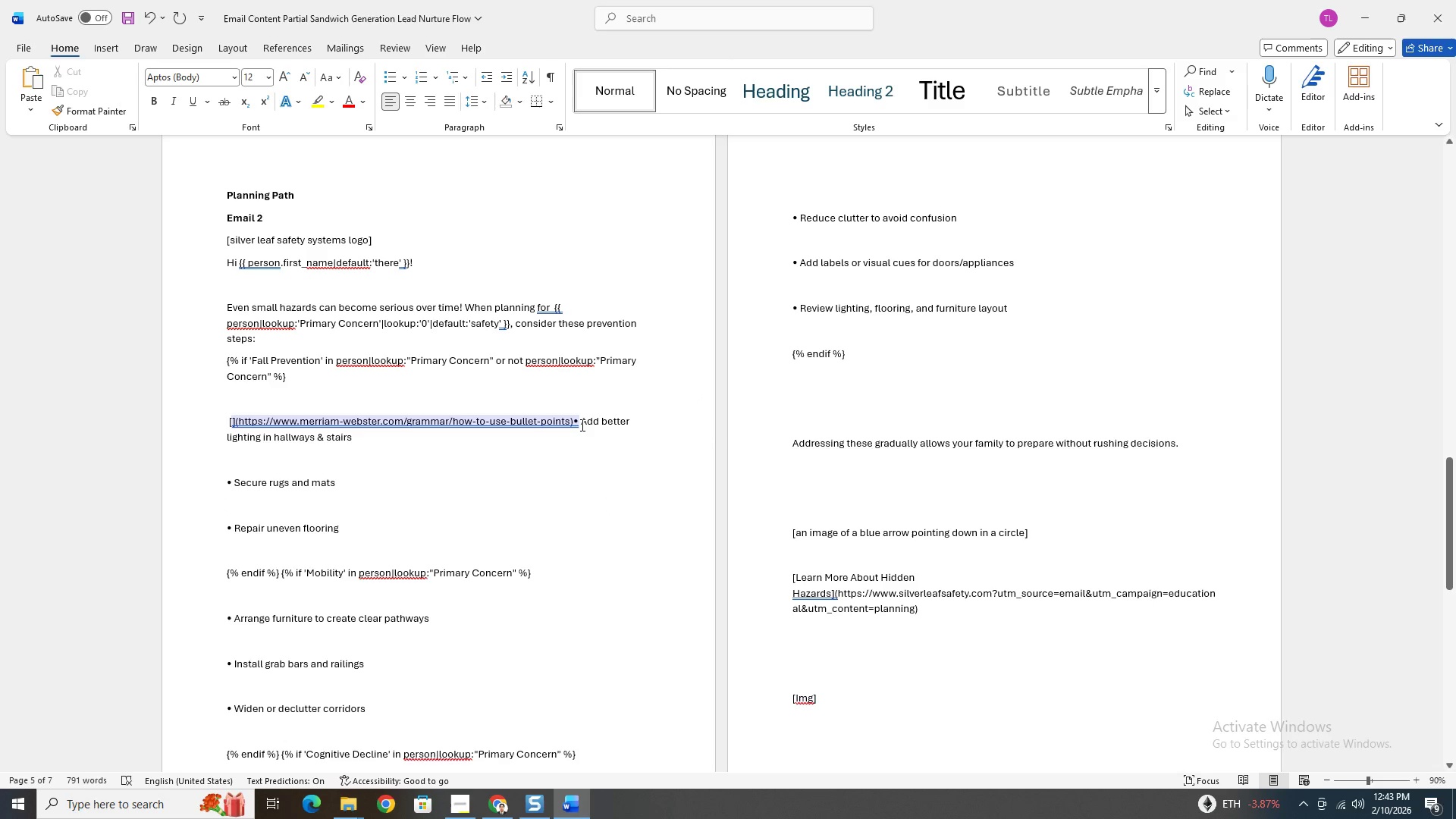 
hold_key(key=Backspace, duration=1.52)
 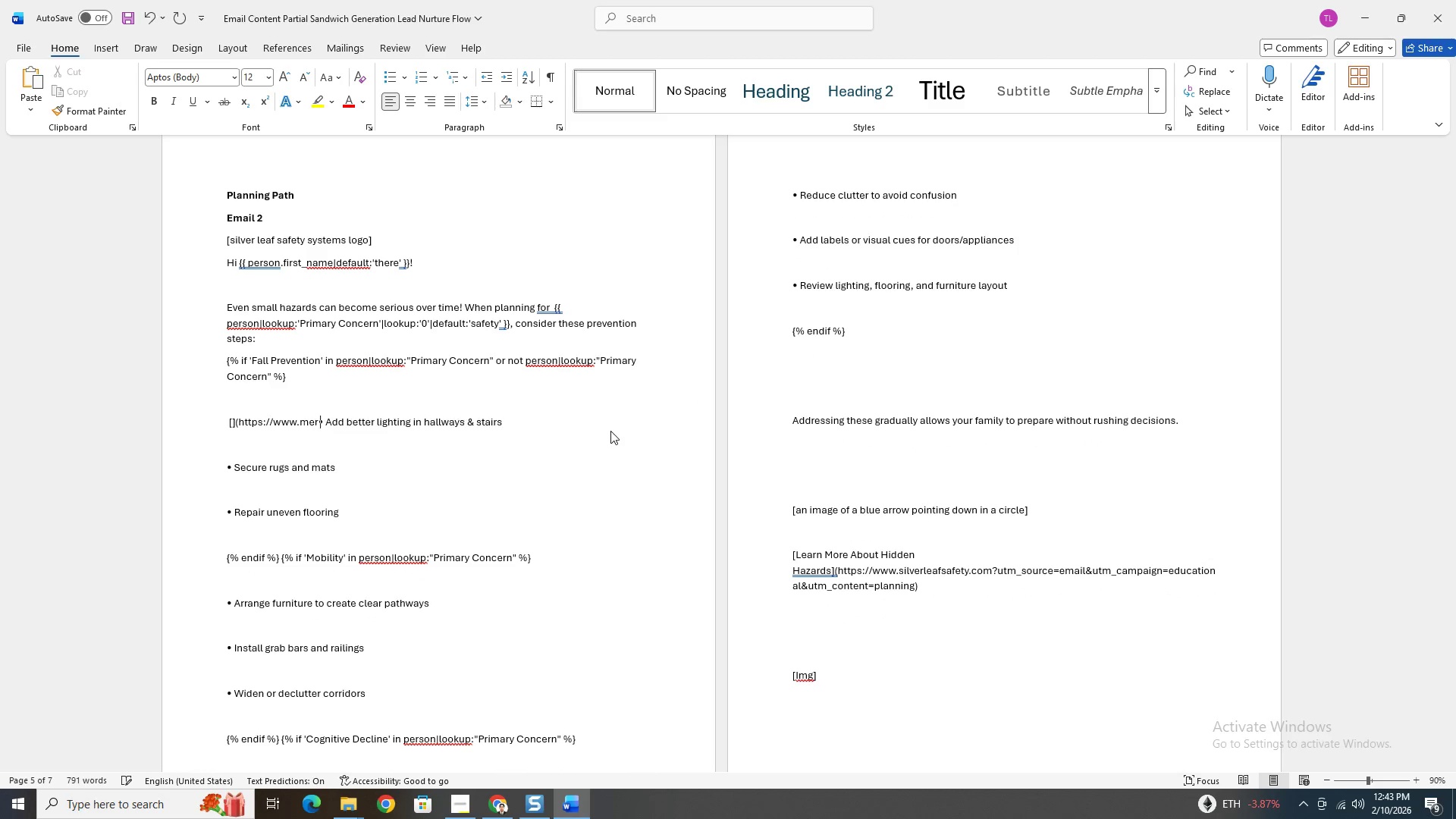 
hold_key(key=Backspace, duration=1.0)
 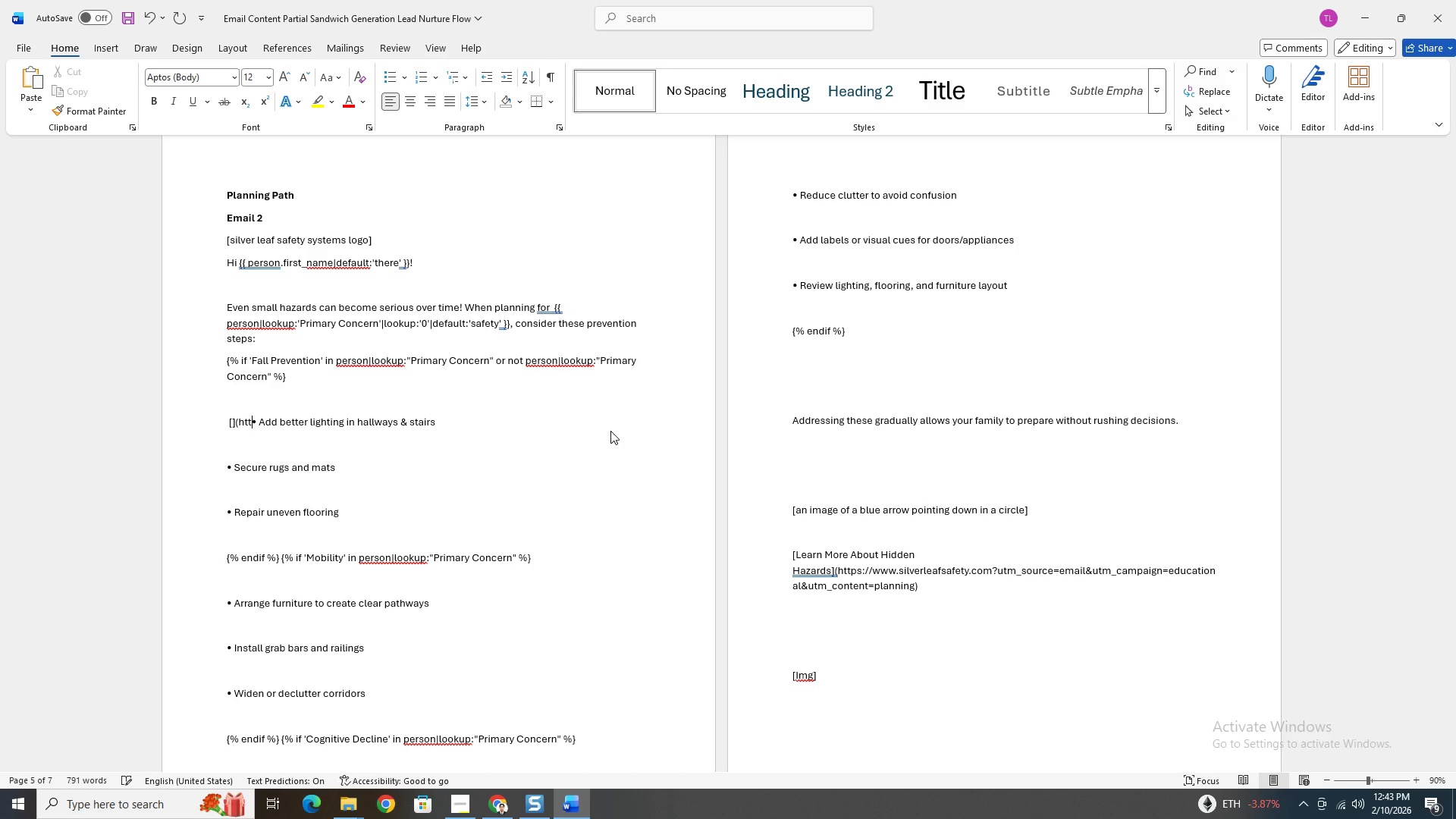 
key(Backspace)
 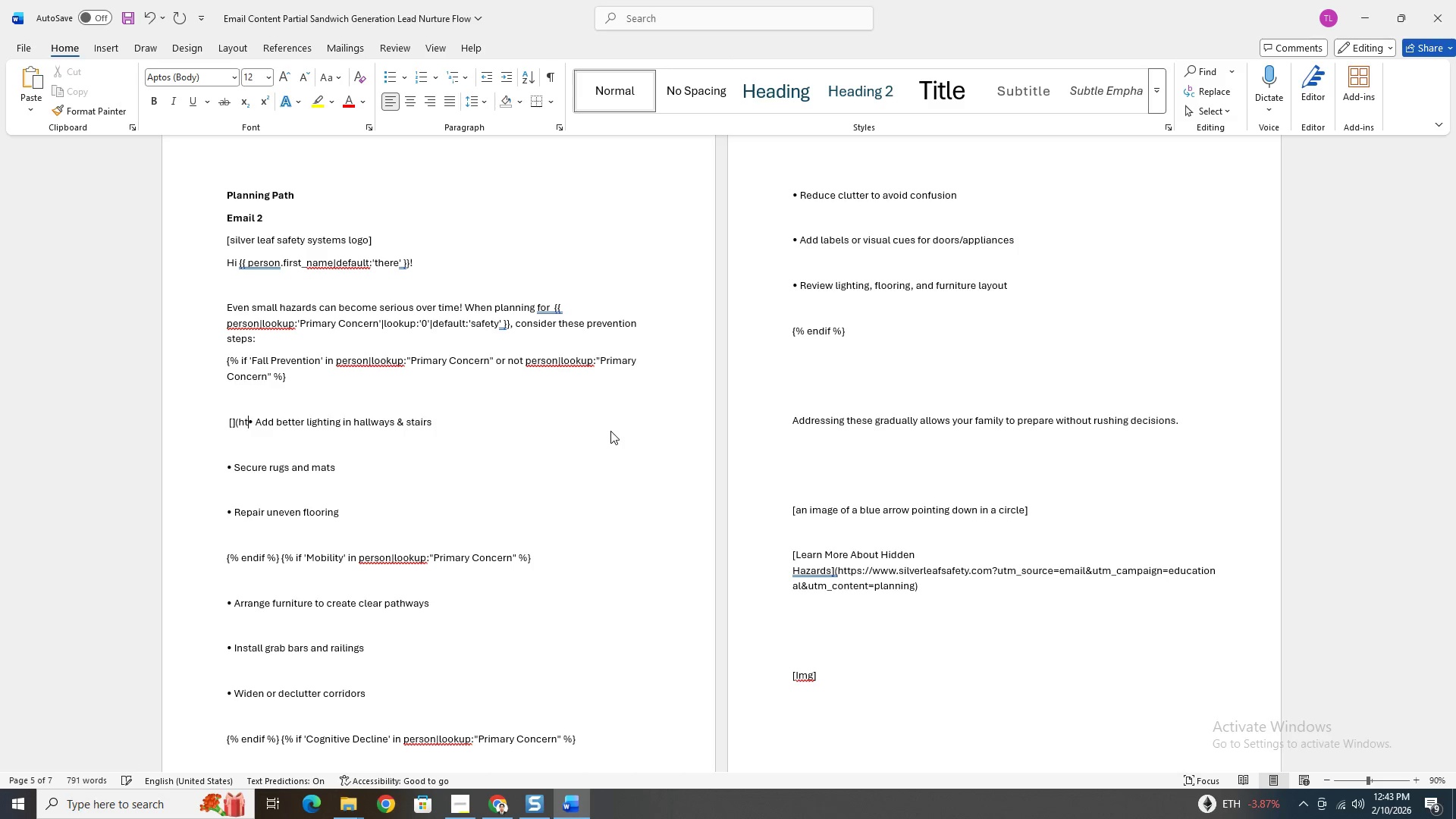 
key(Backspace)
 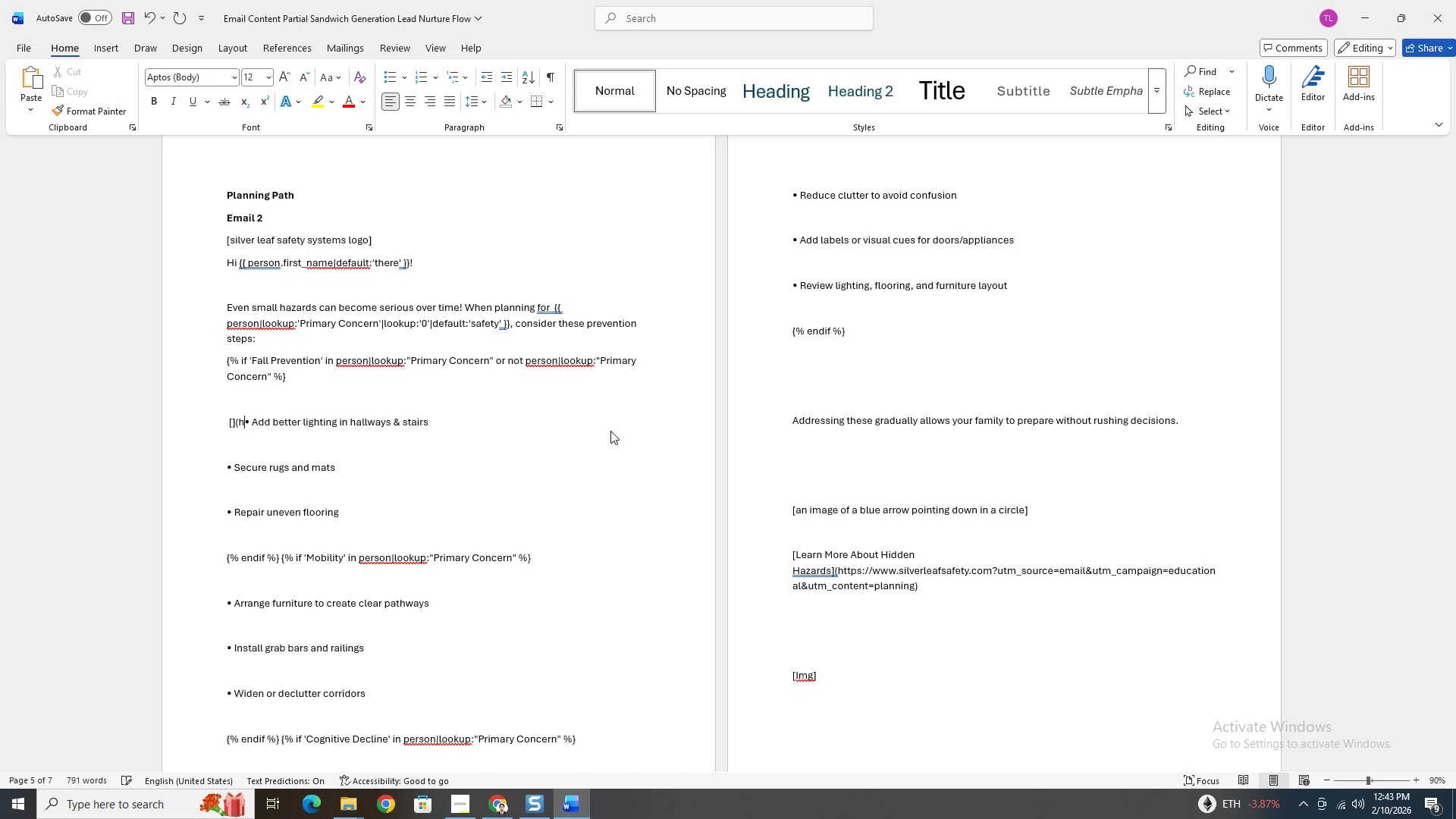 
key(Backspace)
 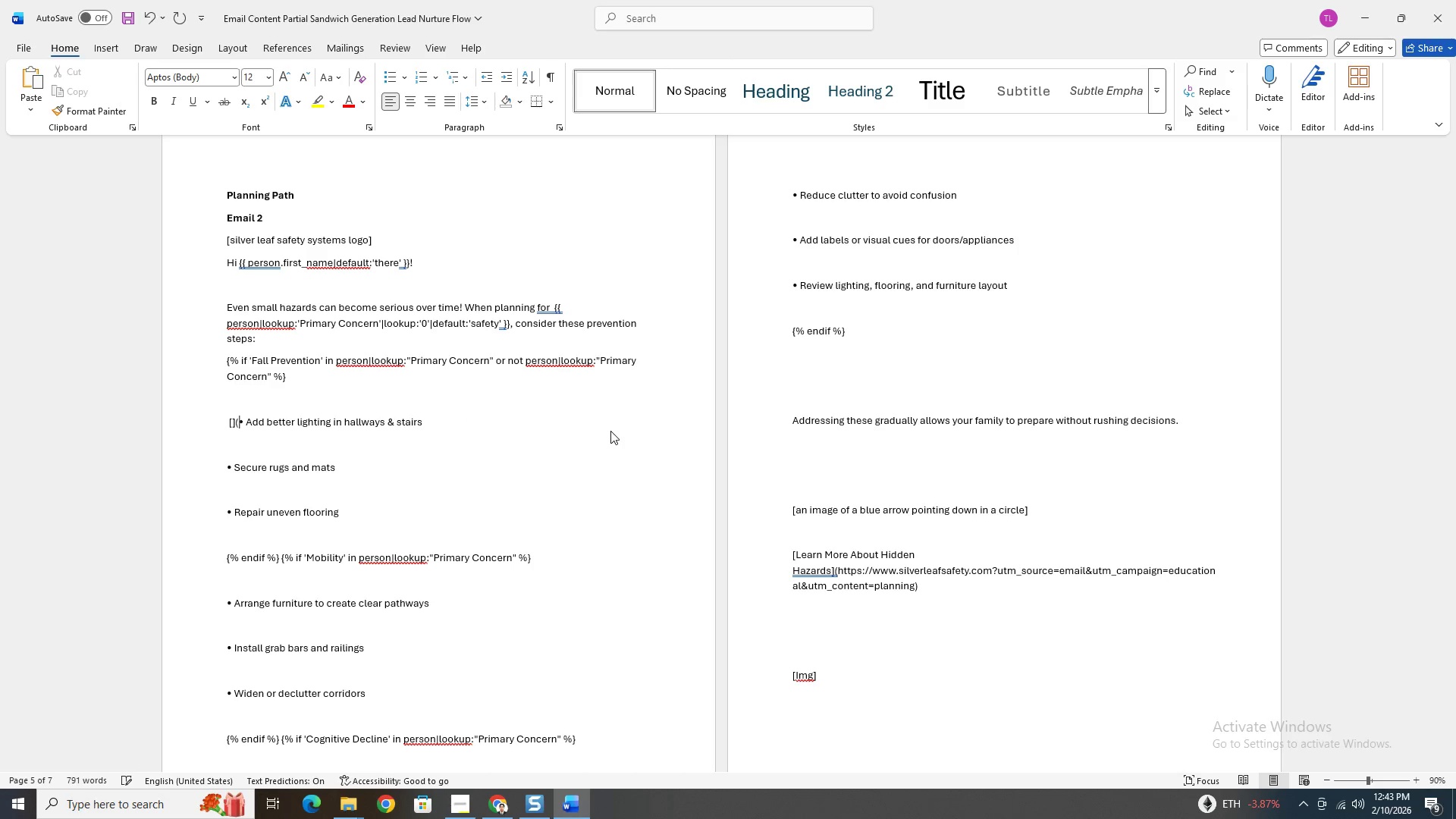 
key(Backspace)
 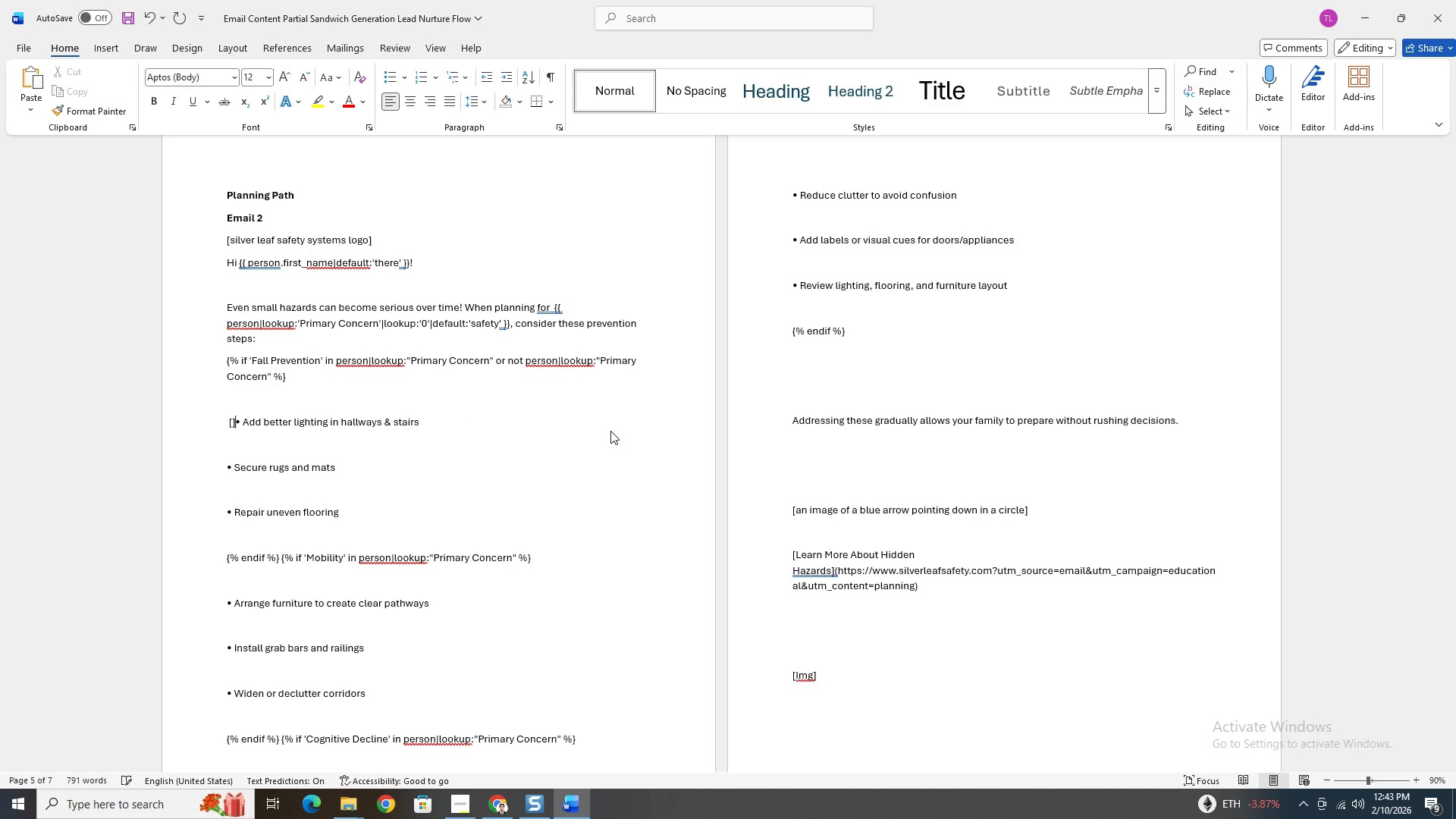 
key(Backspace)
 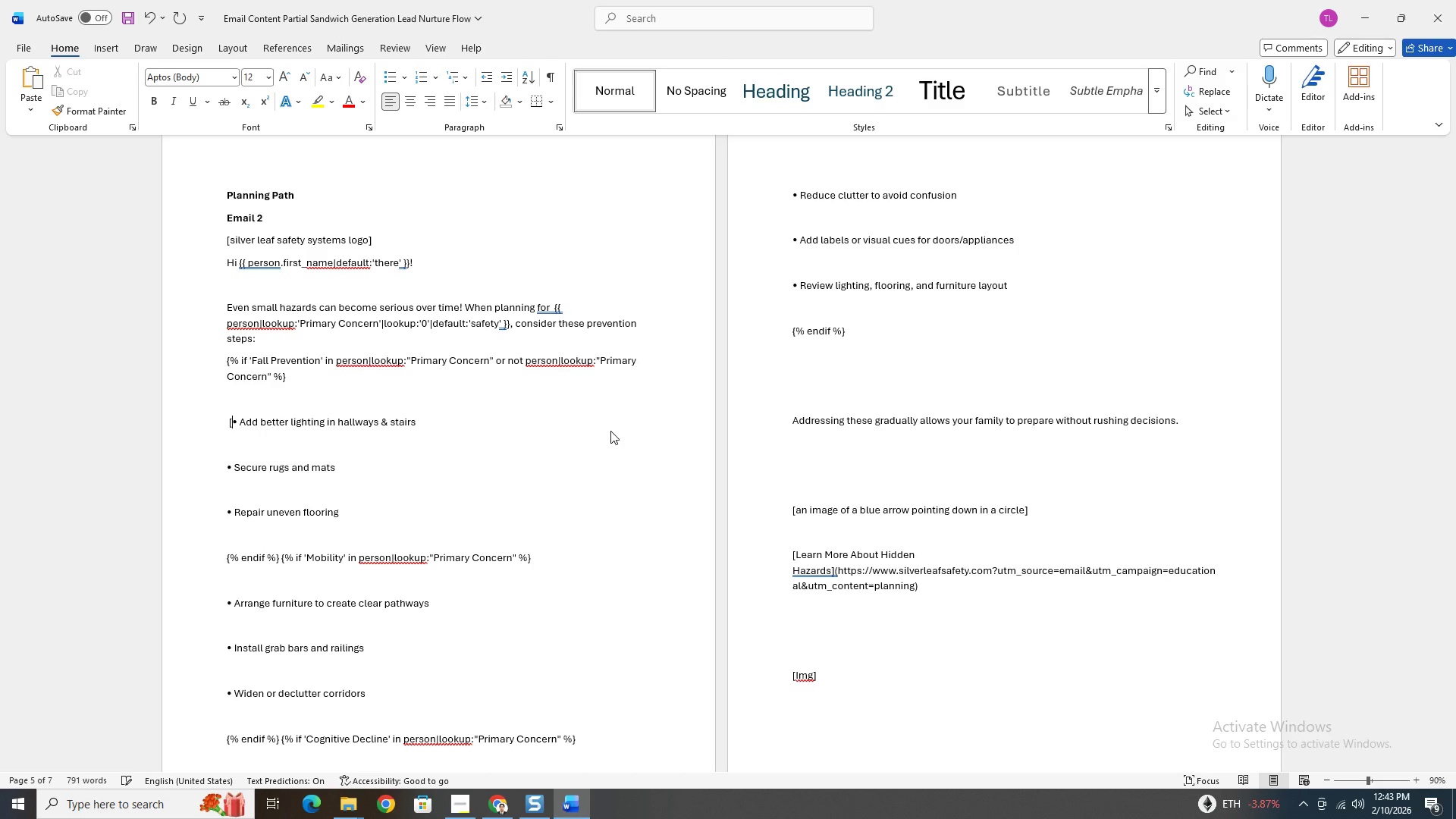 
key(Backspace)
 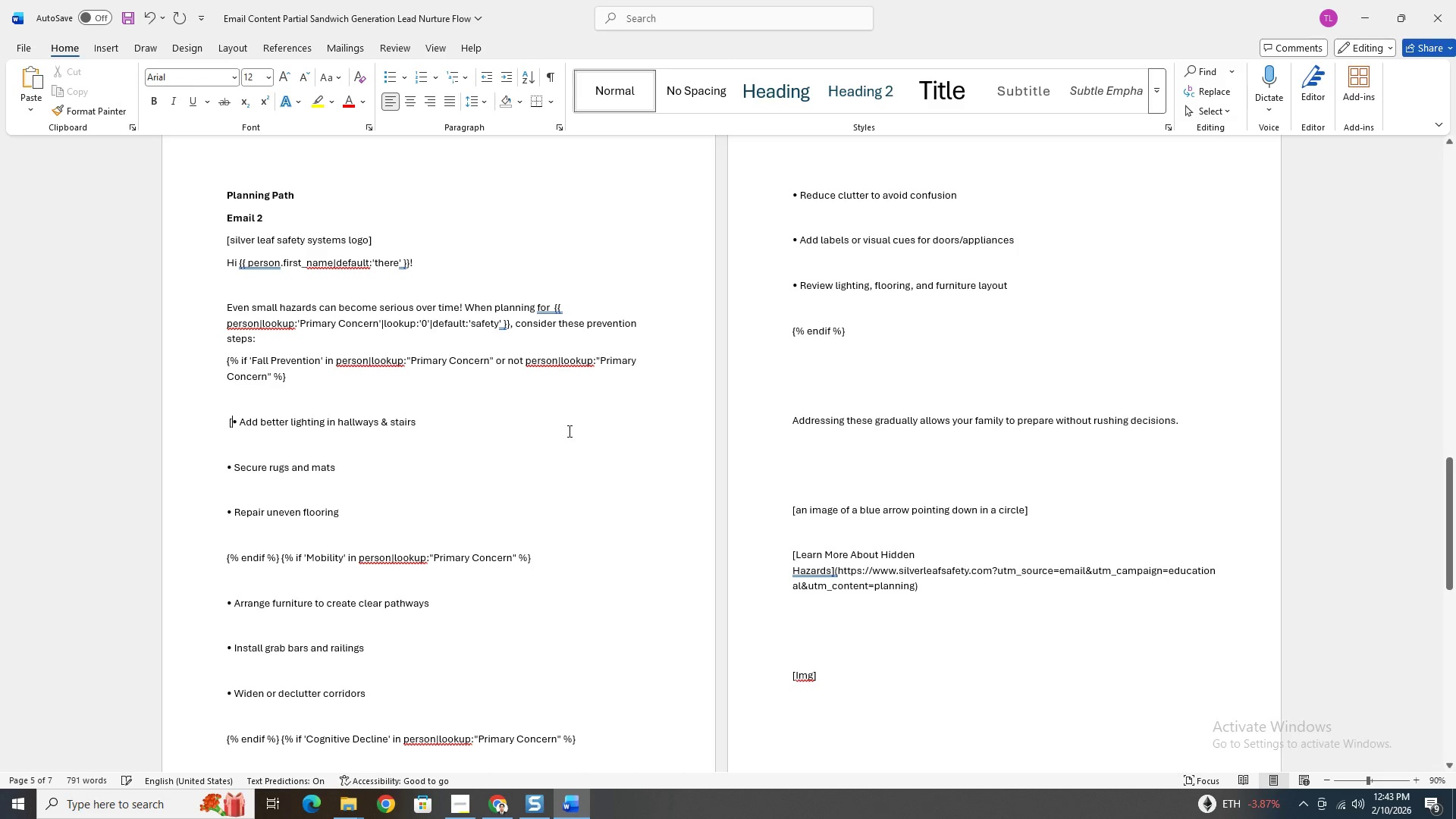 
key(Backspace)
 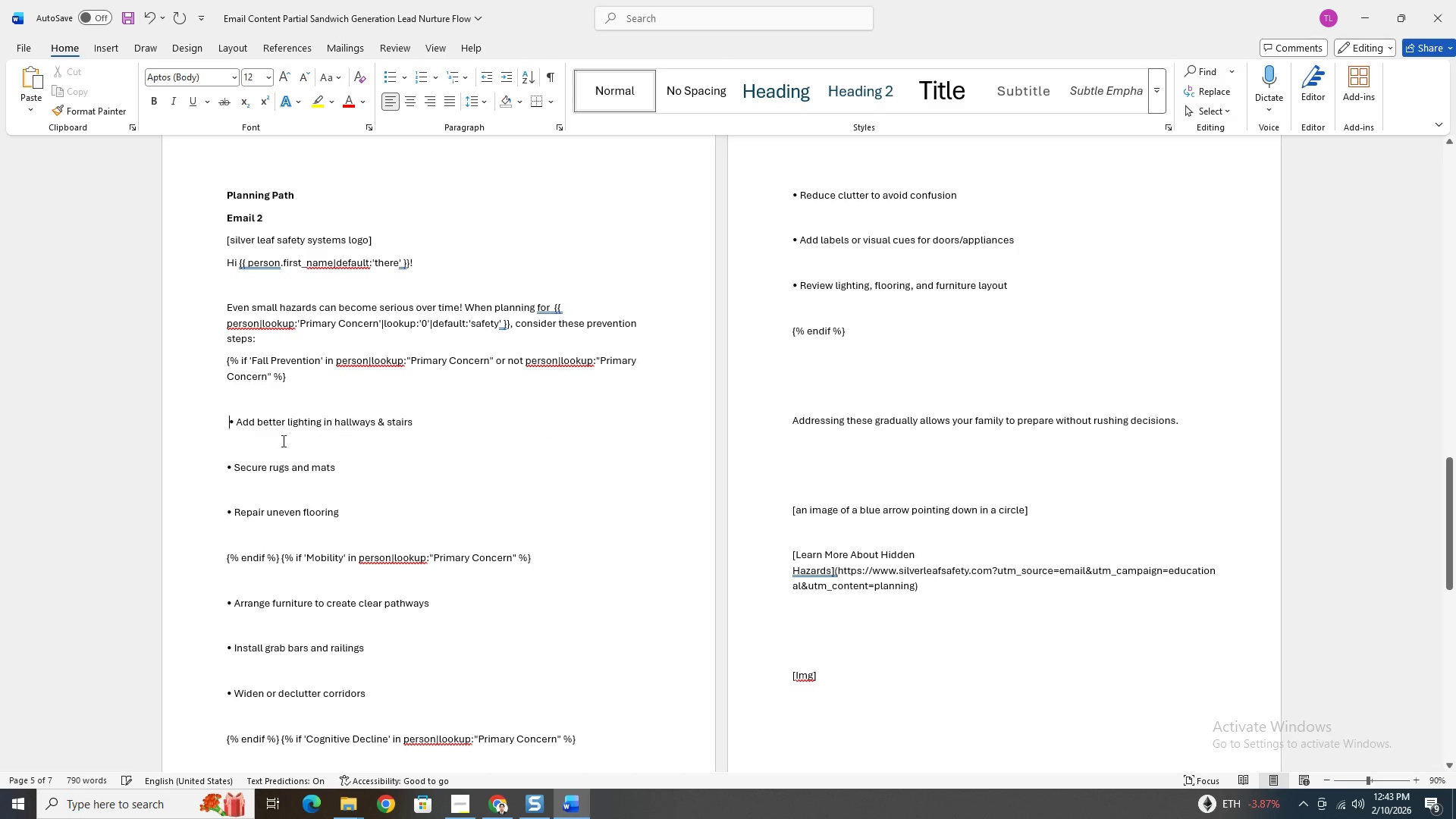 
key(Backspace)
 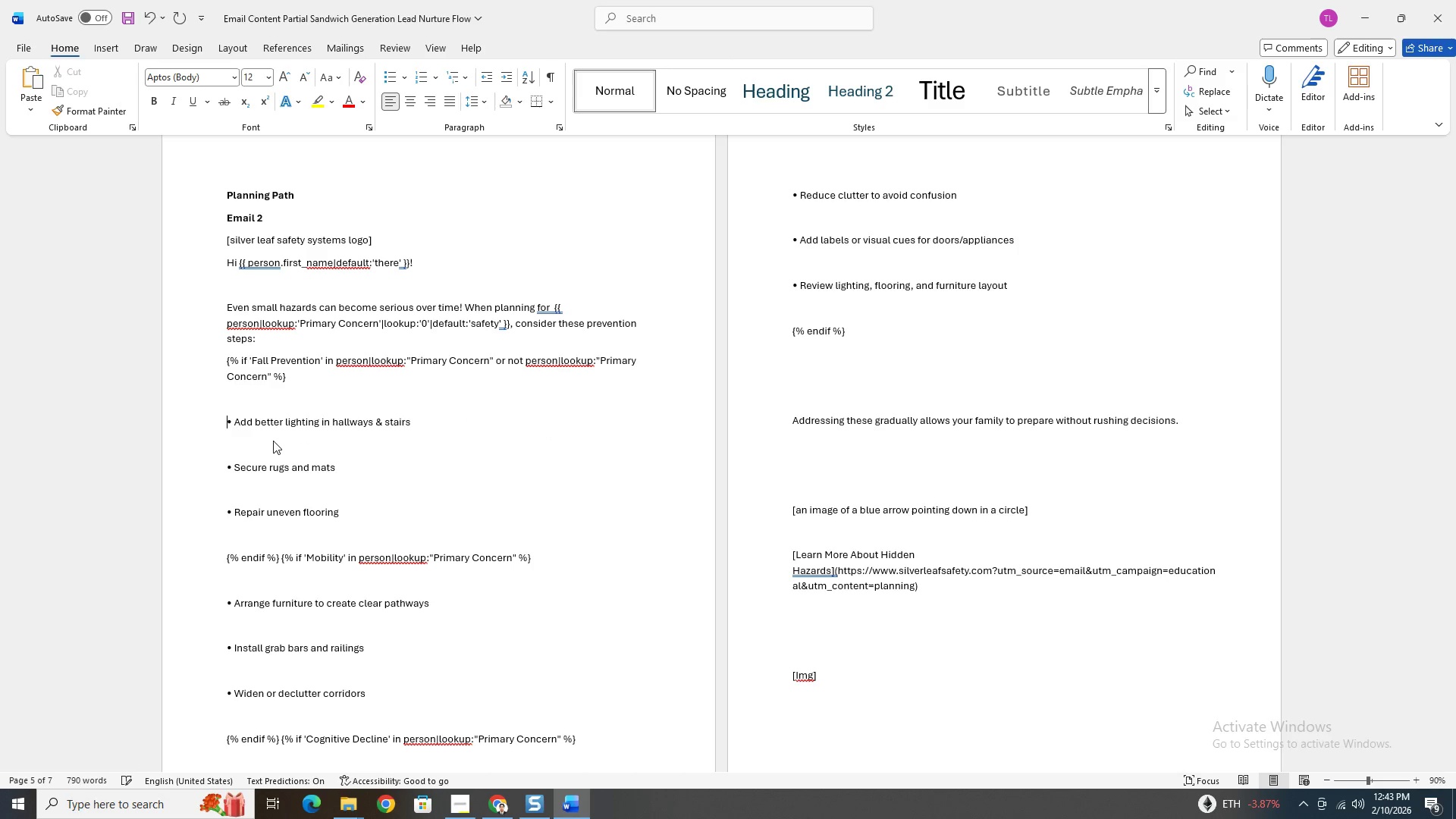 
key(Backspace)
 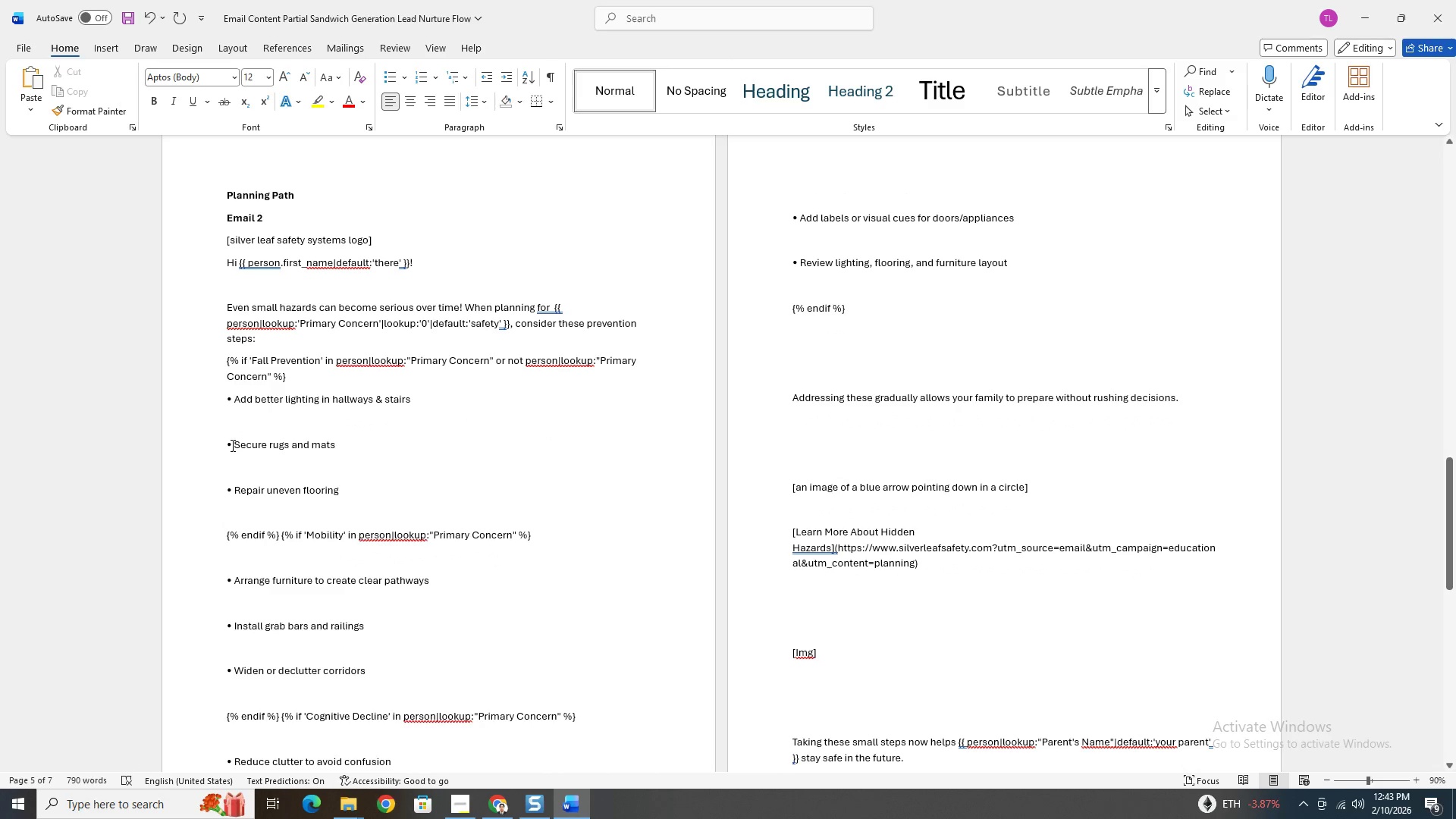 
left_click([228, 444])
 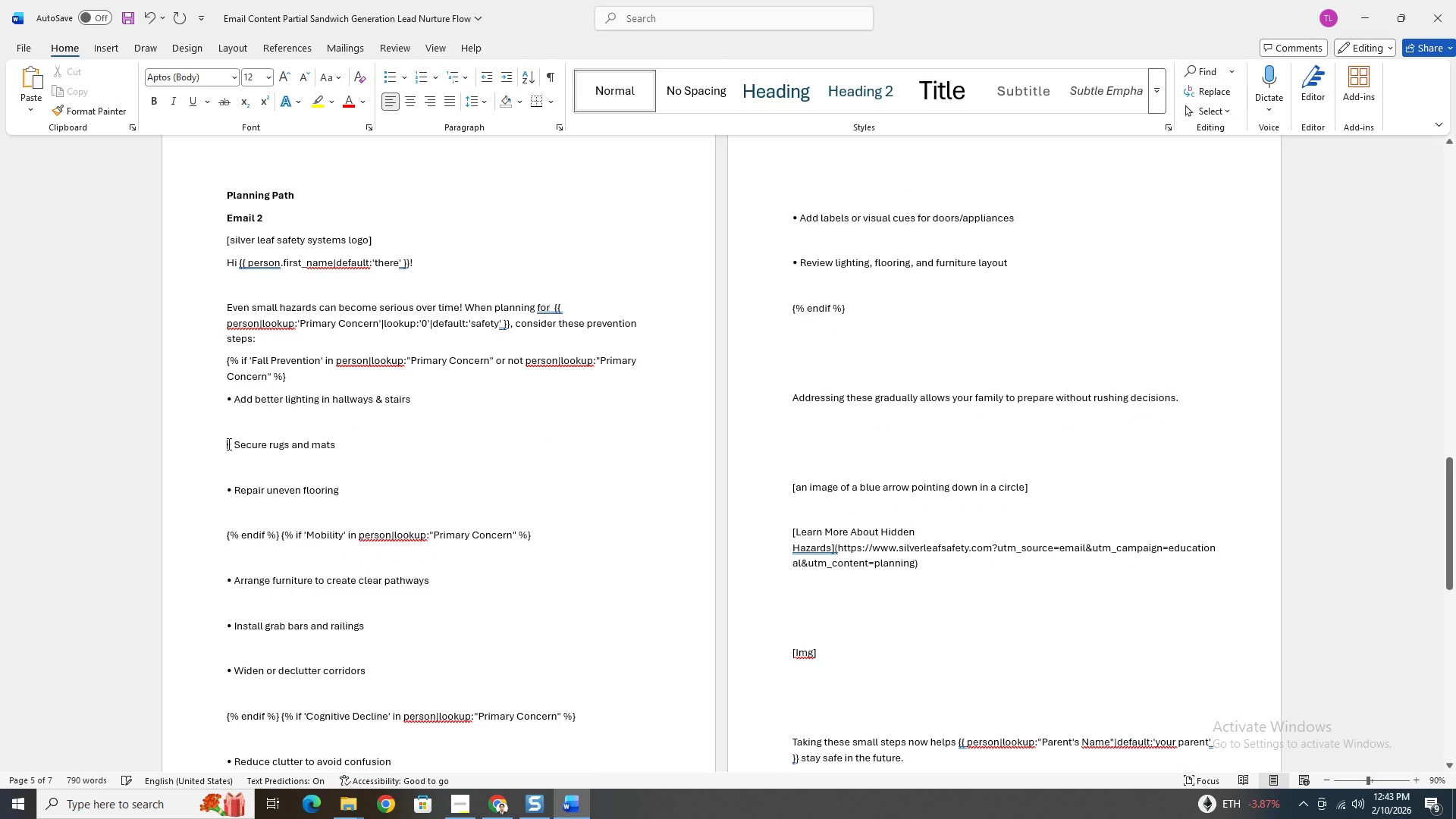 
key(Backspace)
 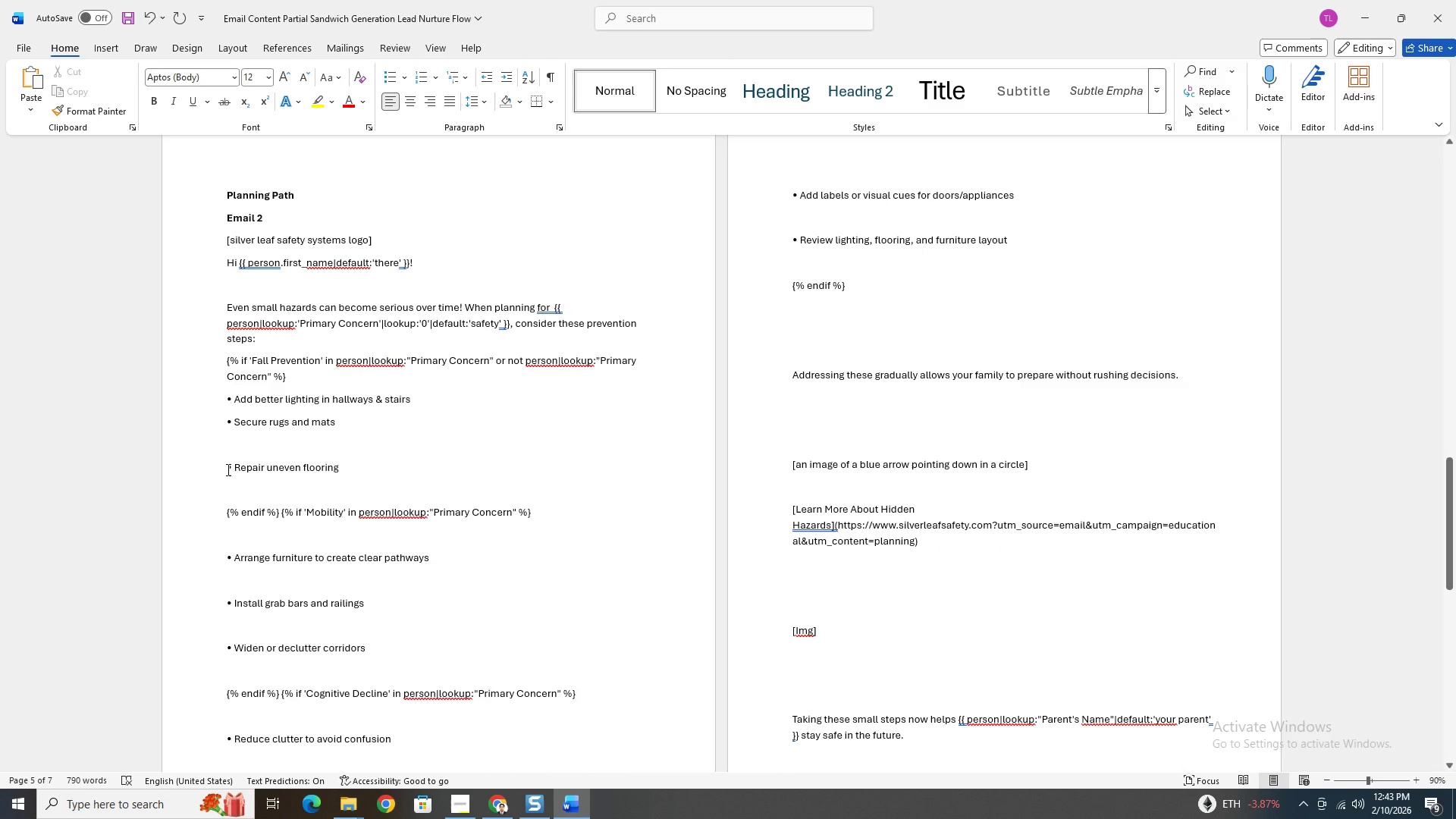 
left_click([226, 469])
 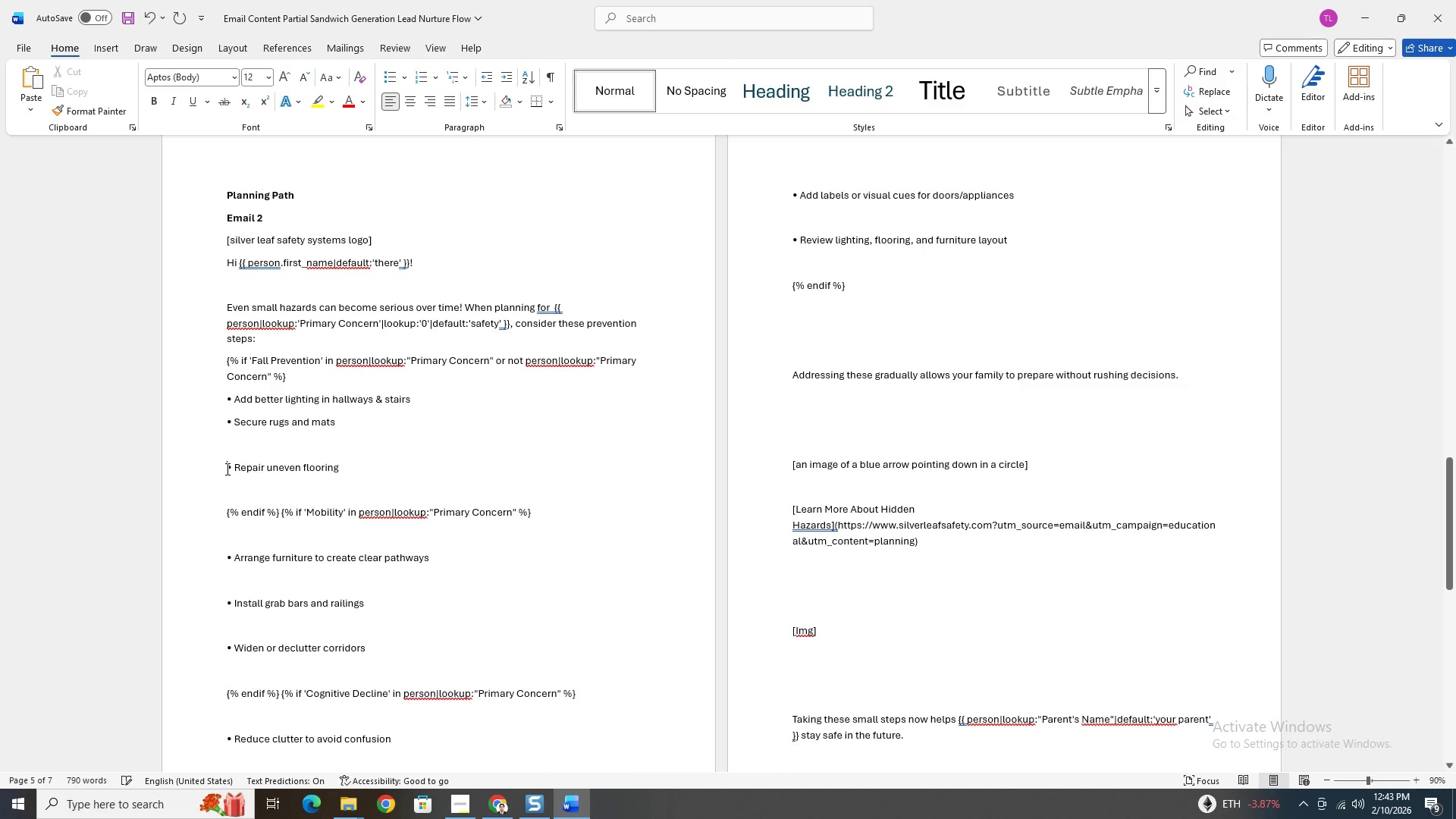 
key(Backspace)
 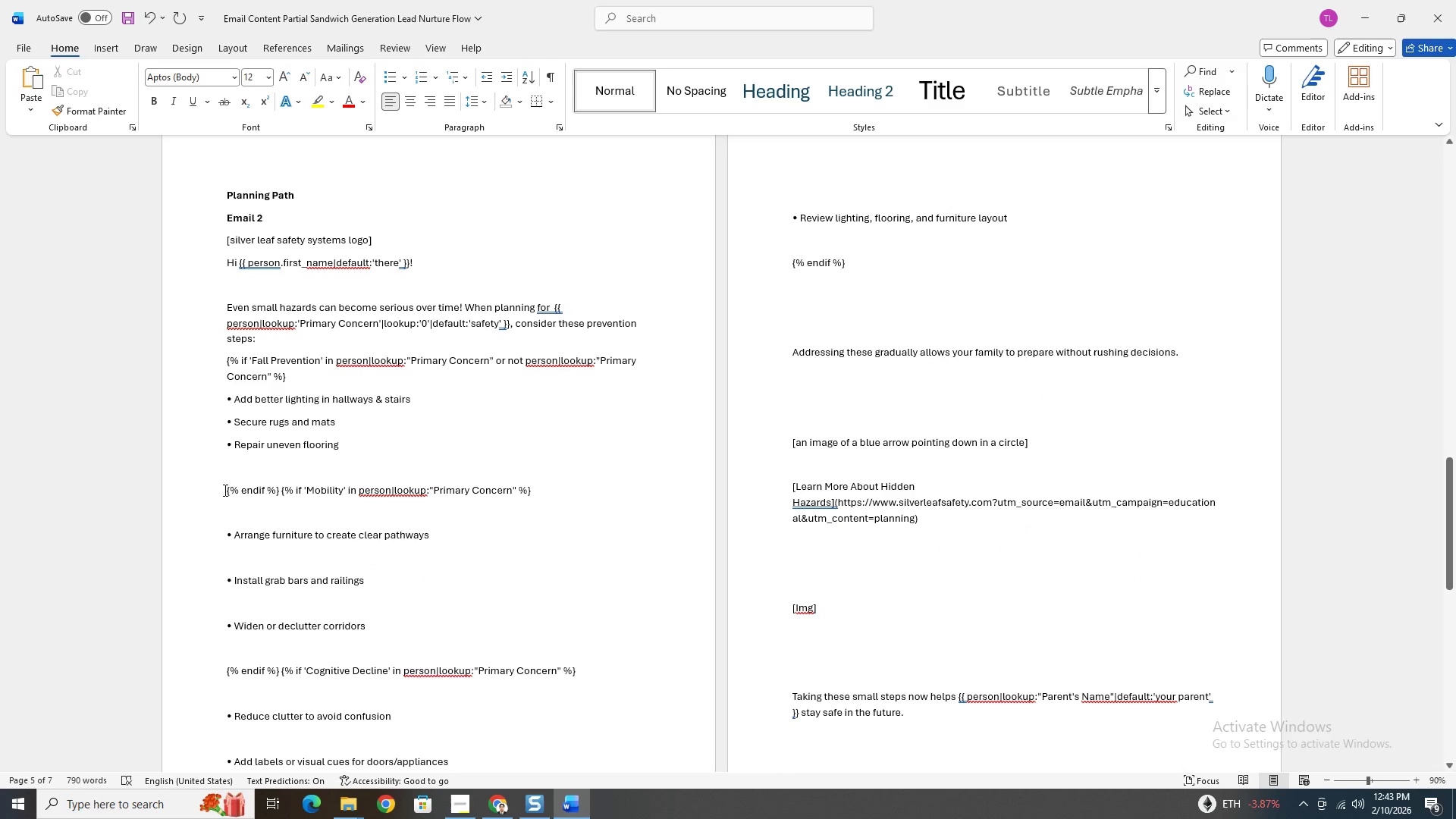 
left_click([225, 490])
 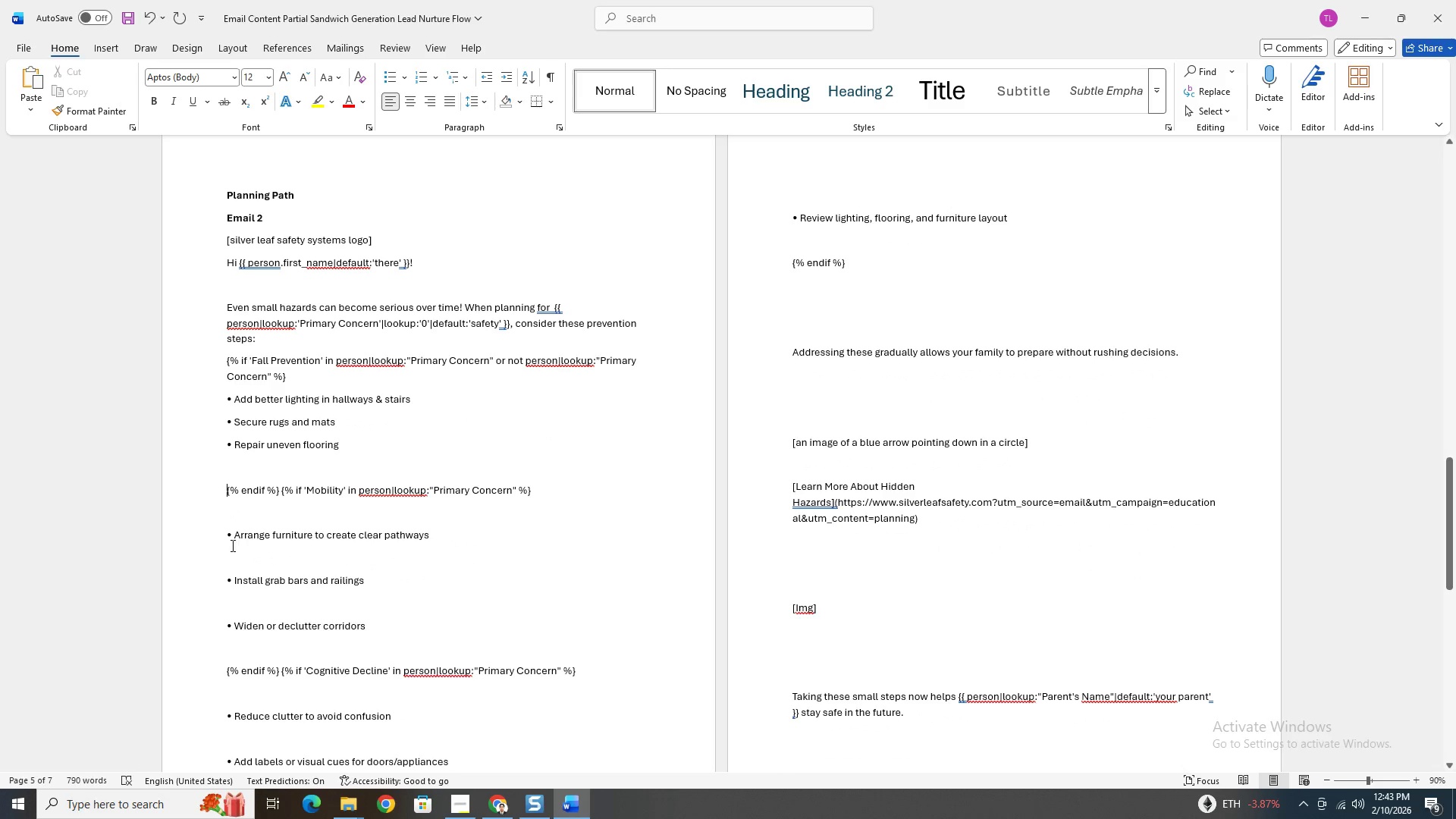 
left_click([227, 538])
 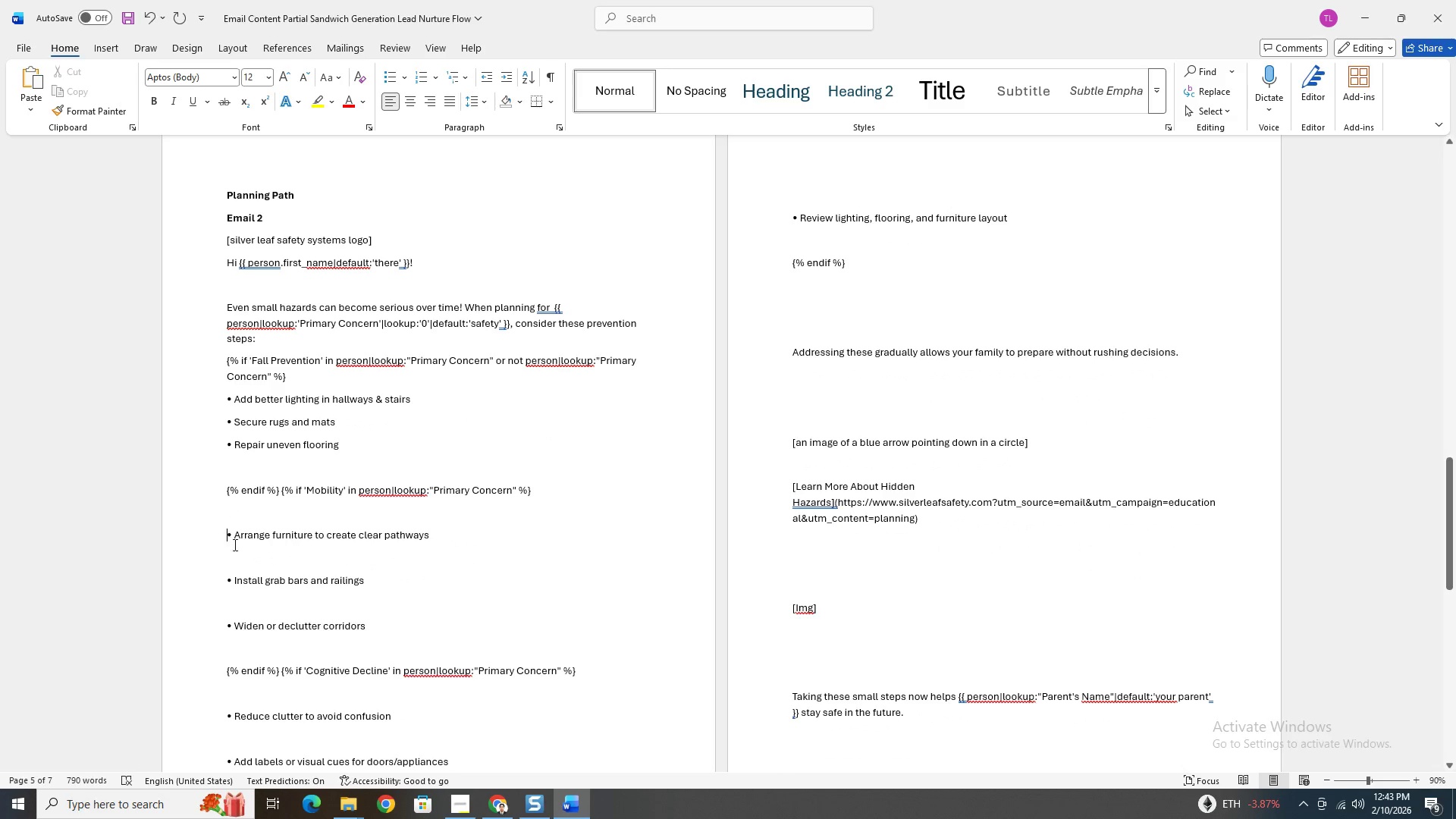 
key(Backspace)
 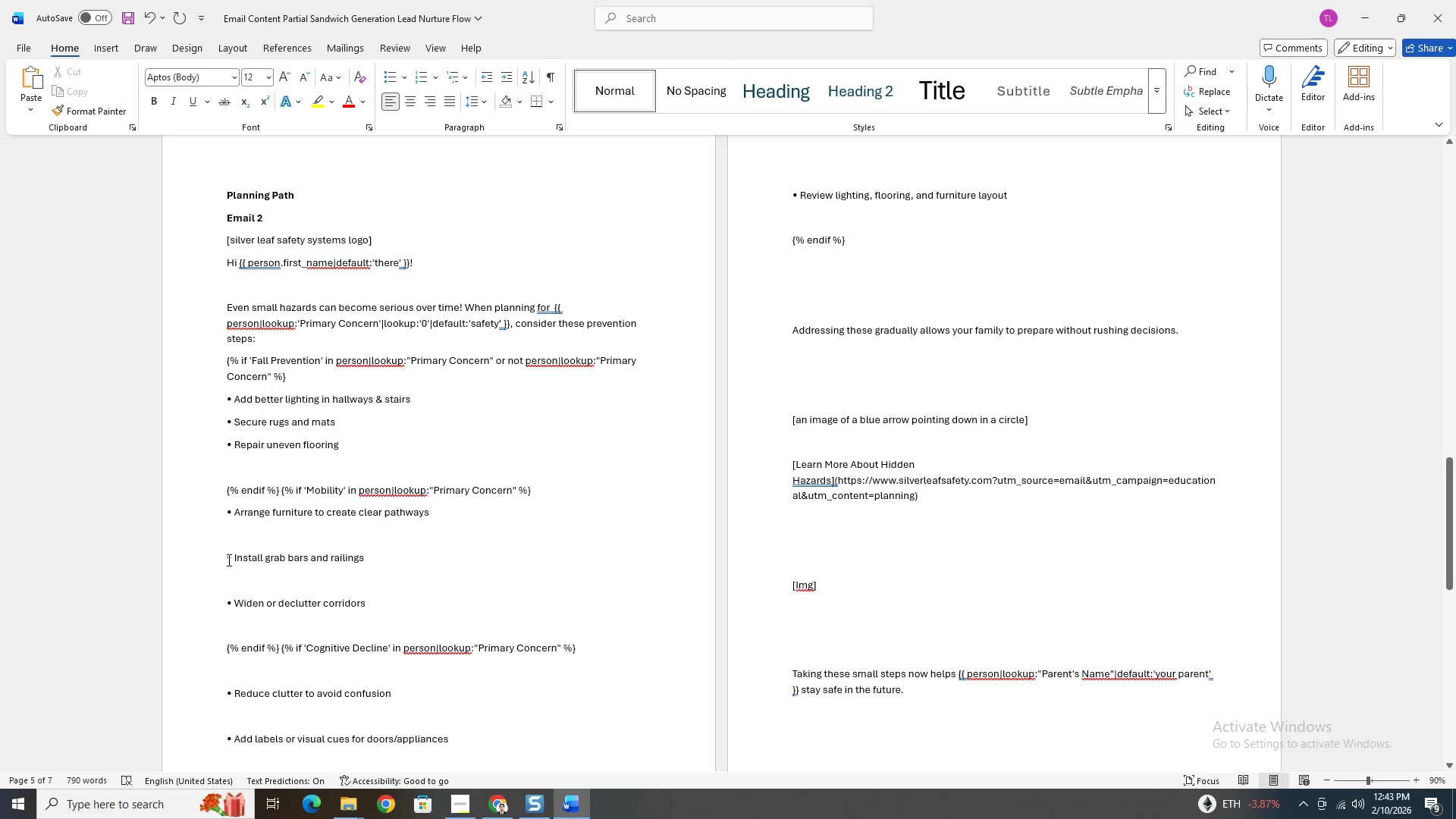 
left_click([227, 559])
 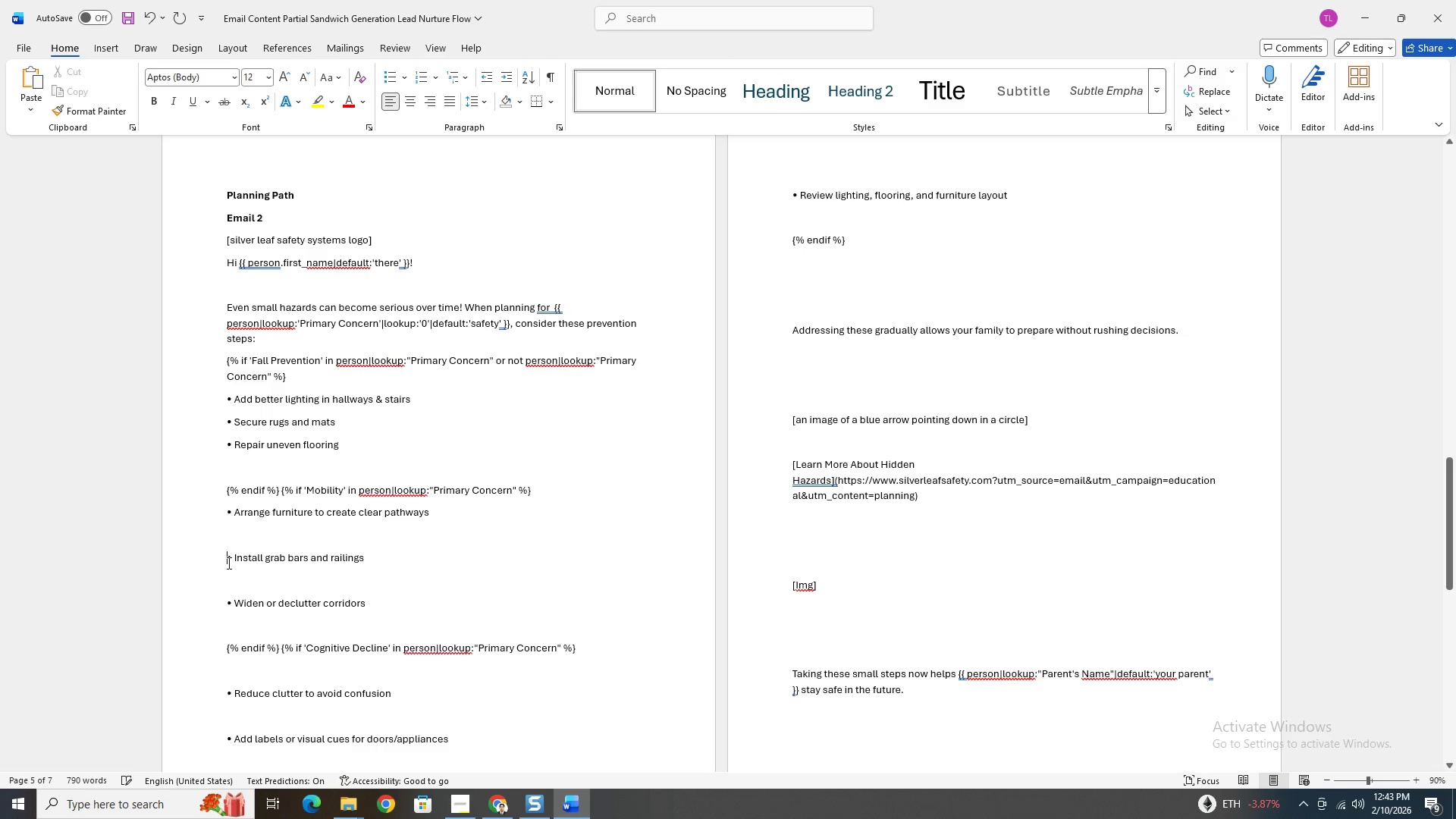 
key(Backspace)
 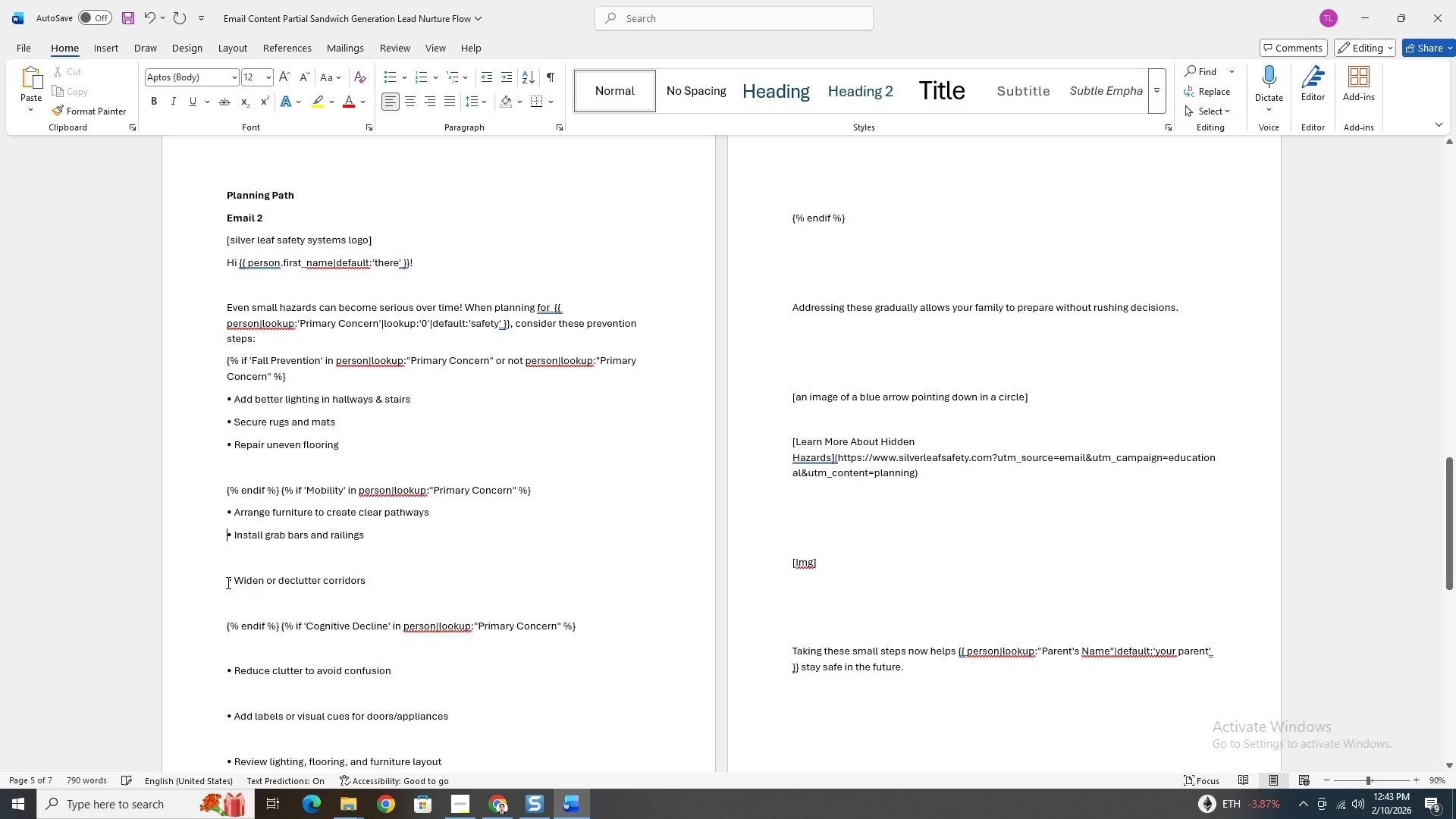 
left_click([227, 582])
 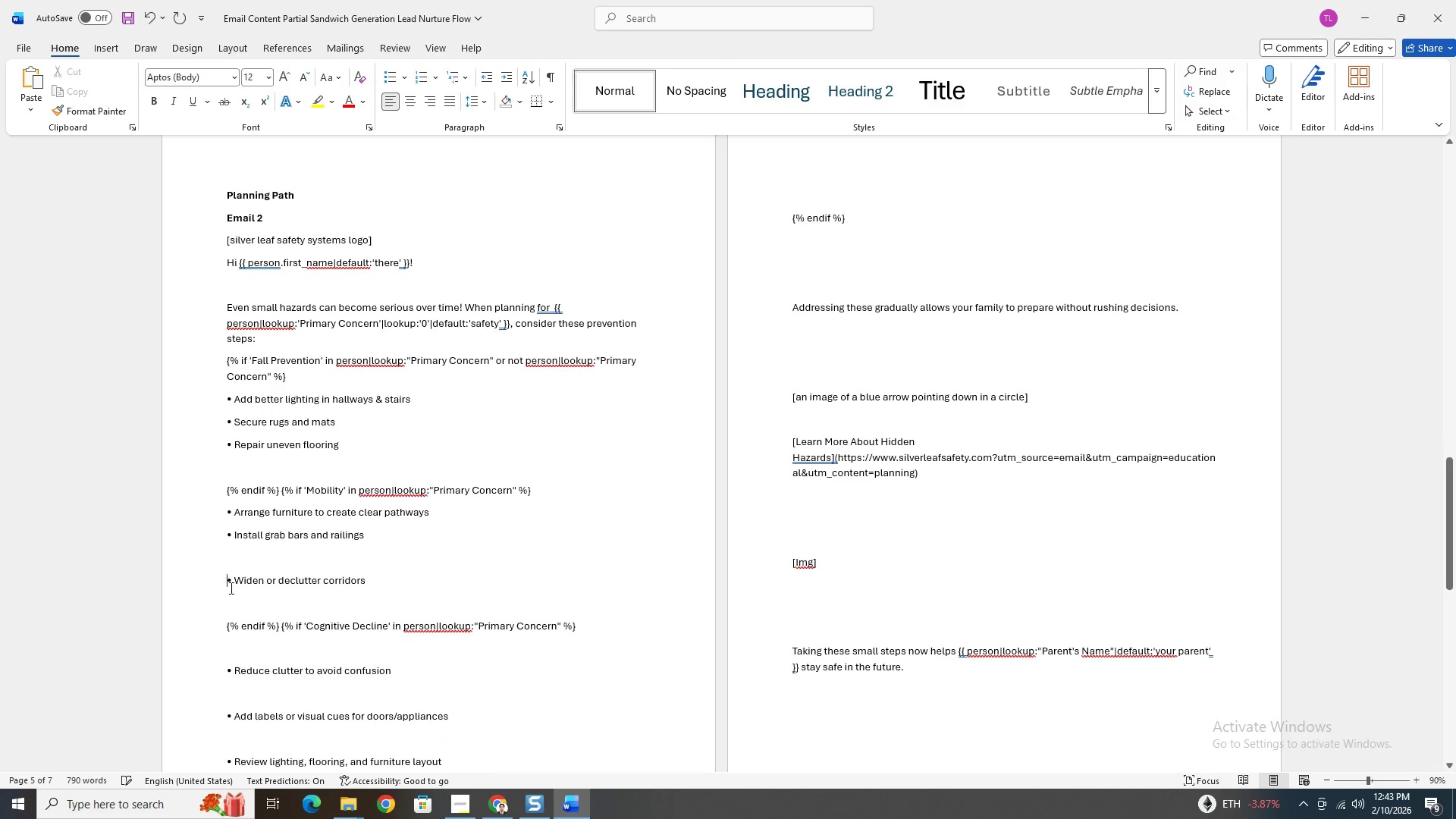 
key(Backspace)
 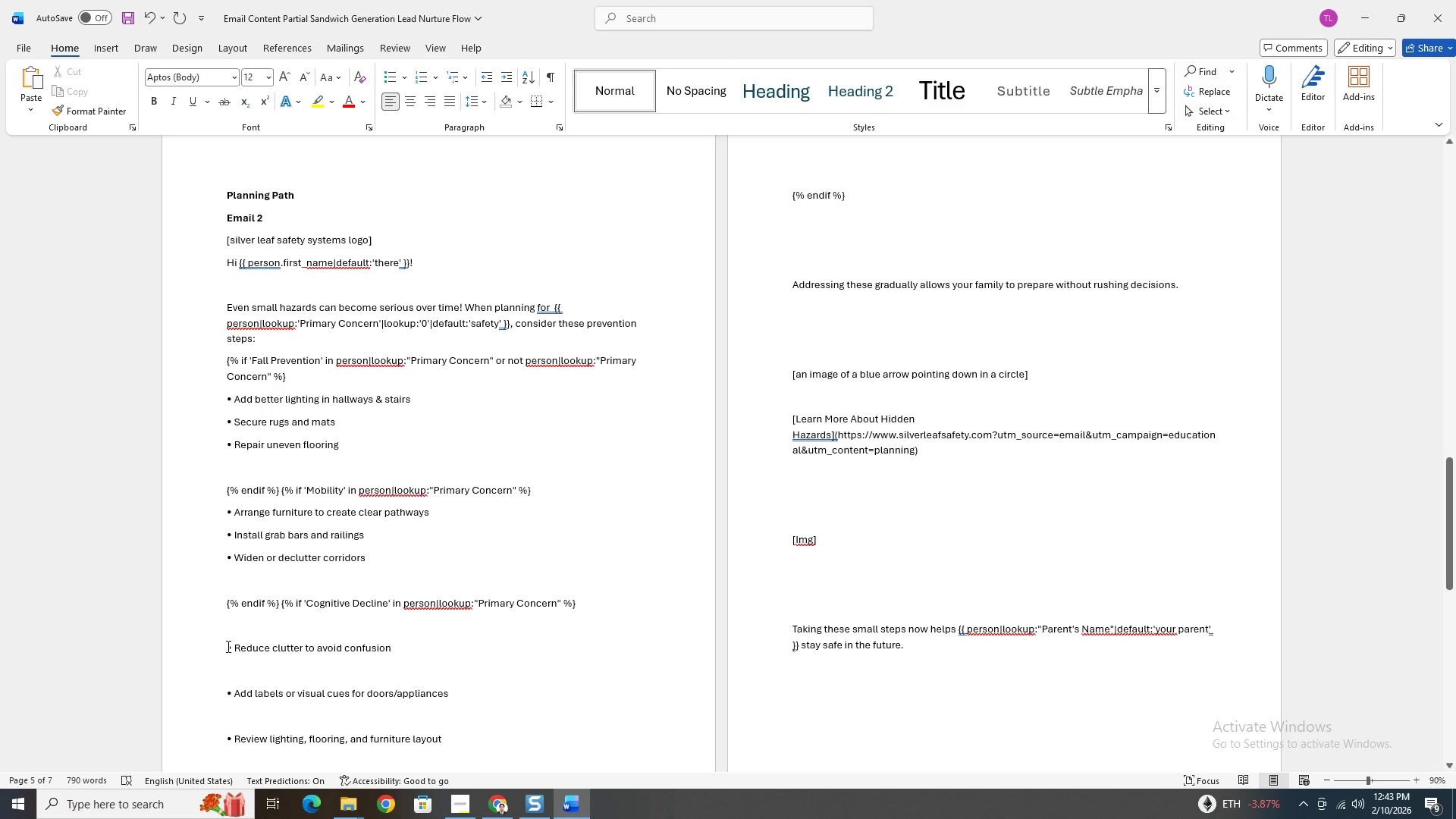 
left_click([226, 646])
 